 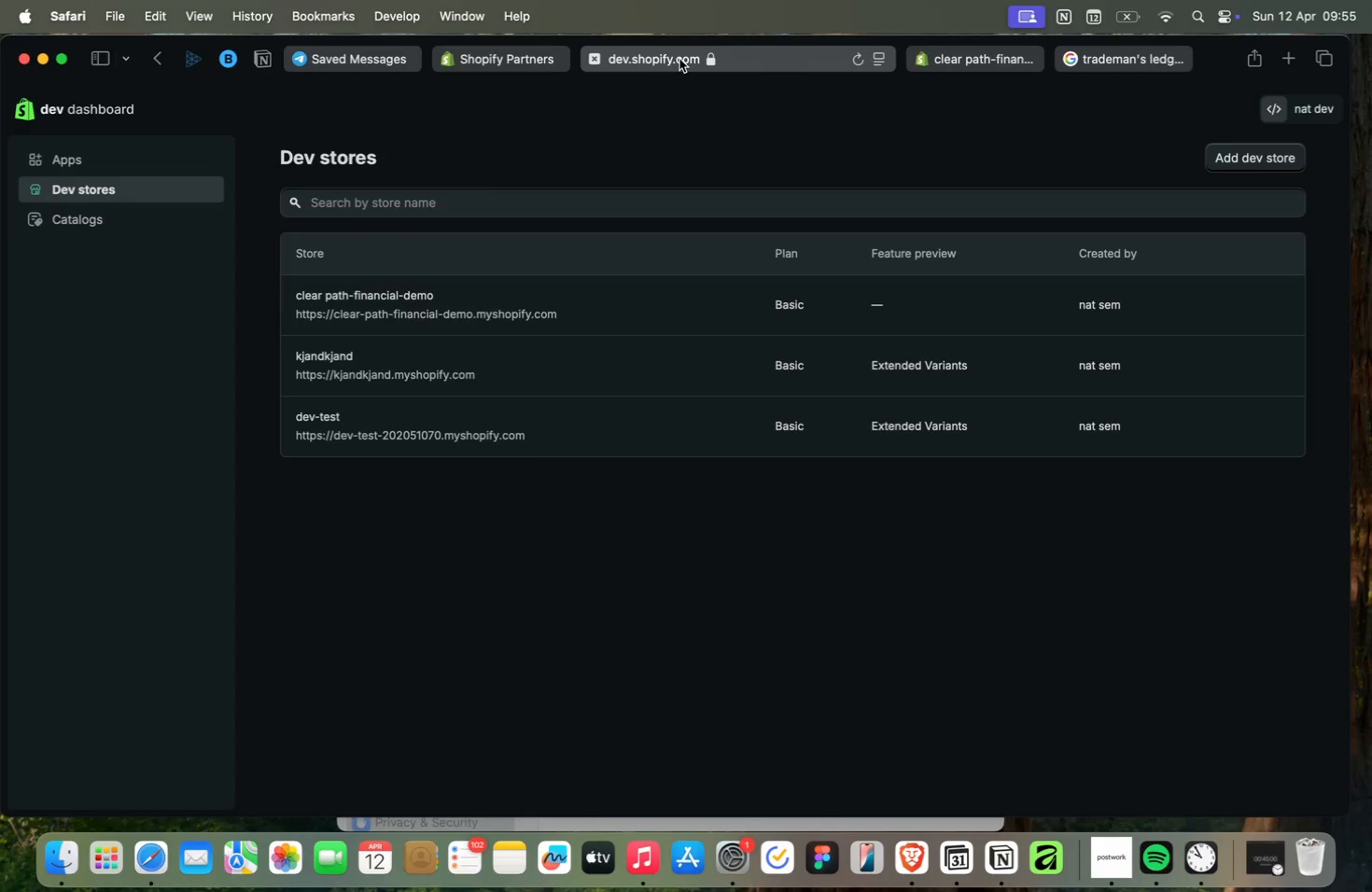 
left_click([975, 61])
 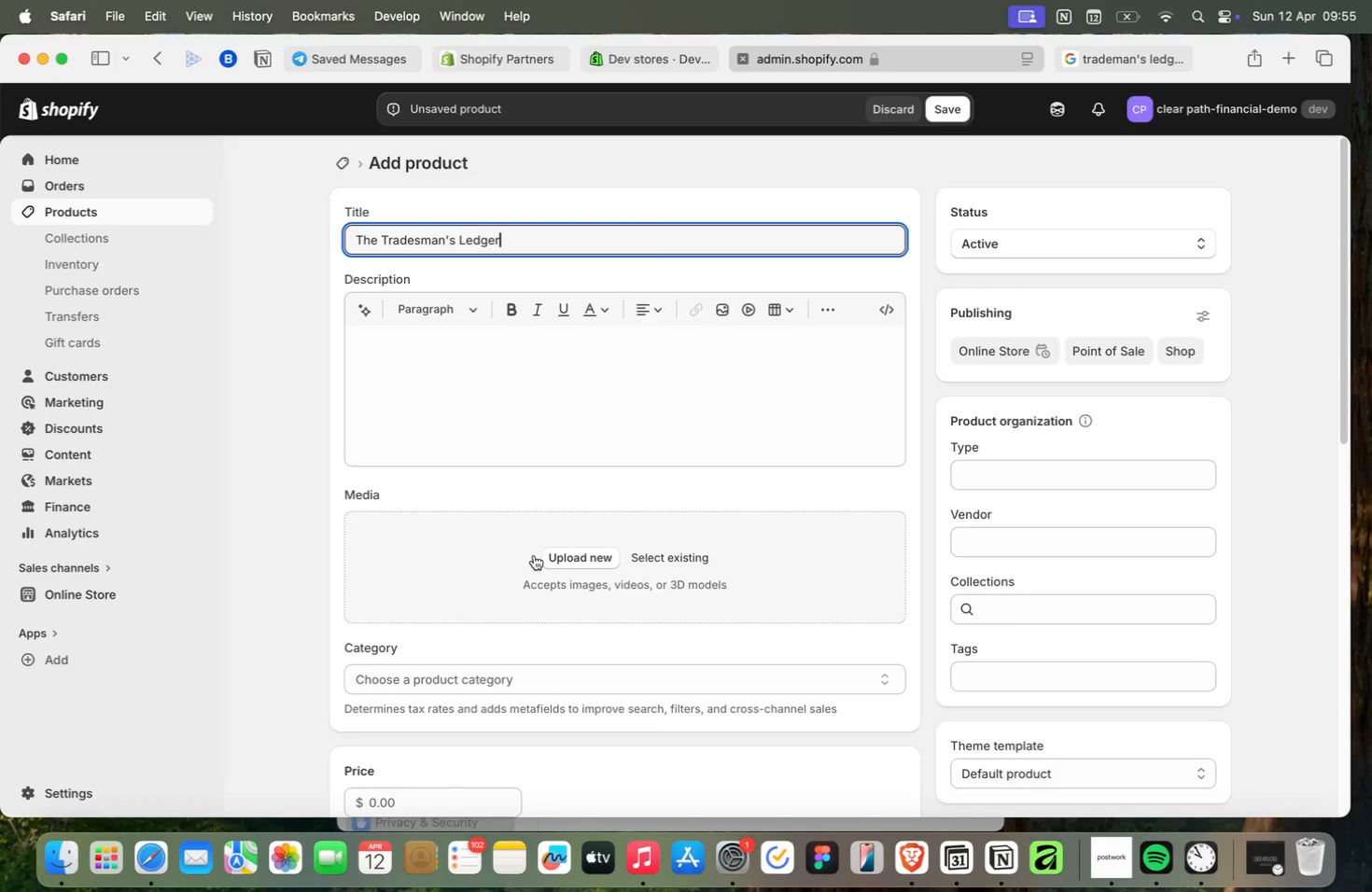 
left_click([534, 555])
 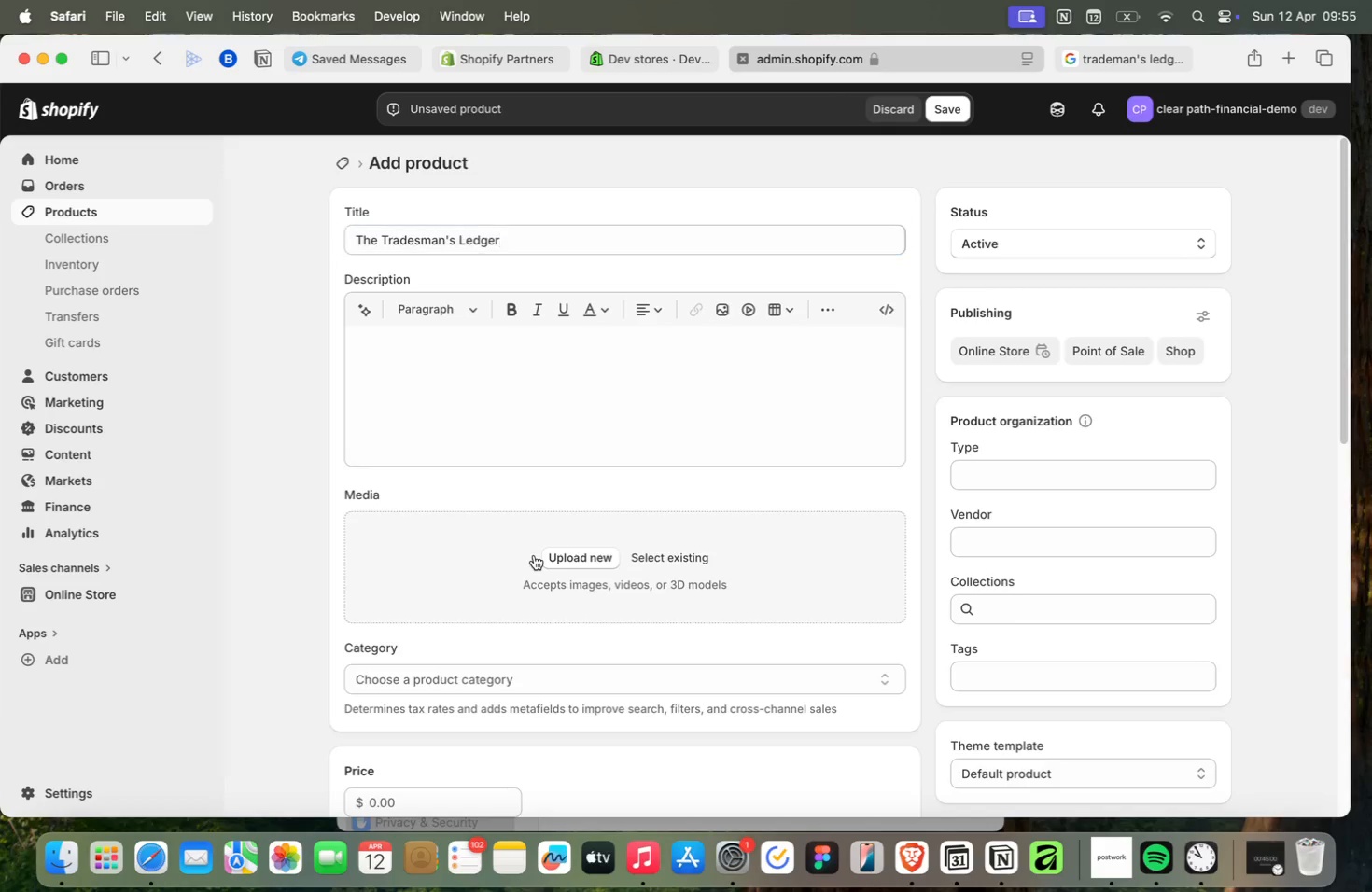 
key(Meta+V)
 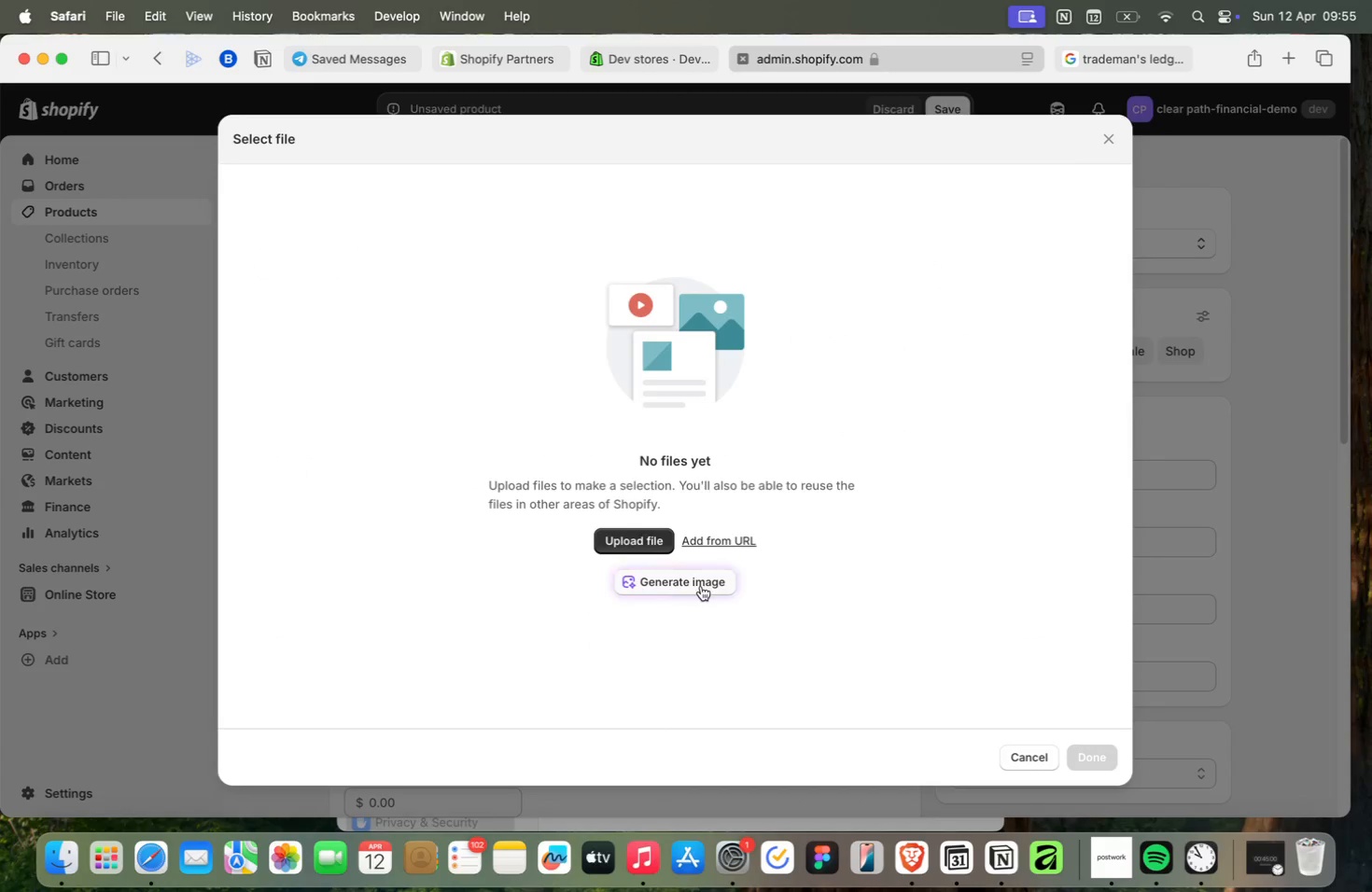 
left_click([673, 583])
 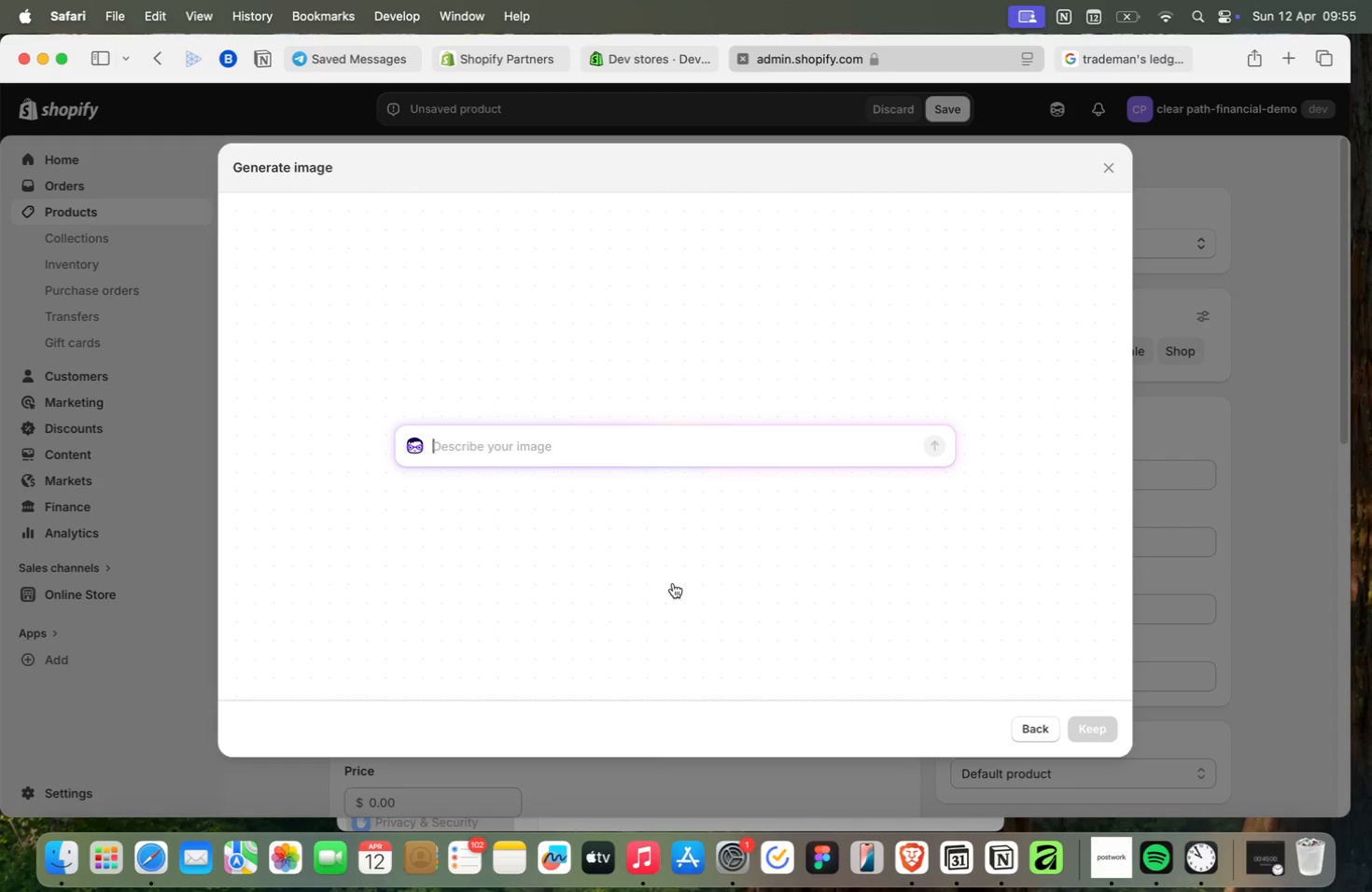 
type(trademan's ledger)
 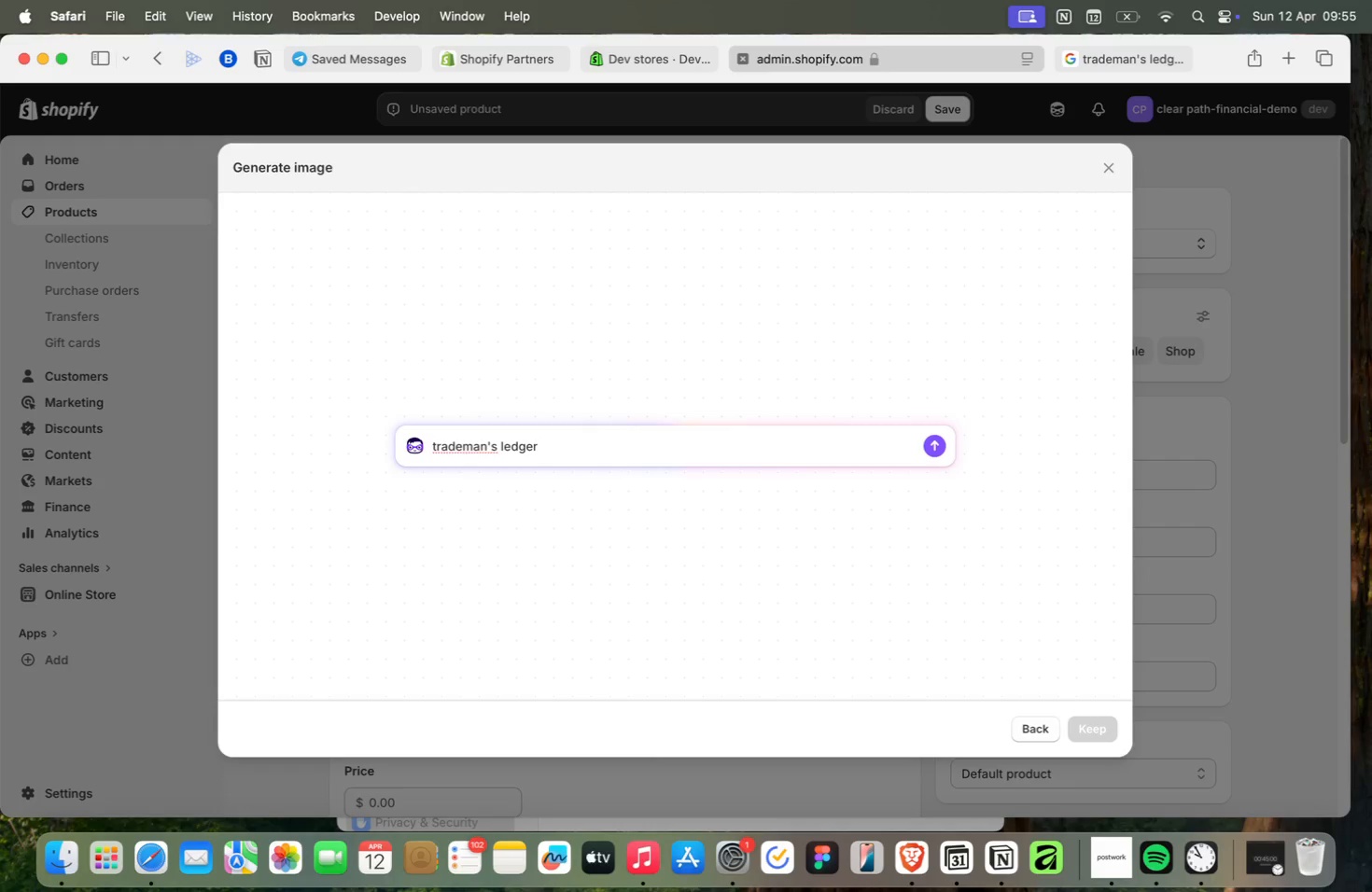 
key(Enter)
 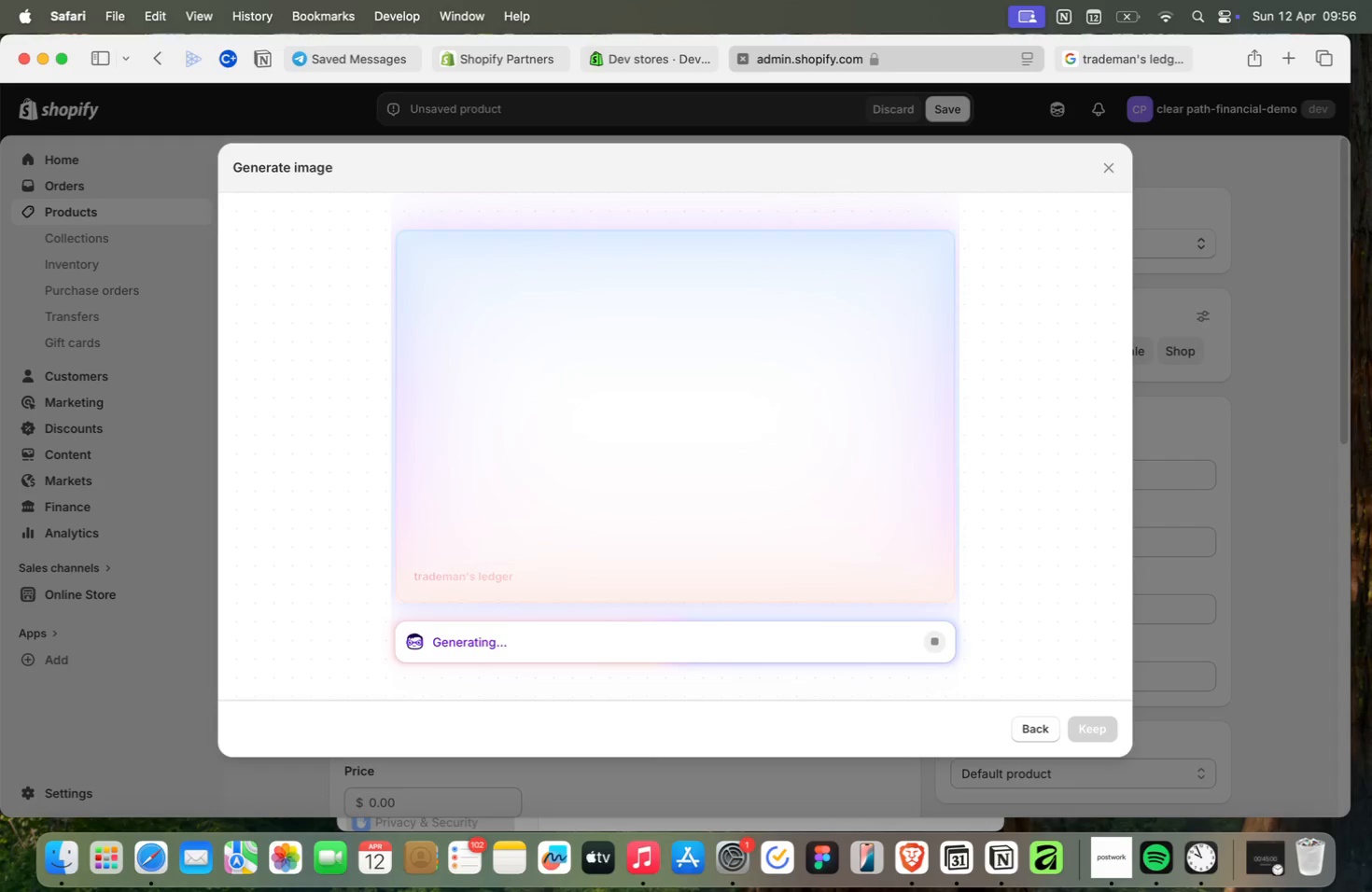 
wait(32.91)
 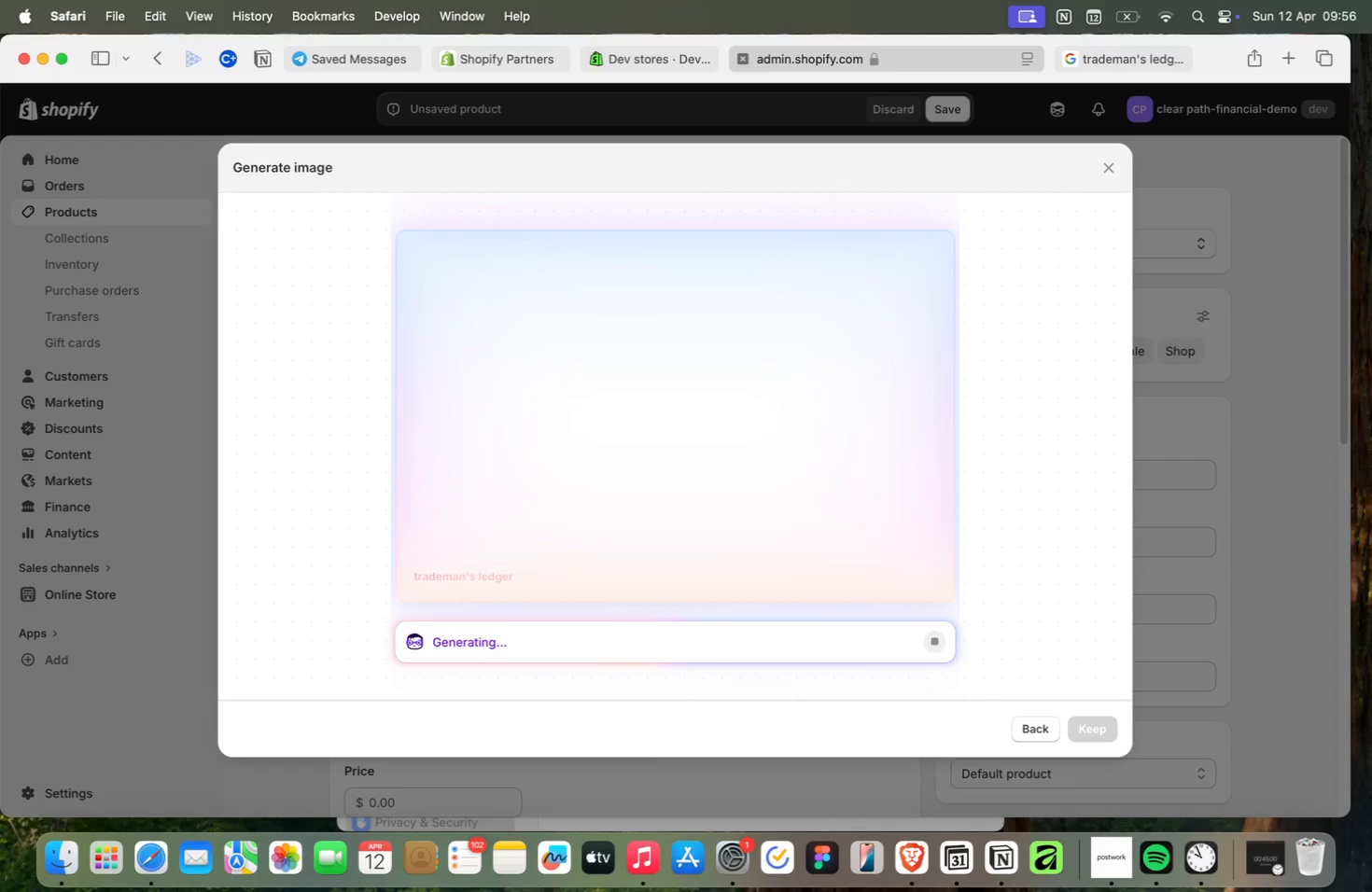 
left_click([1092, 728])
 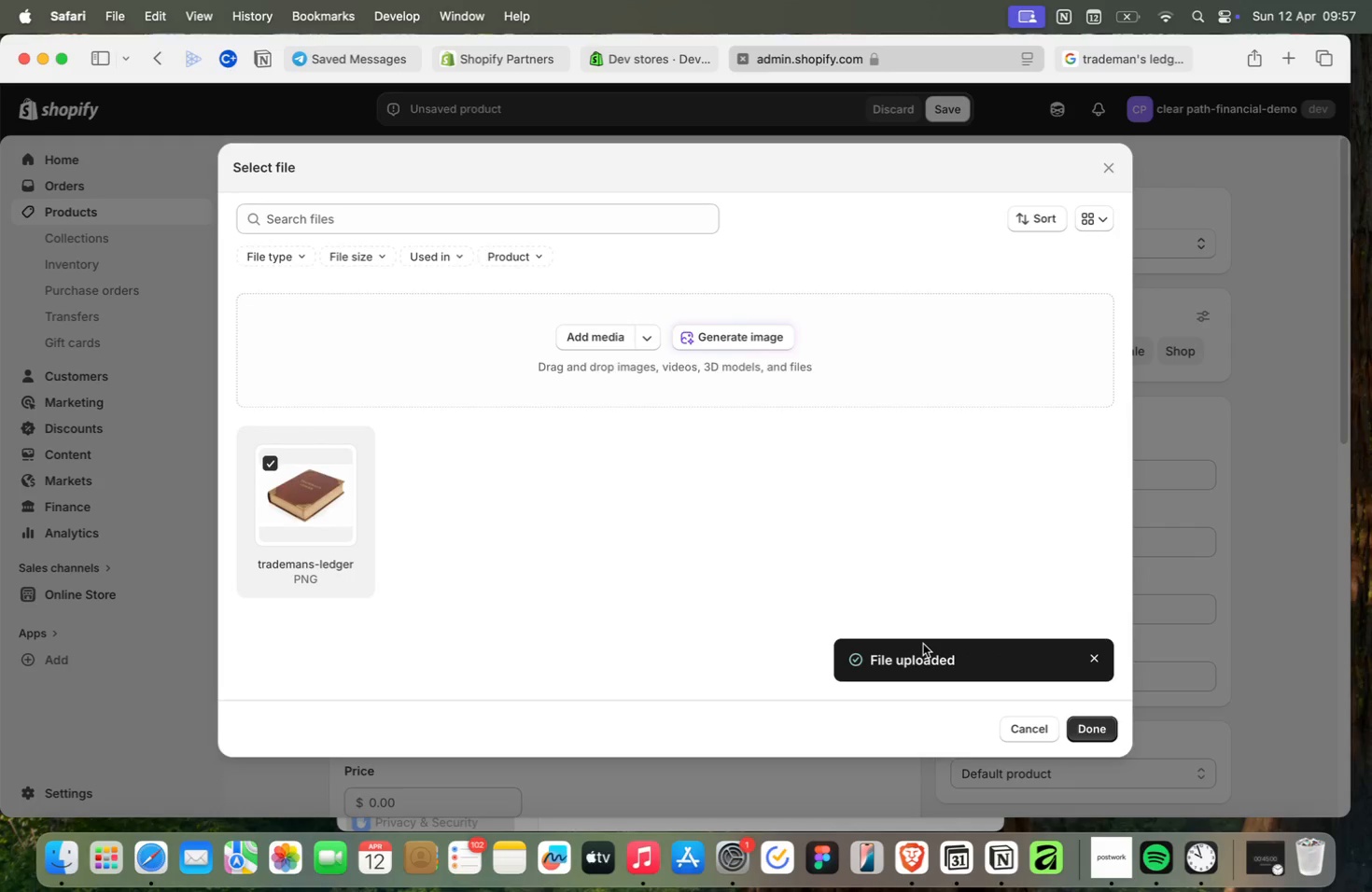 
wait(35.35)
 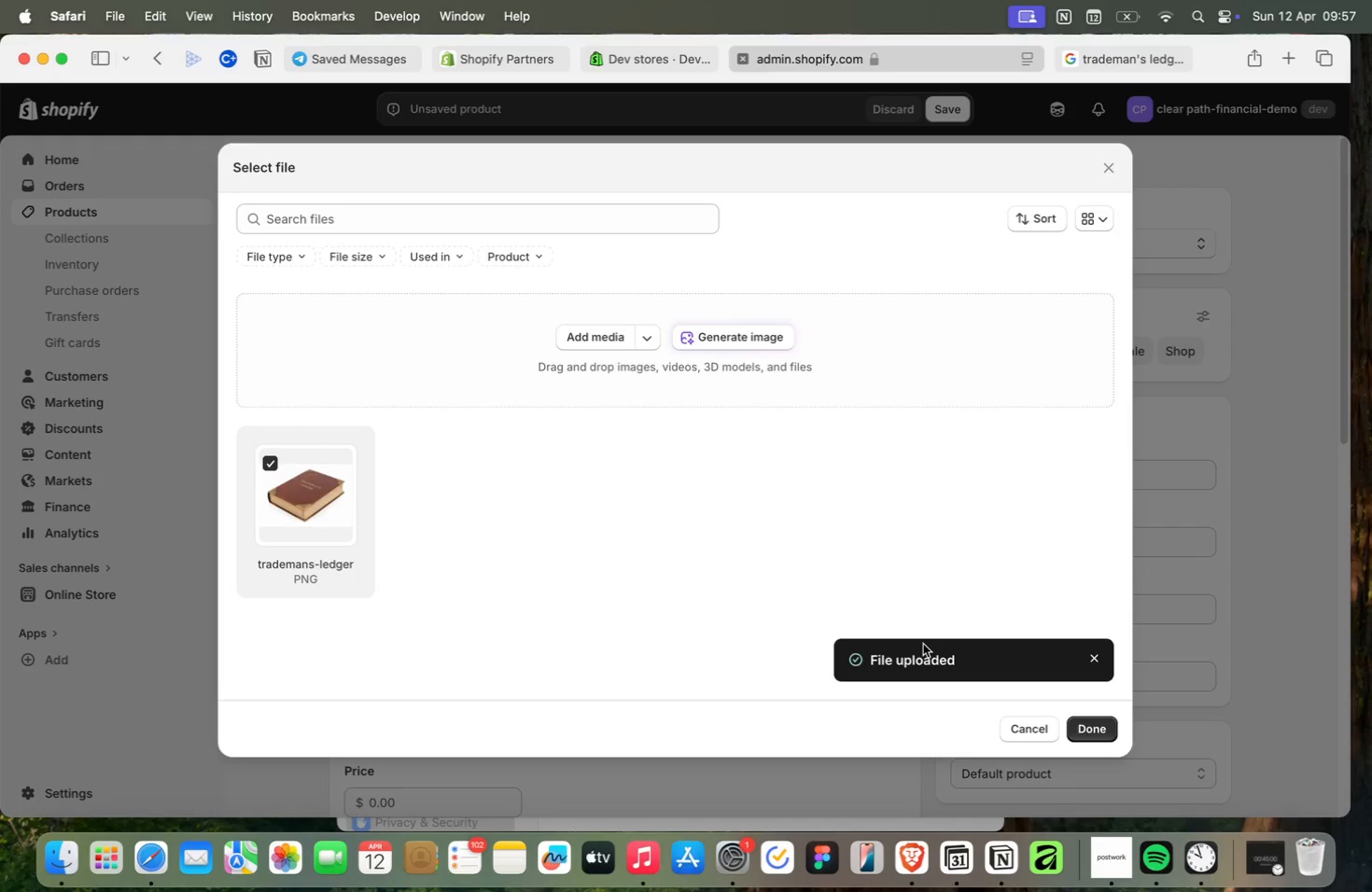 
left_click([1099, 730])
 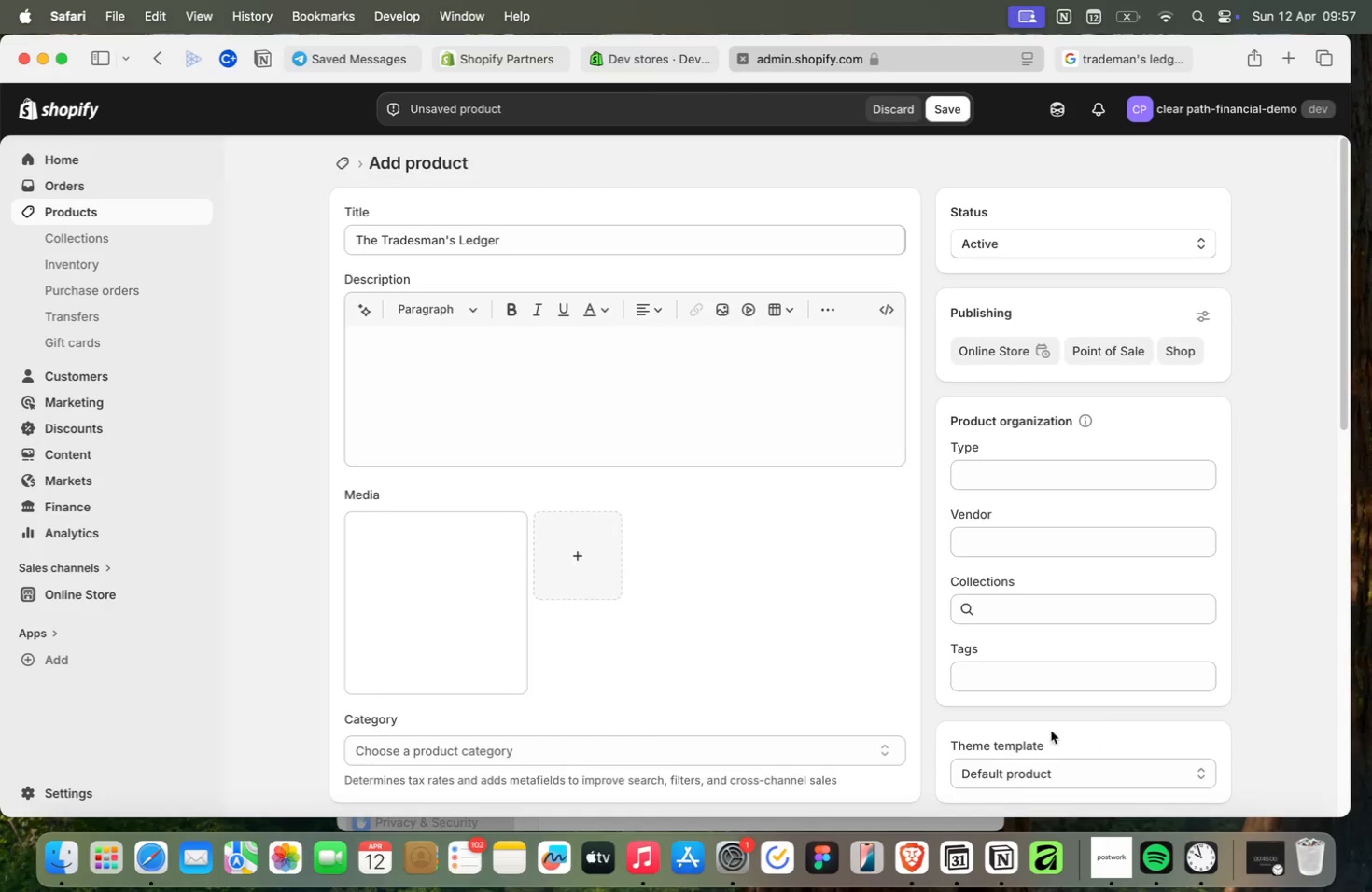 
mouse_move([734, 593])
 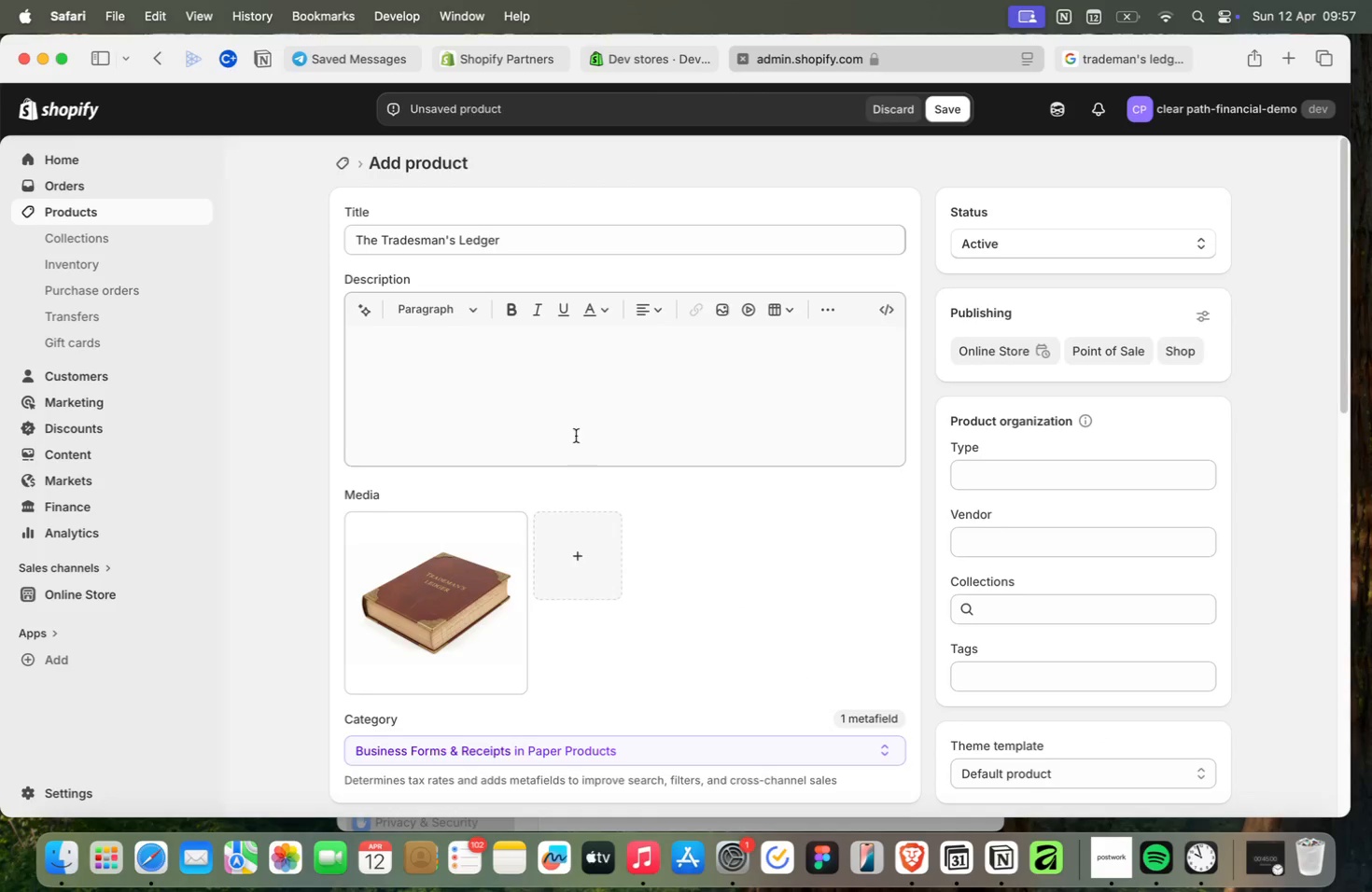 
left_click([575, 435])
 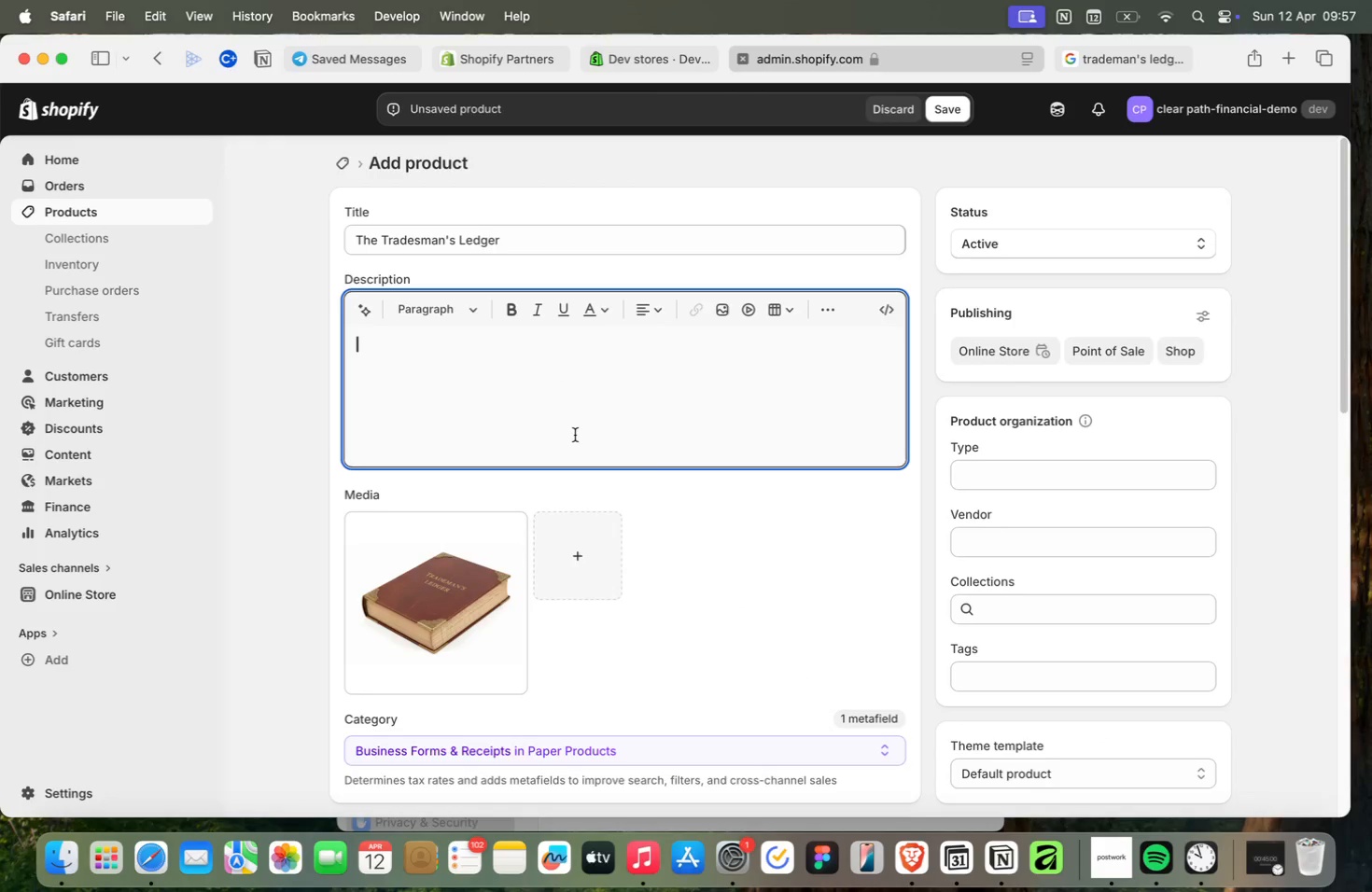 
type(ledger book)
 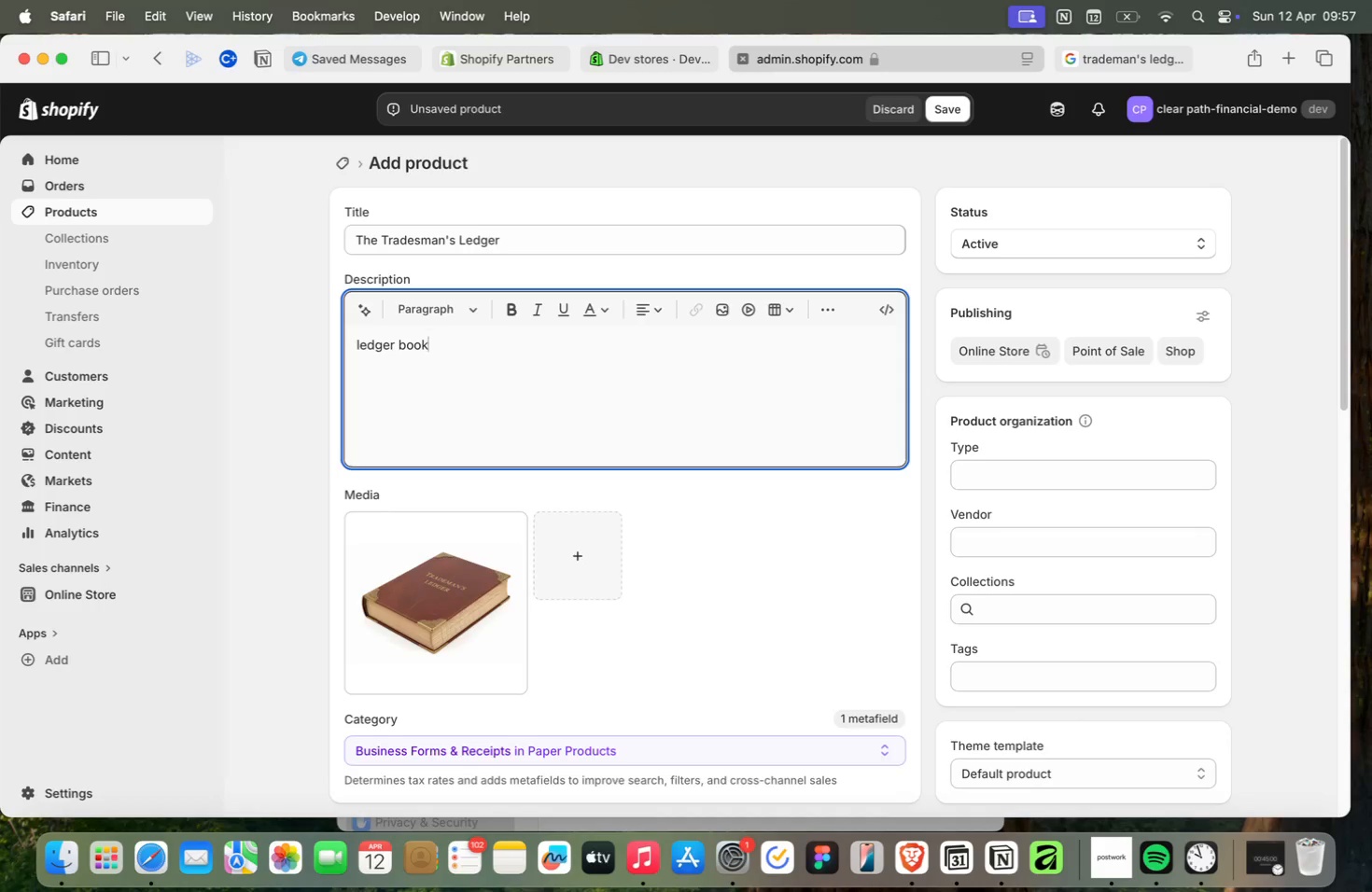 
scroll: coordinate [575, 435], scroll_direction: down, amount: 25.0
 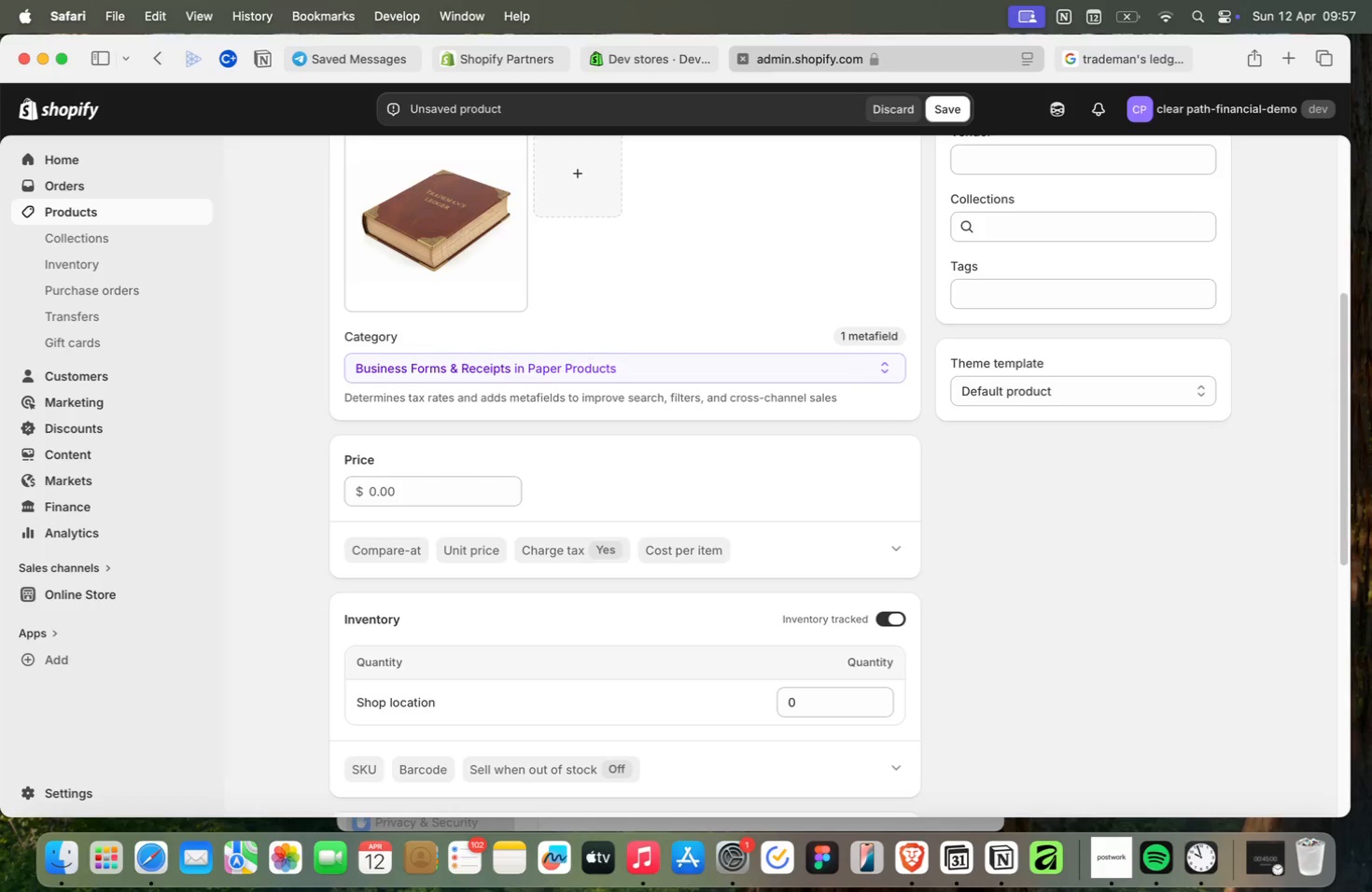 
wait(8.78)
 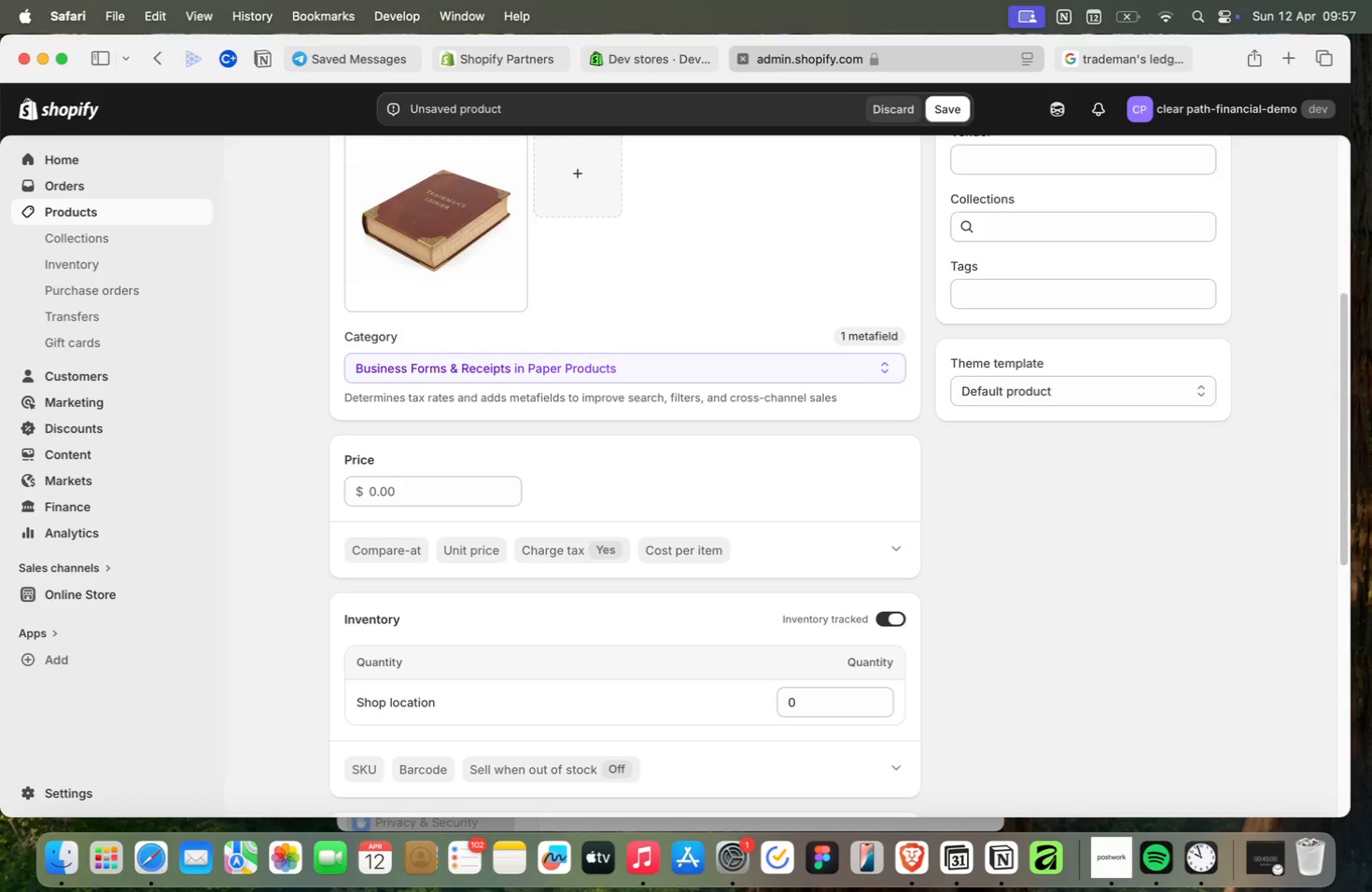 
left_click([409, 484])
 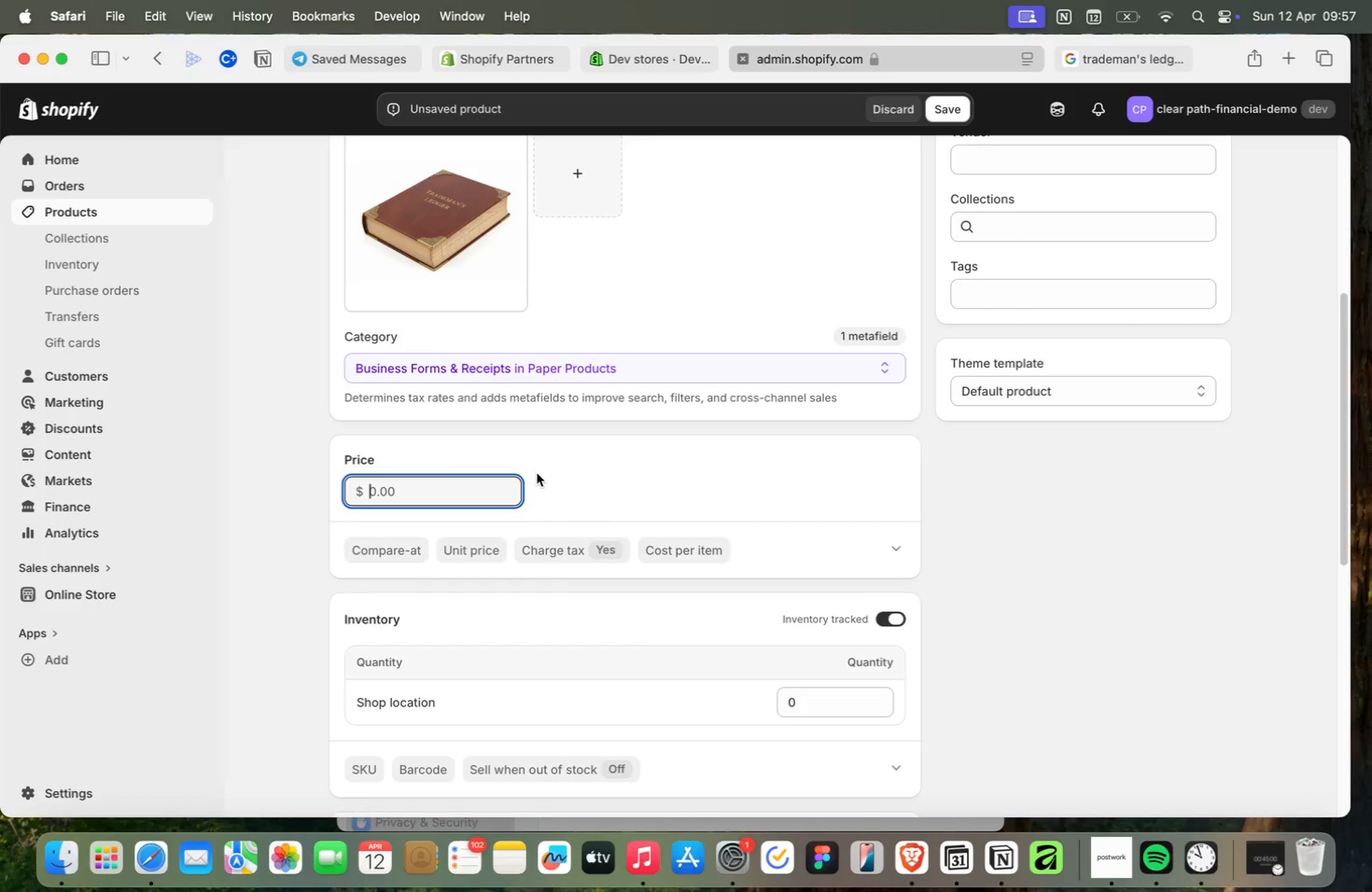 
type(30)
 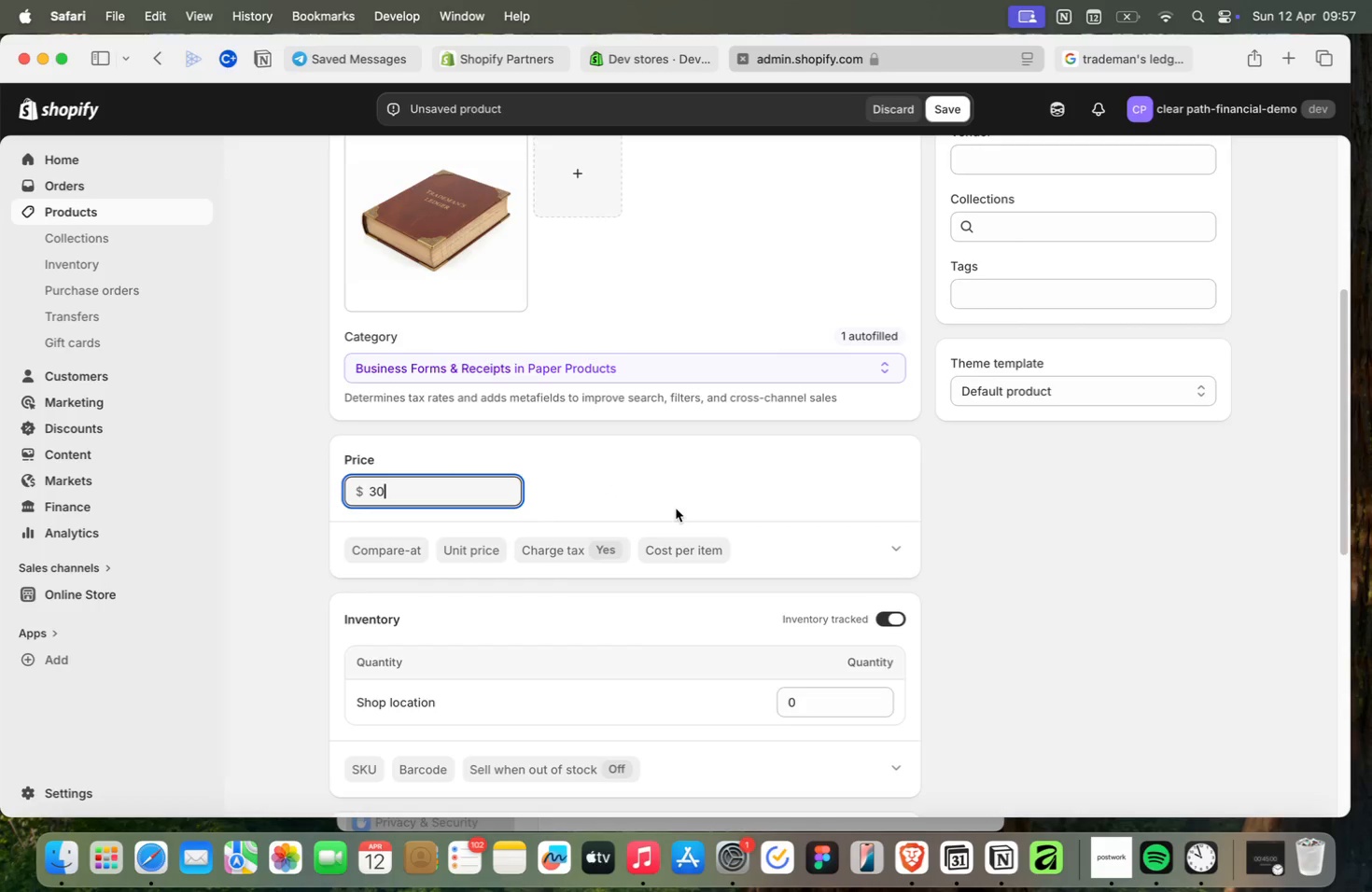 
left_click([457, 549])
 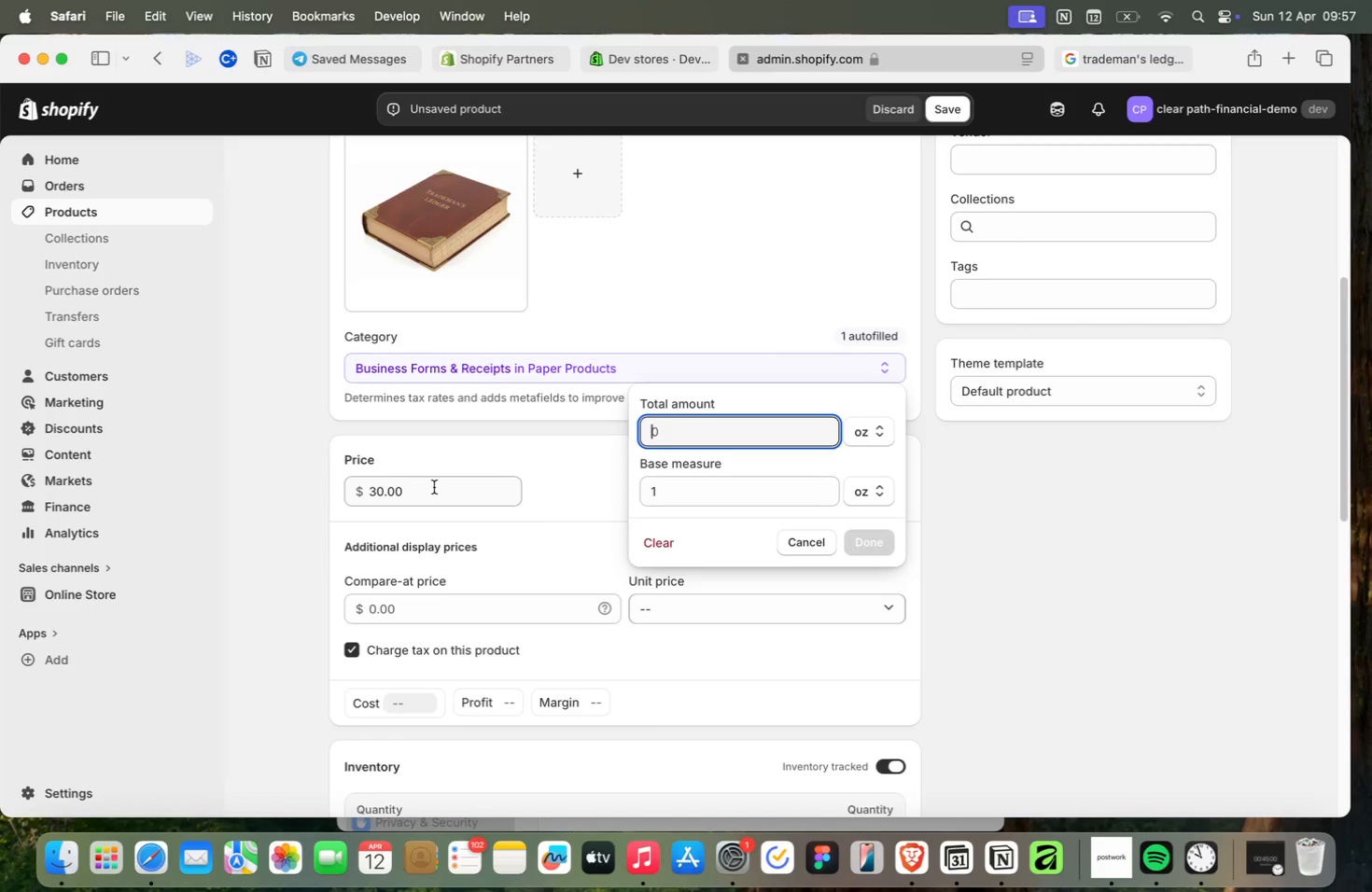 
wait(8.42)
 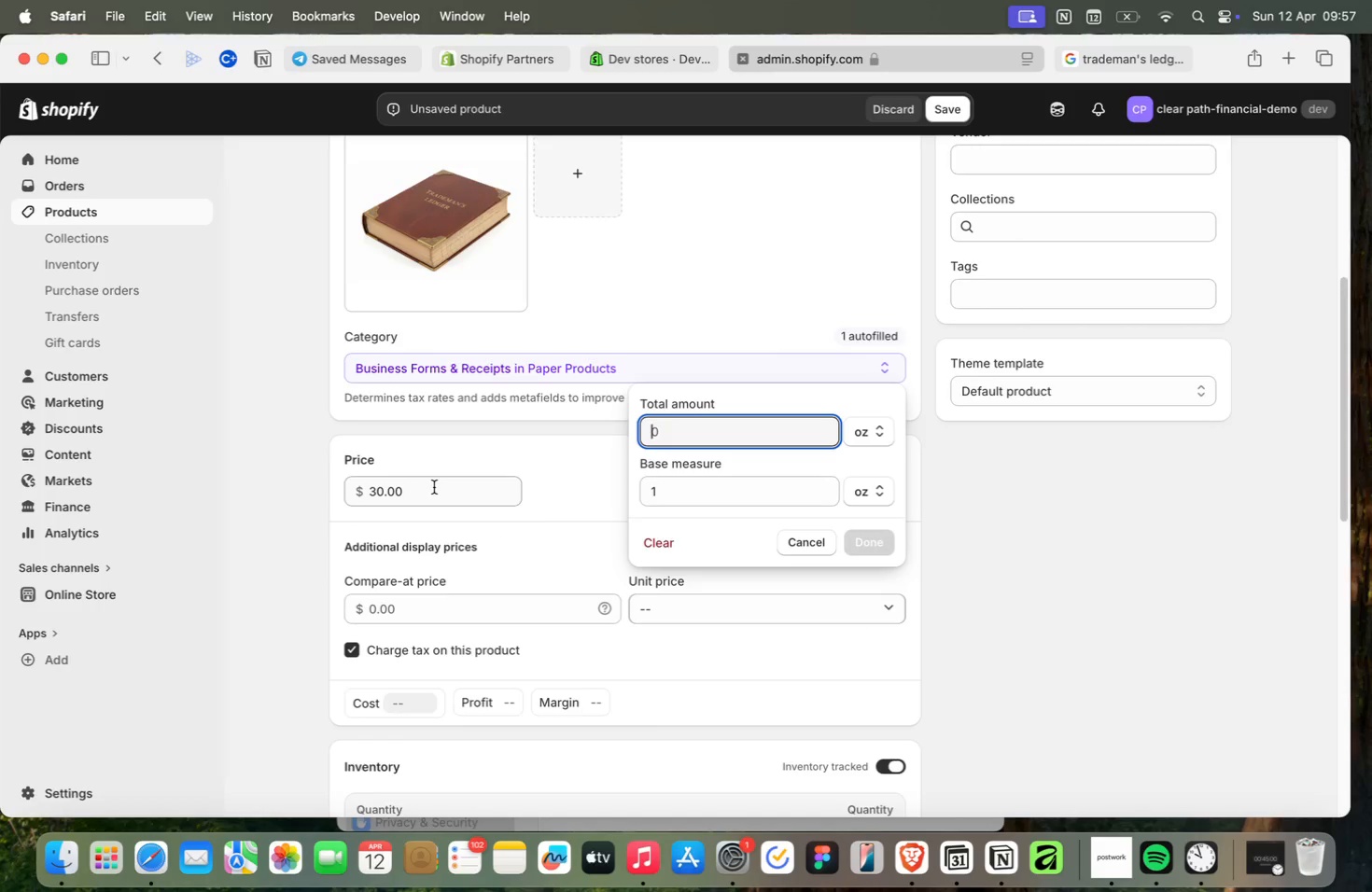 
left_click([816, 542])
 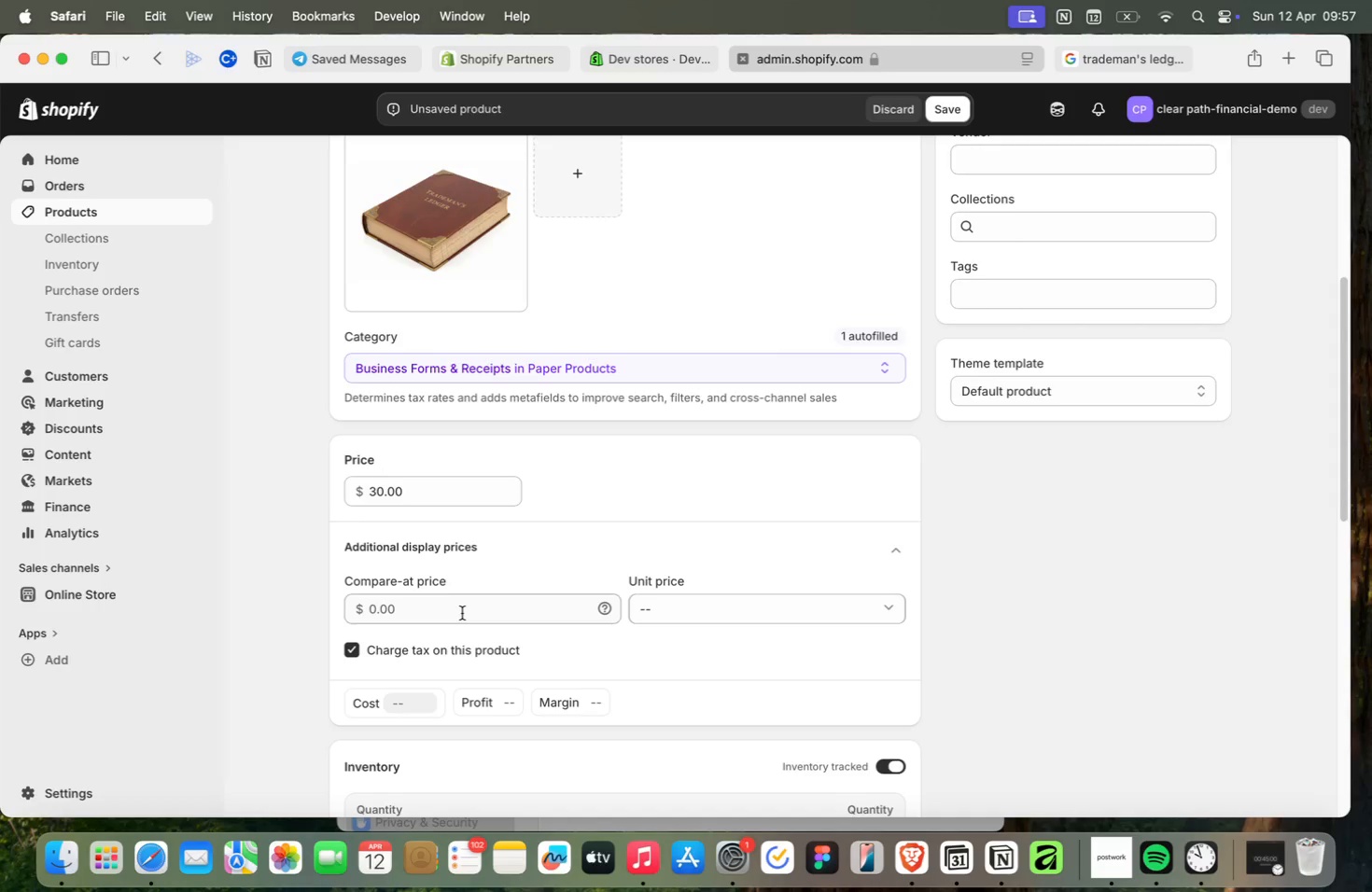 
wait(5.89)
 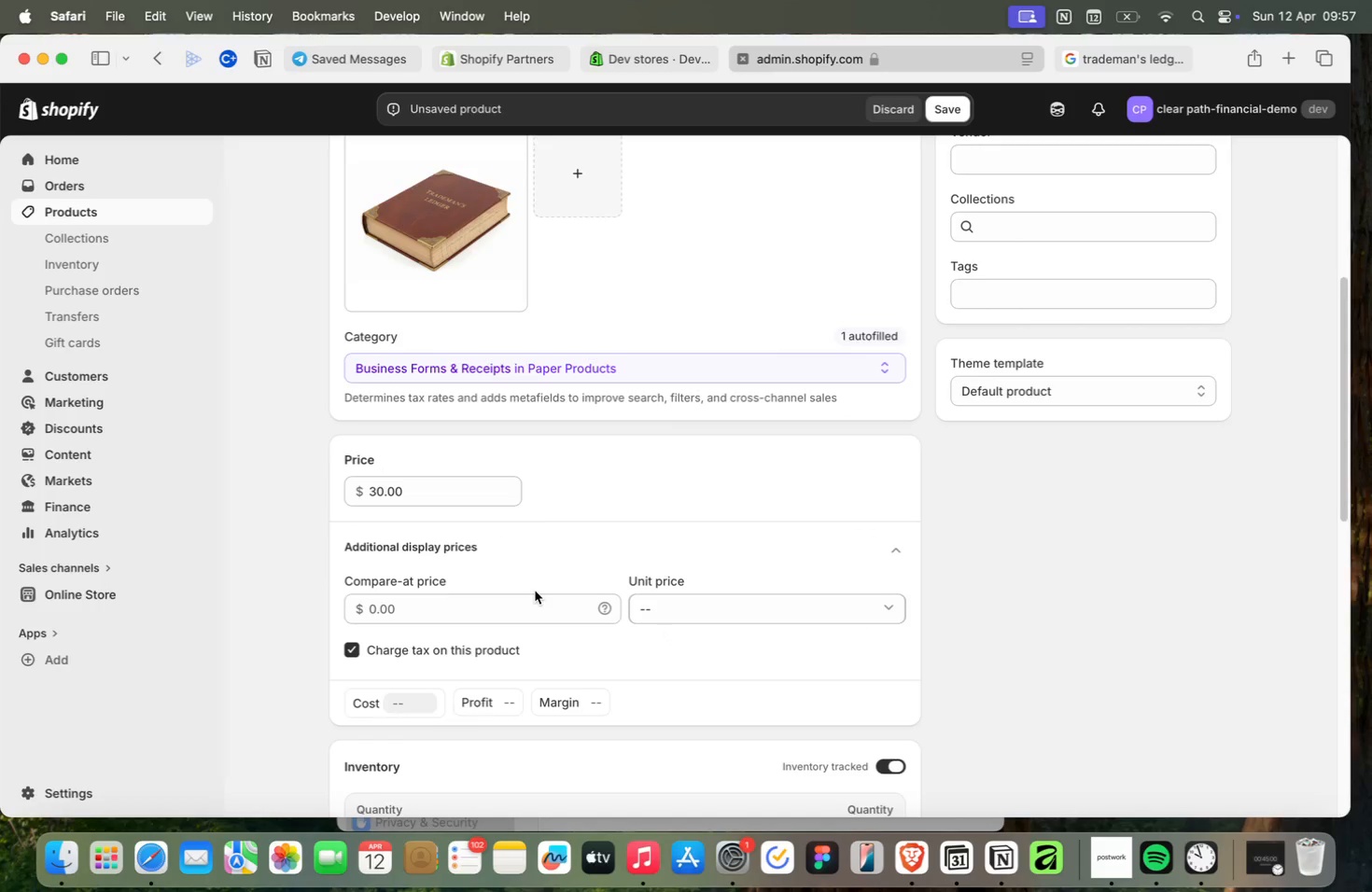 
scroll: coordinate [659, 517], scroll_direction: down, amount: 43.0
 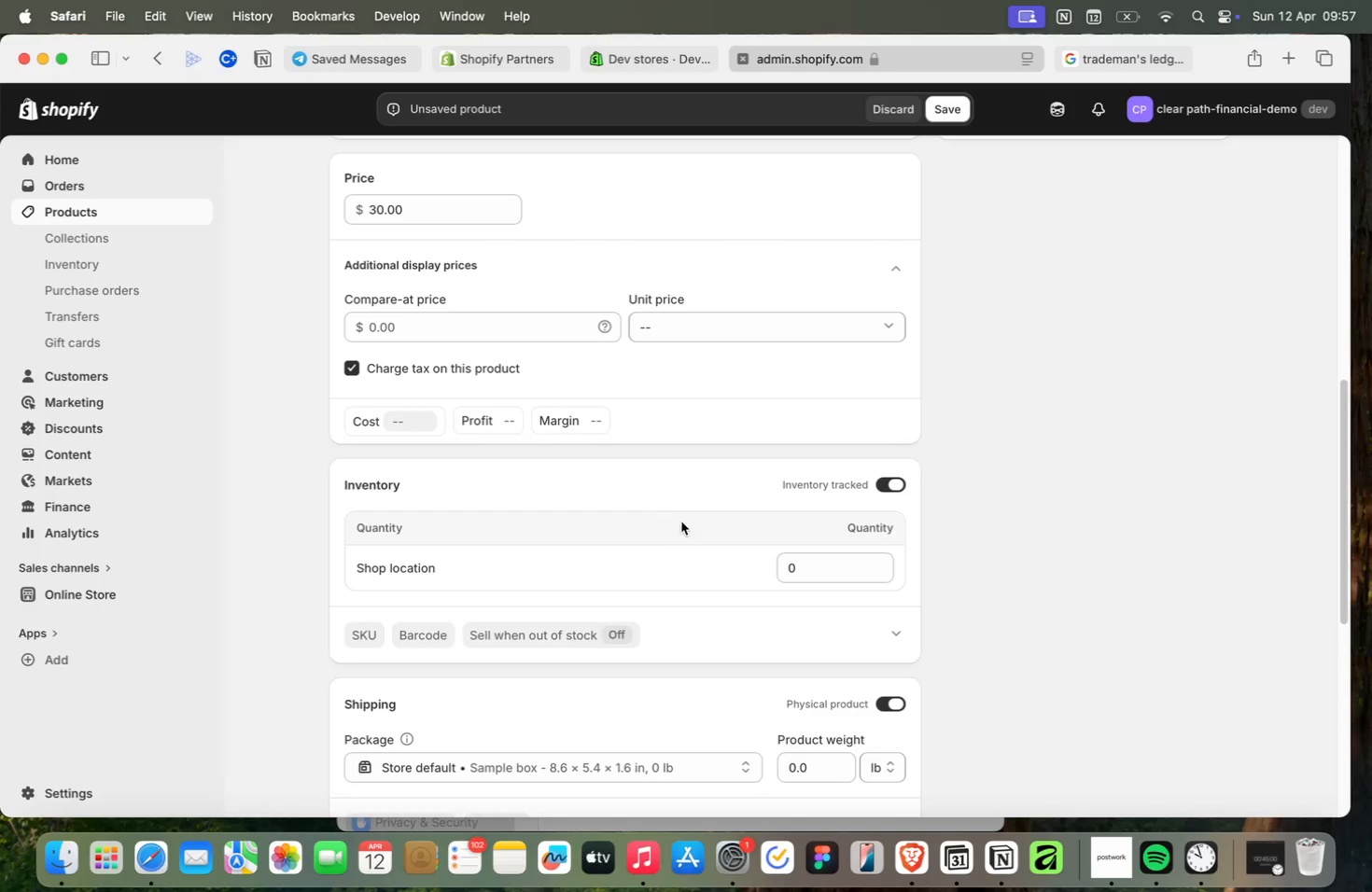 
left_click([820, 574])
 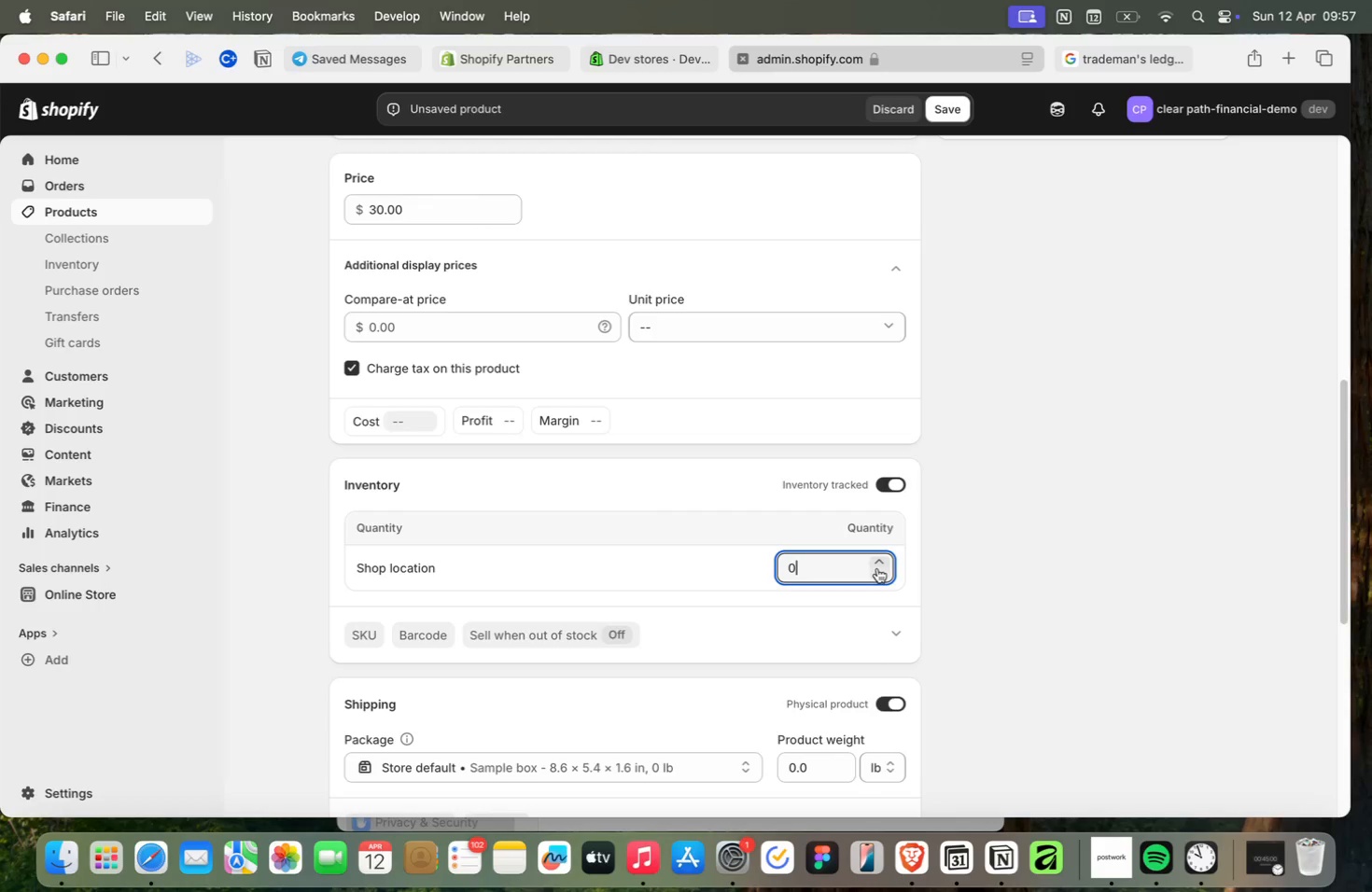 
key(Backspace)
type(10)
 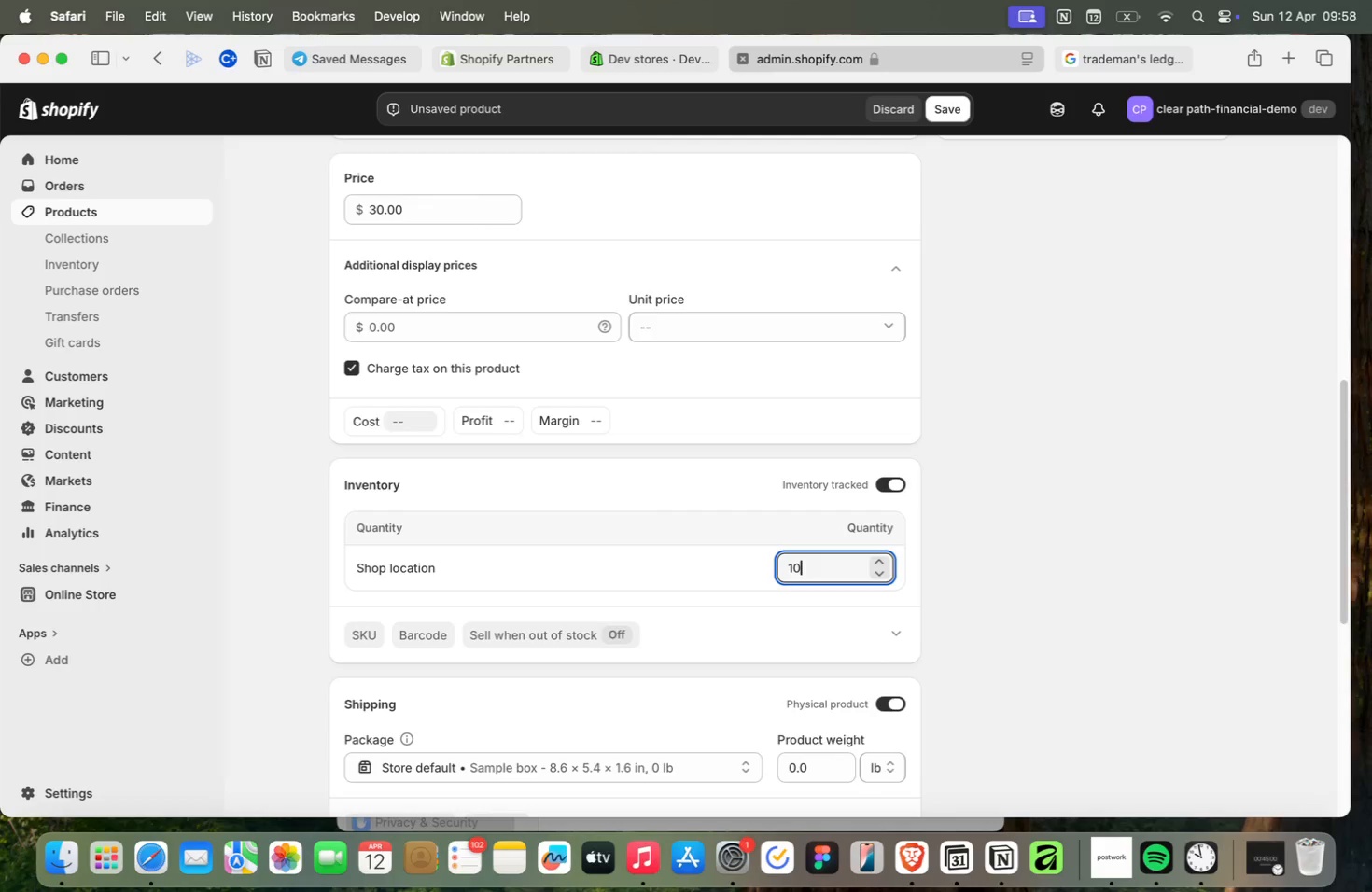 
scroll: coordinate [877, 568], scroll_direction: down, amount: 60.0
 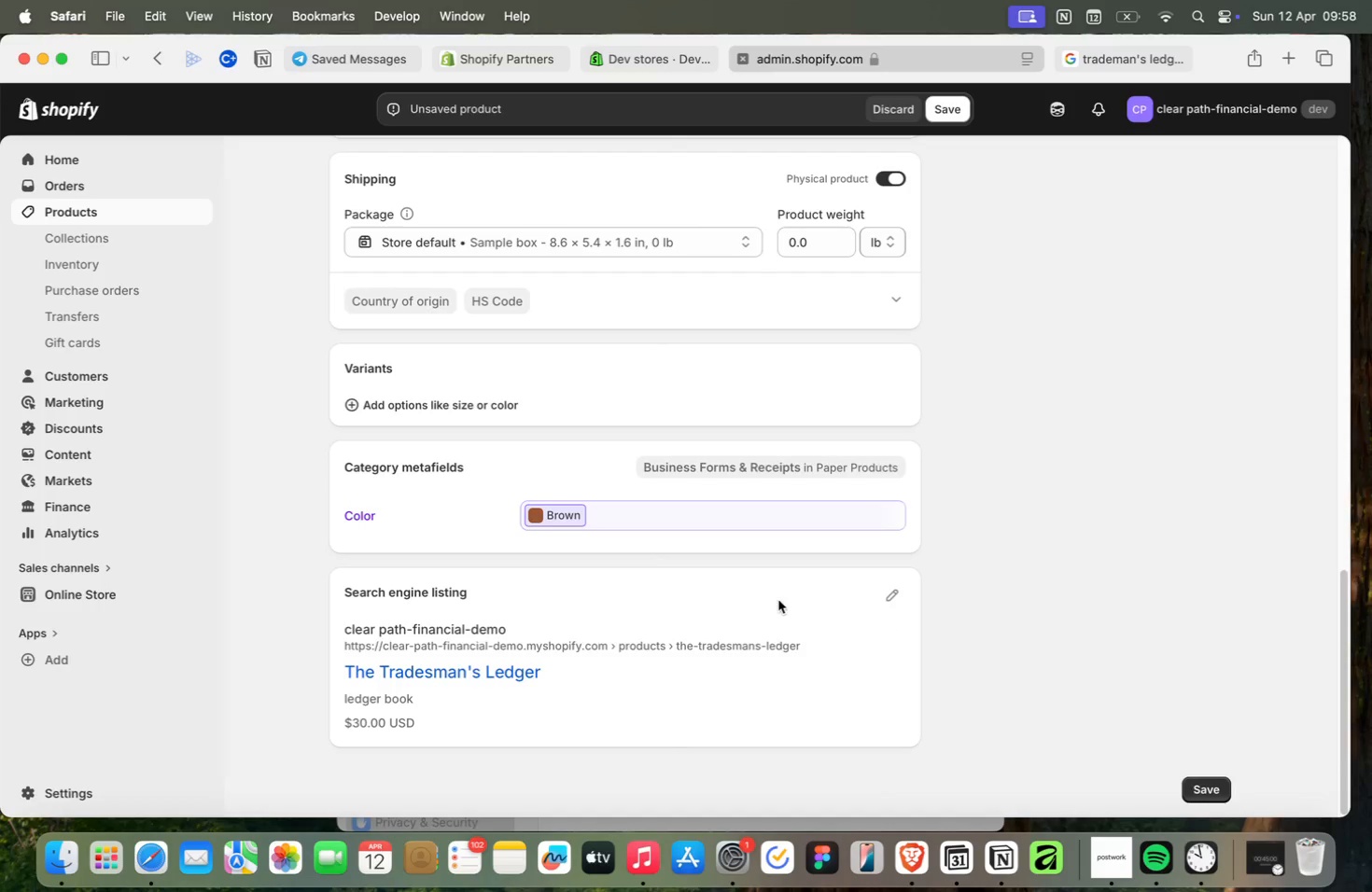 
left_click([1205, 786])
 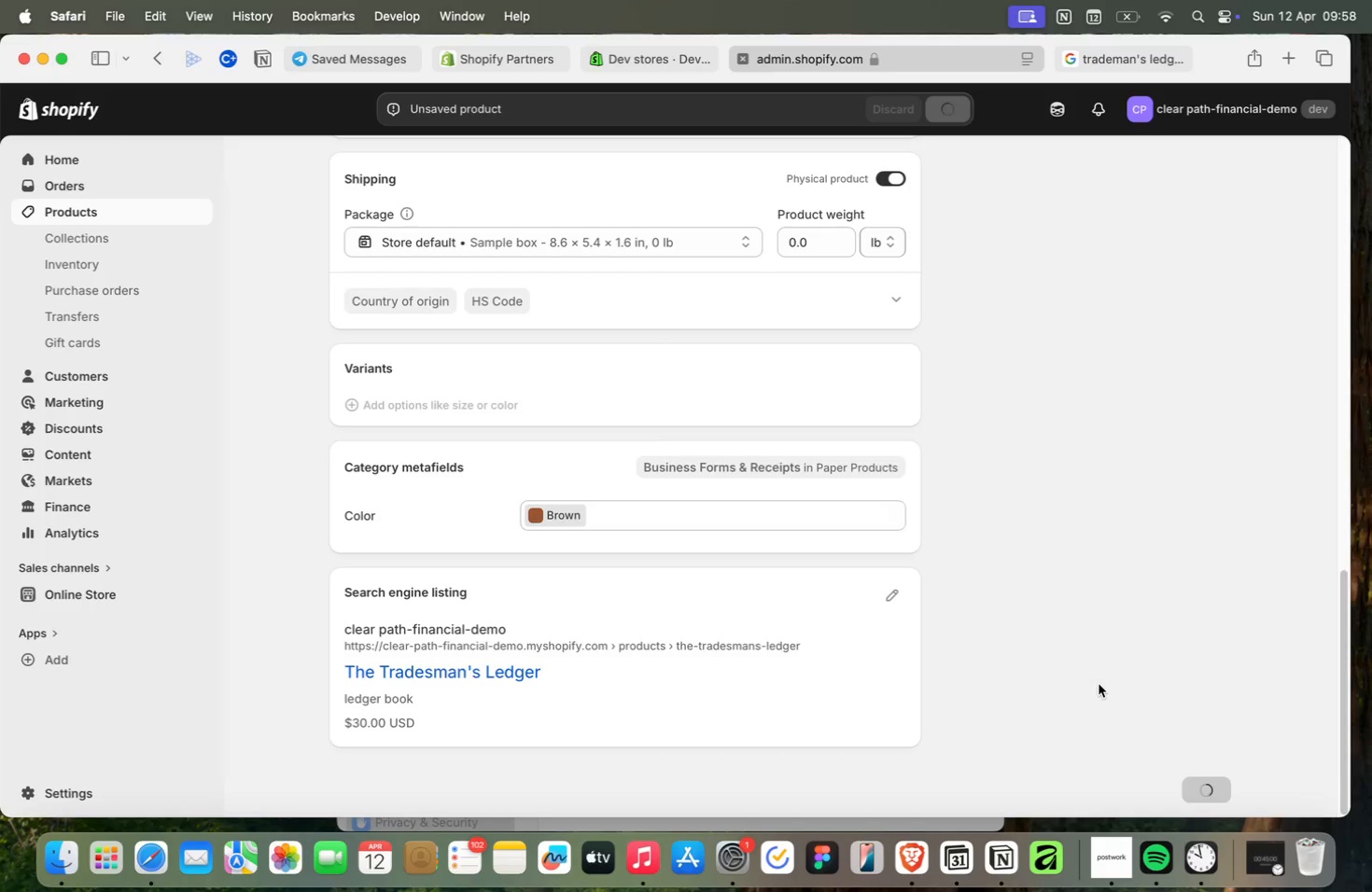 
wait(12.83)
 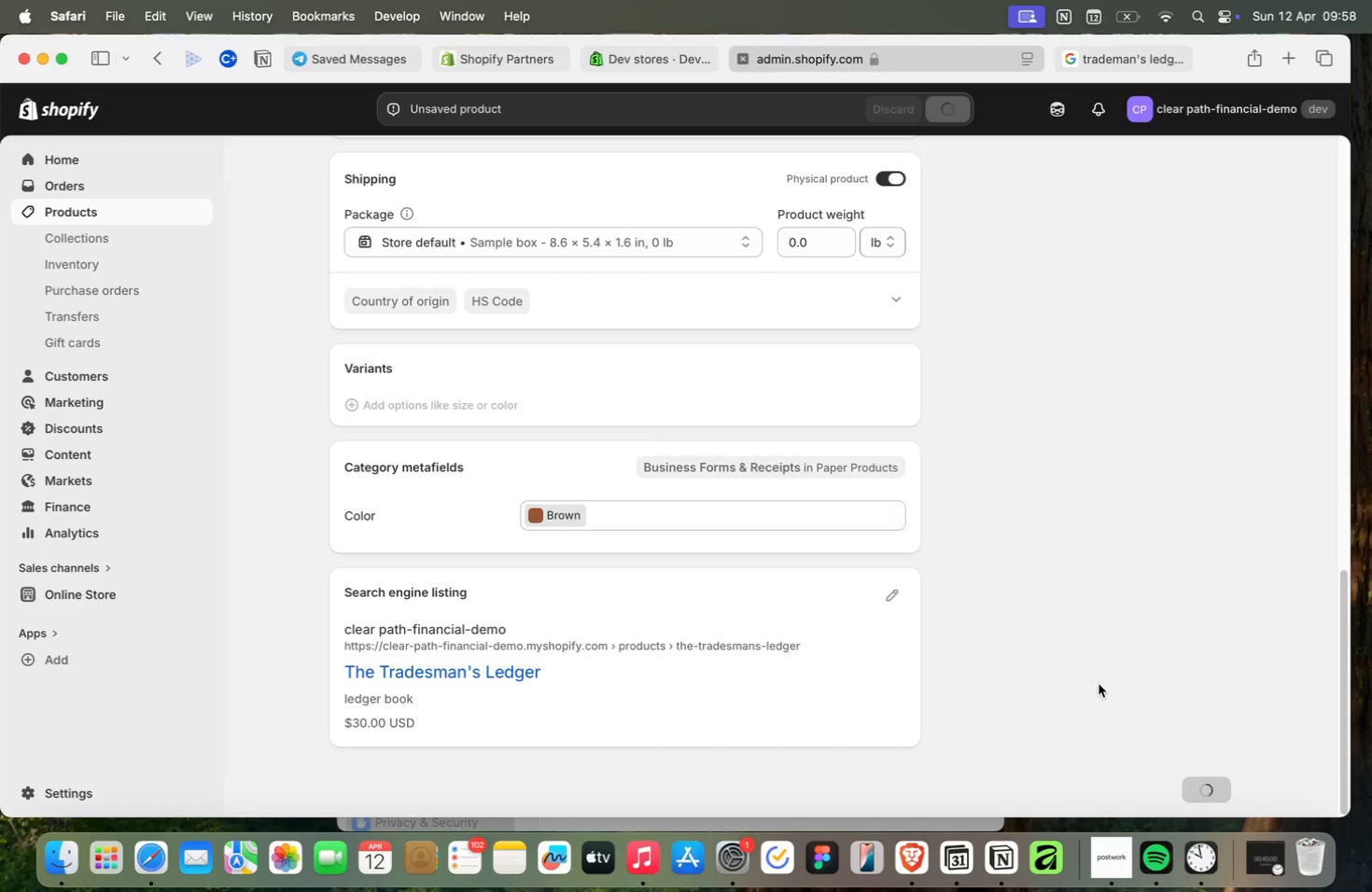 
scroll: coordinate [867, 582], scroll_direction: up, amount: 22.0
 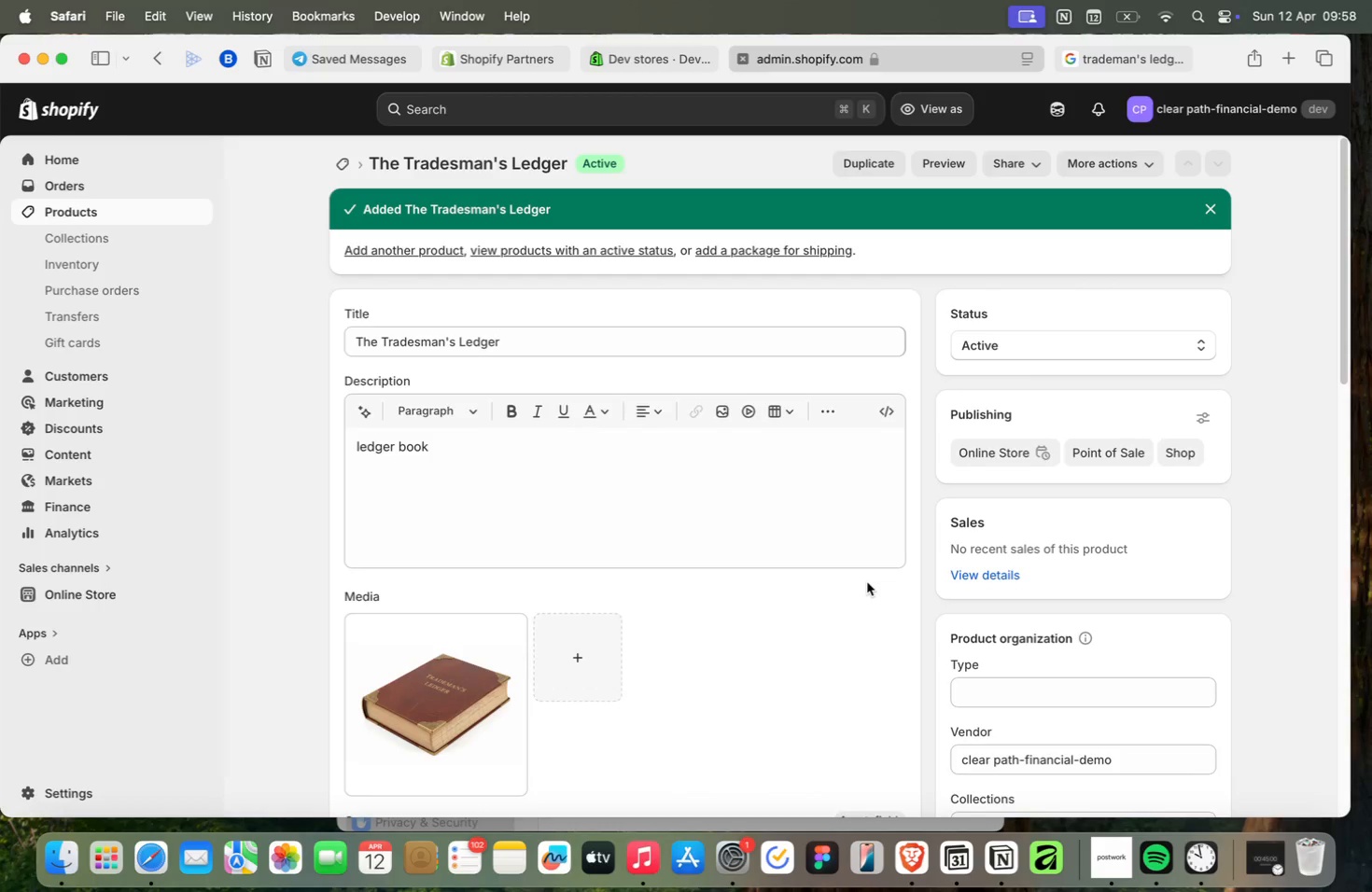 
wait(6.47)
 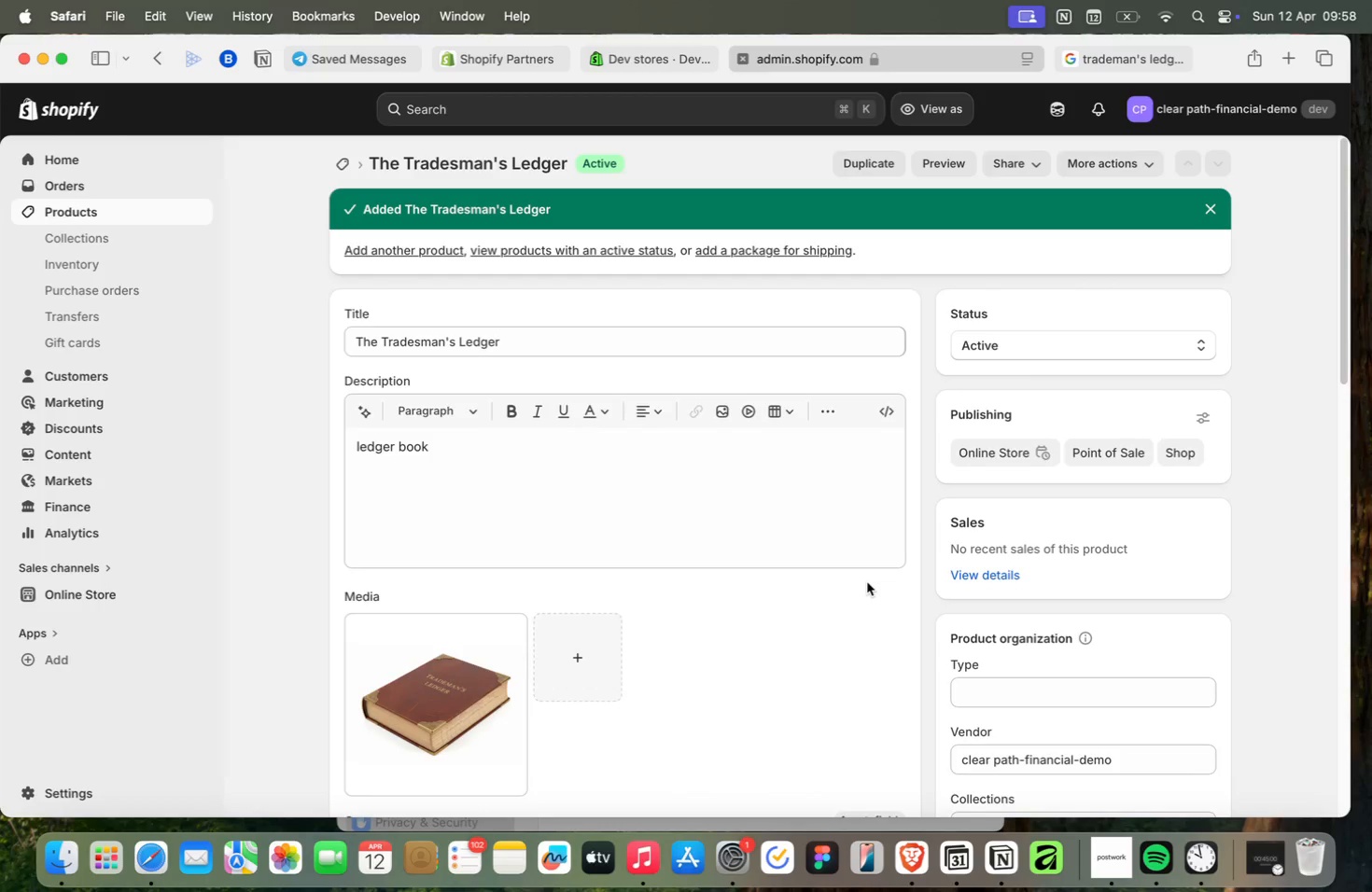 
scroll: coordinate [867, 582], scroll_direction: down, amount: 51.0
 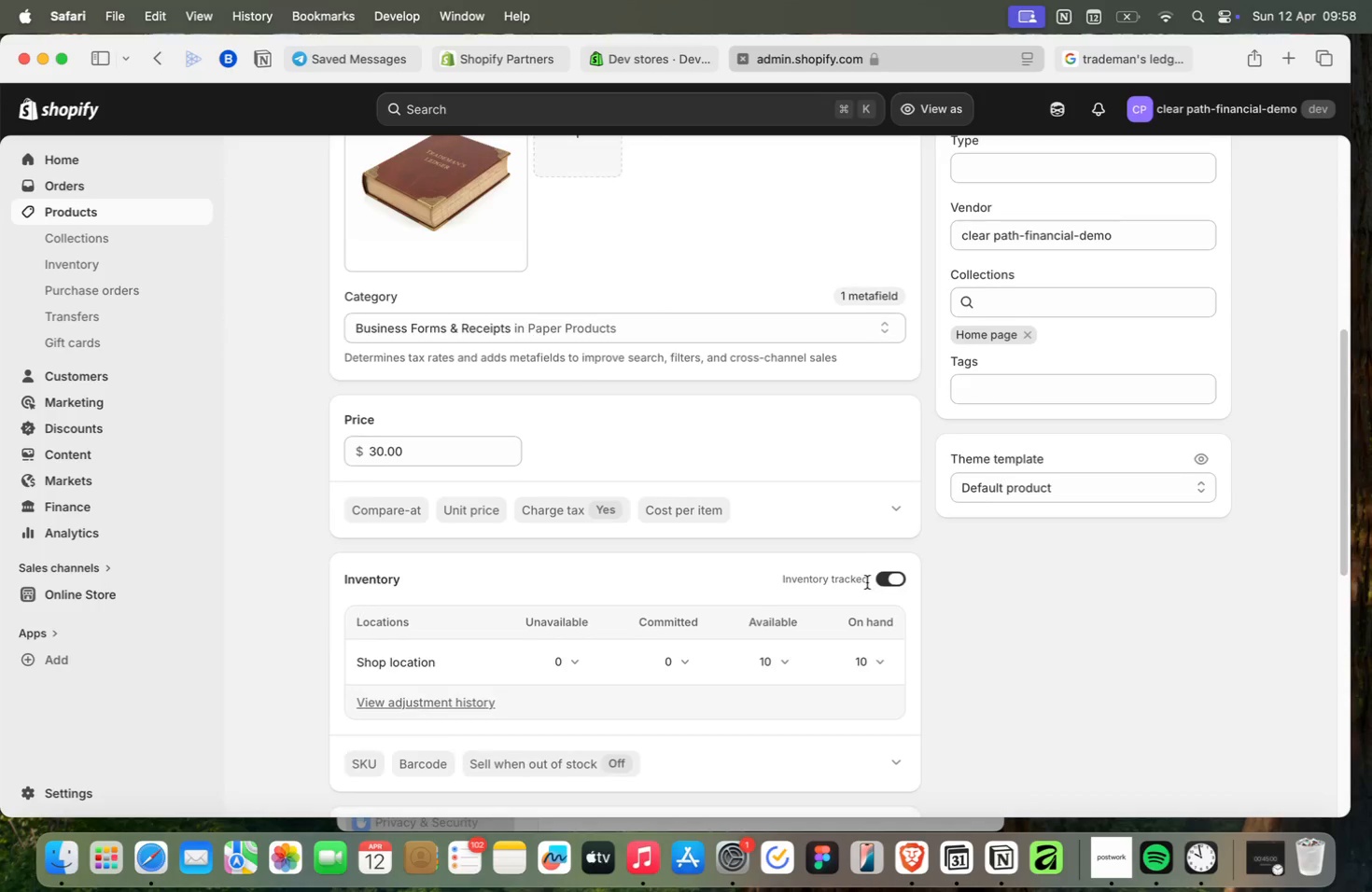 
scroll: coordinate [867, 582], scroll_direction: up, amount: 322.0
 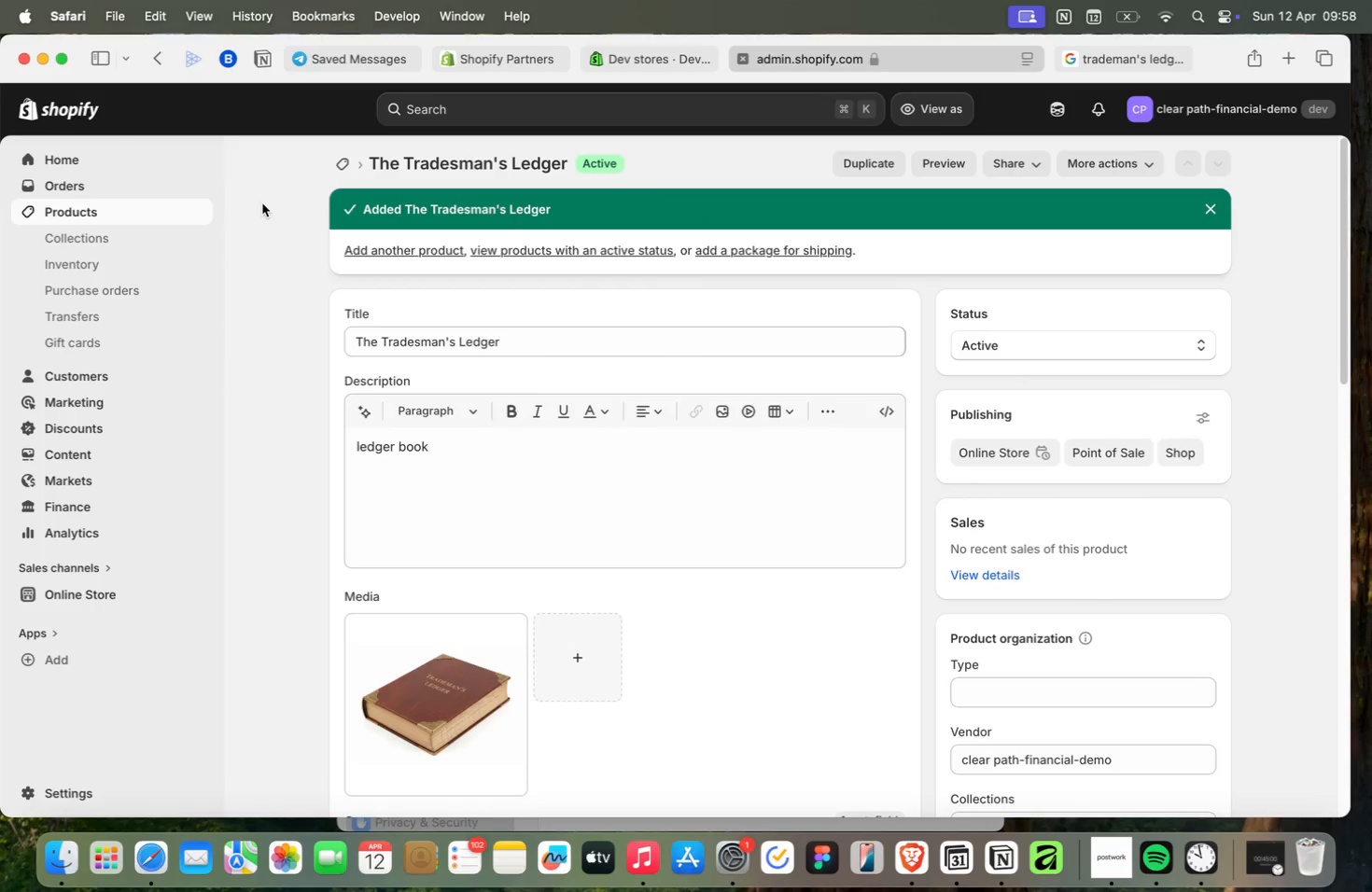 
left_click([107, 208])
 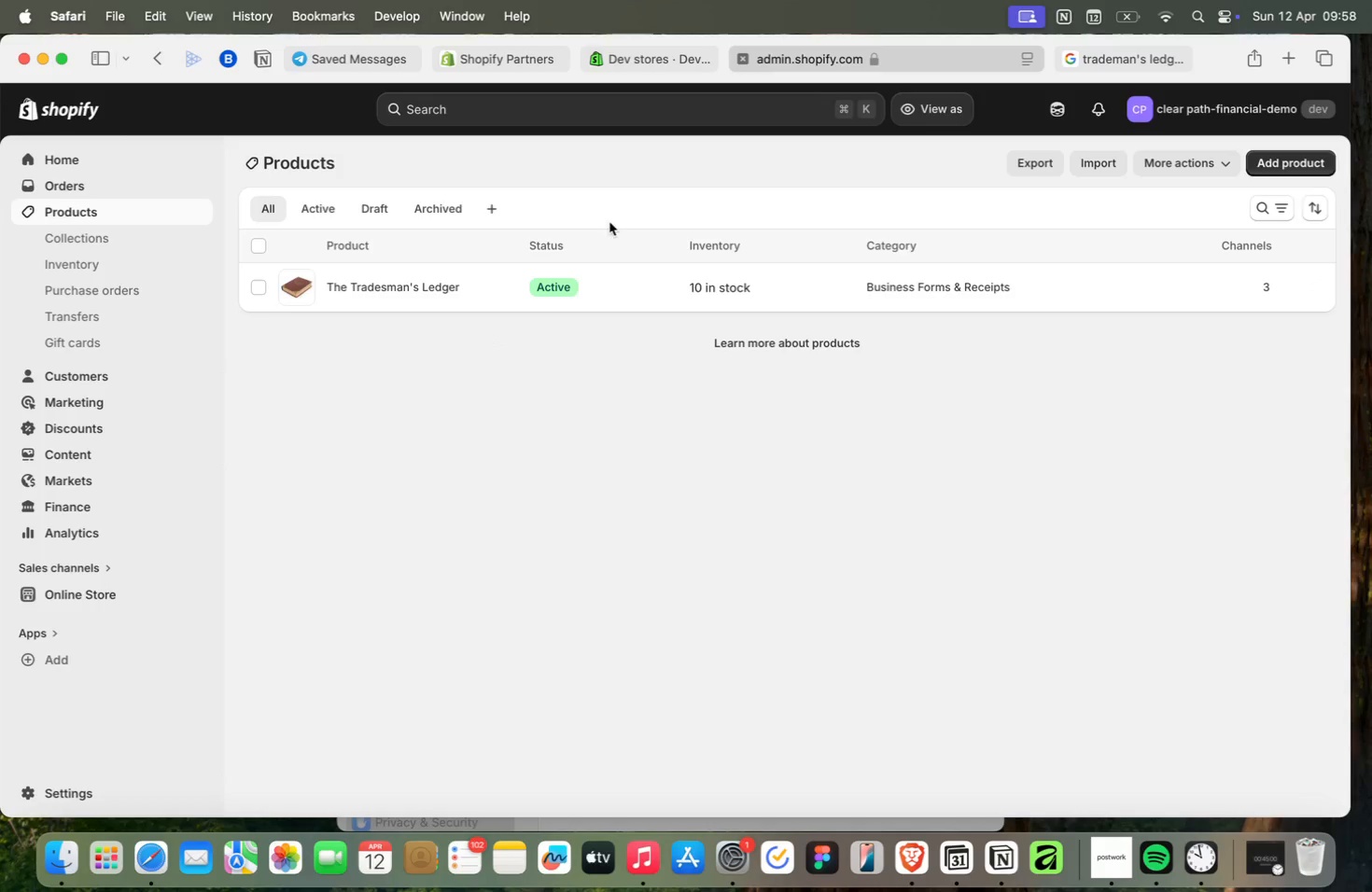 
wait(6.03)
 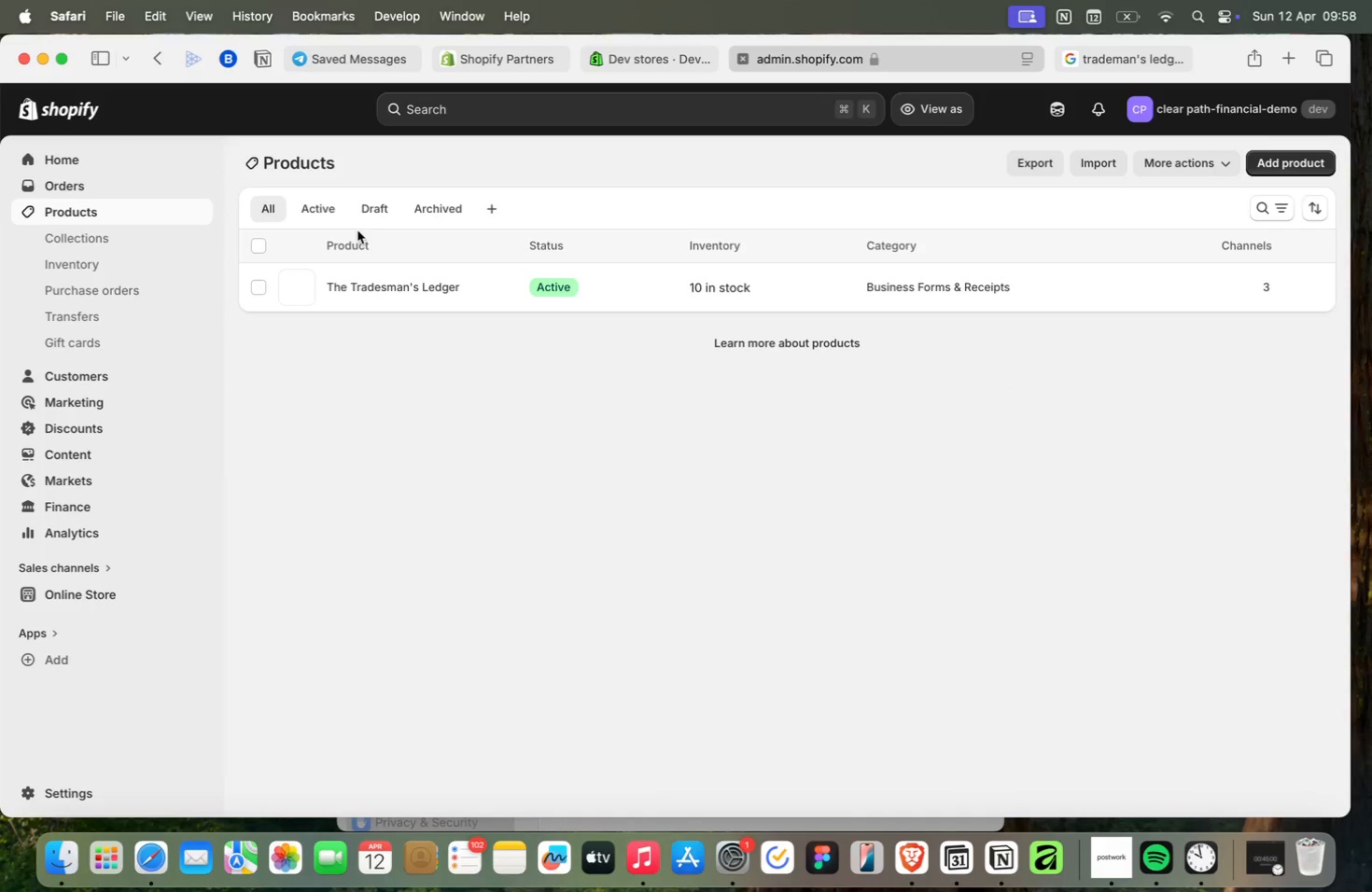 
left_click([490, 207])
 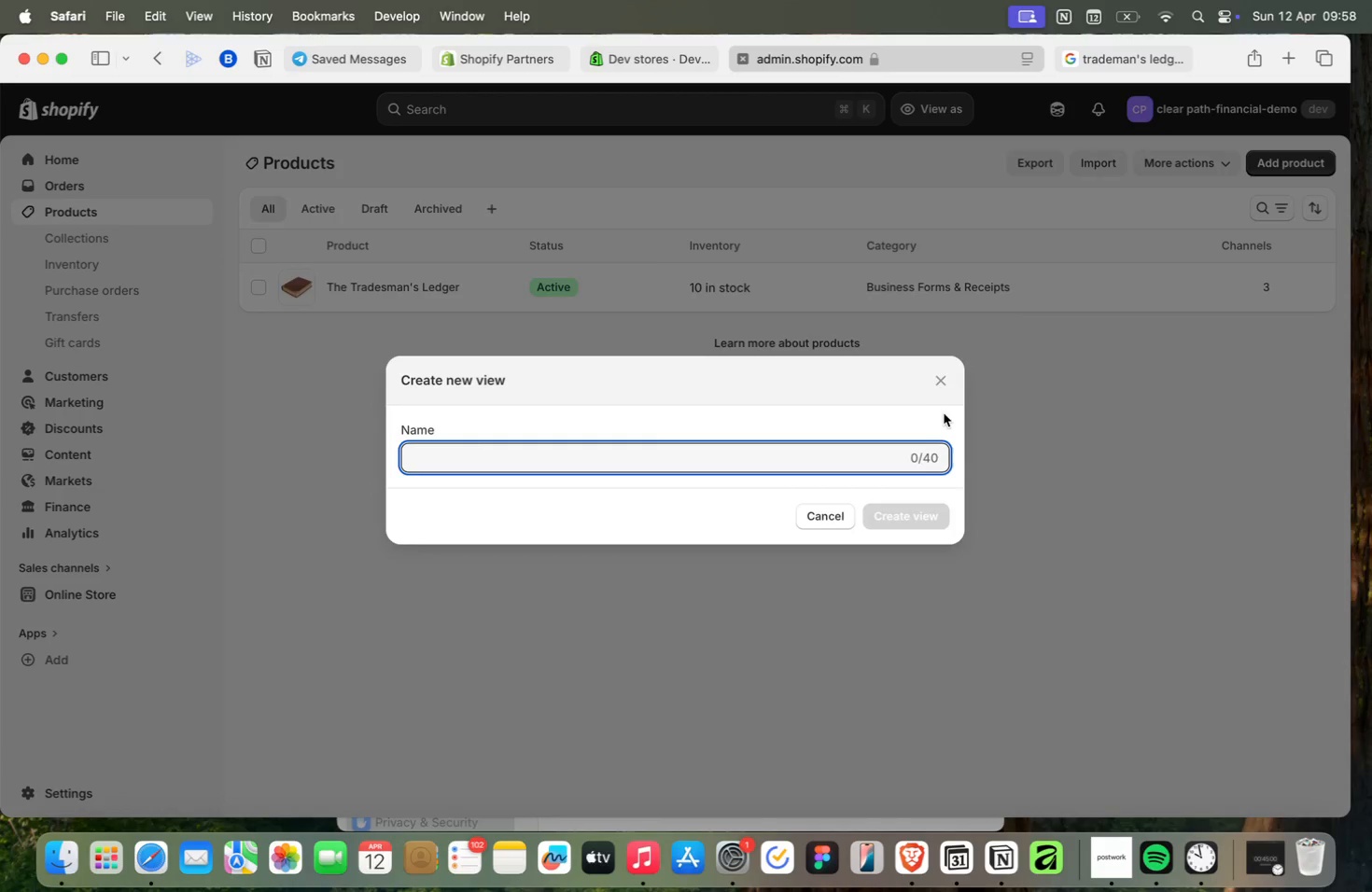 
left_click([940, 386])
 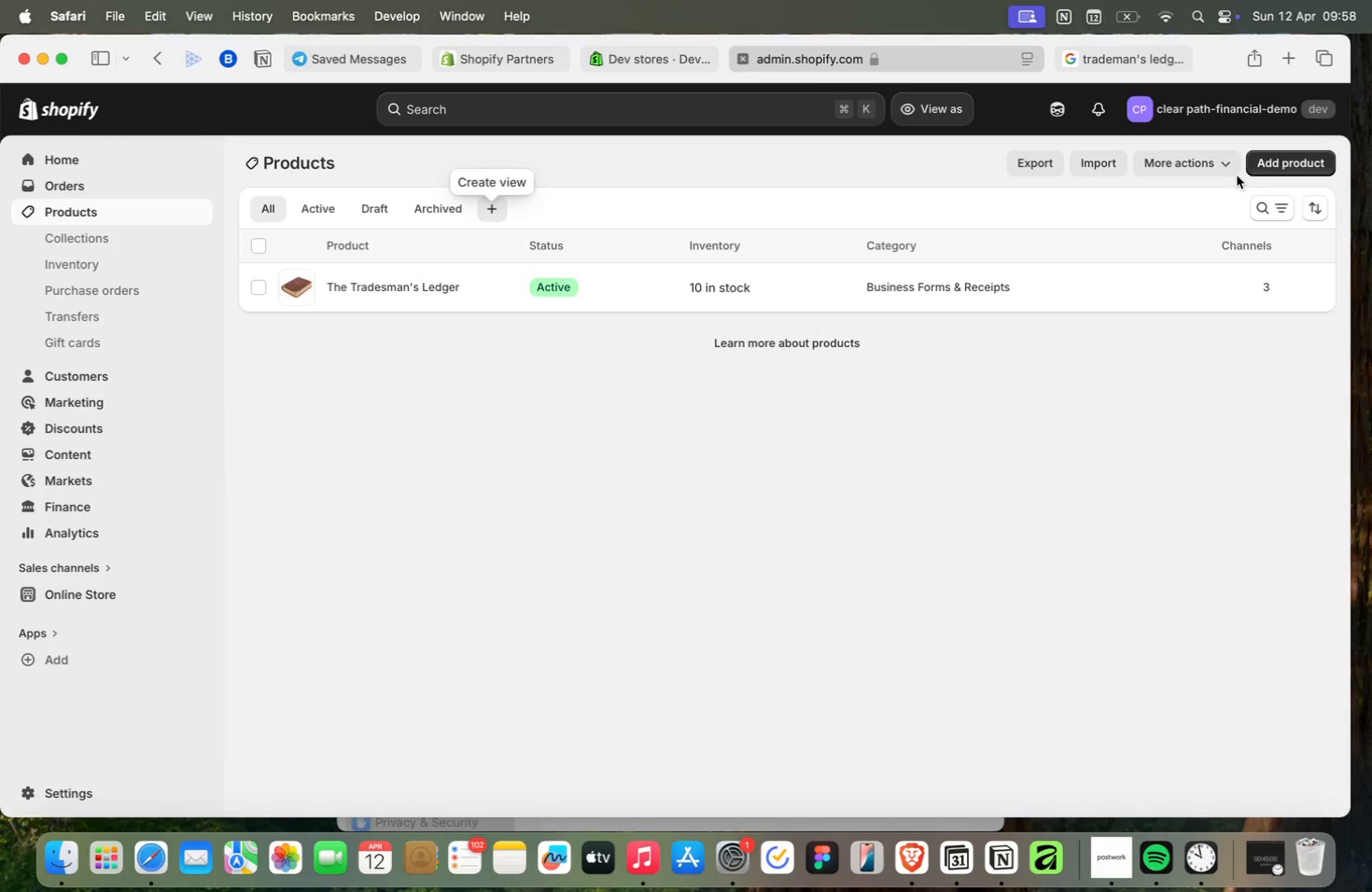 
left_click([1272, 168])
 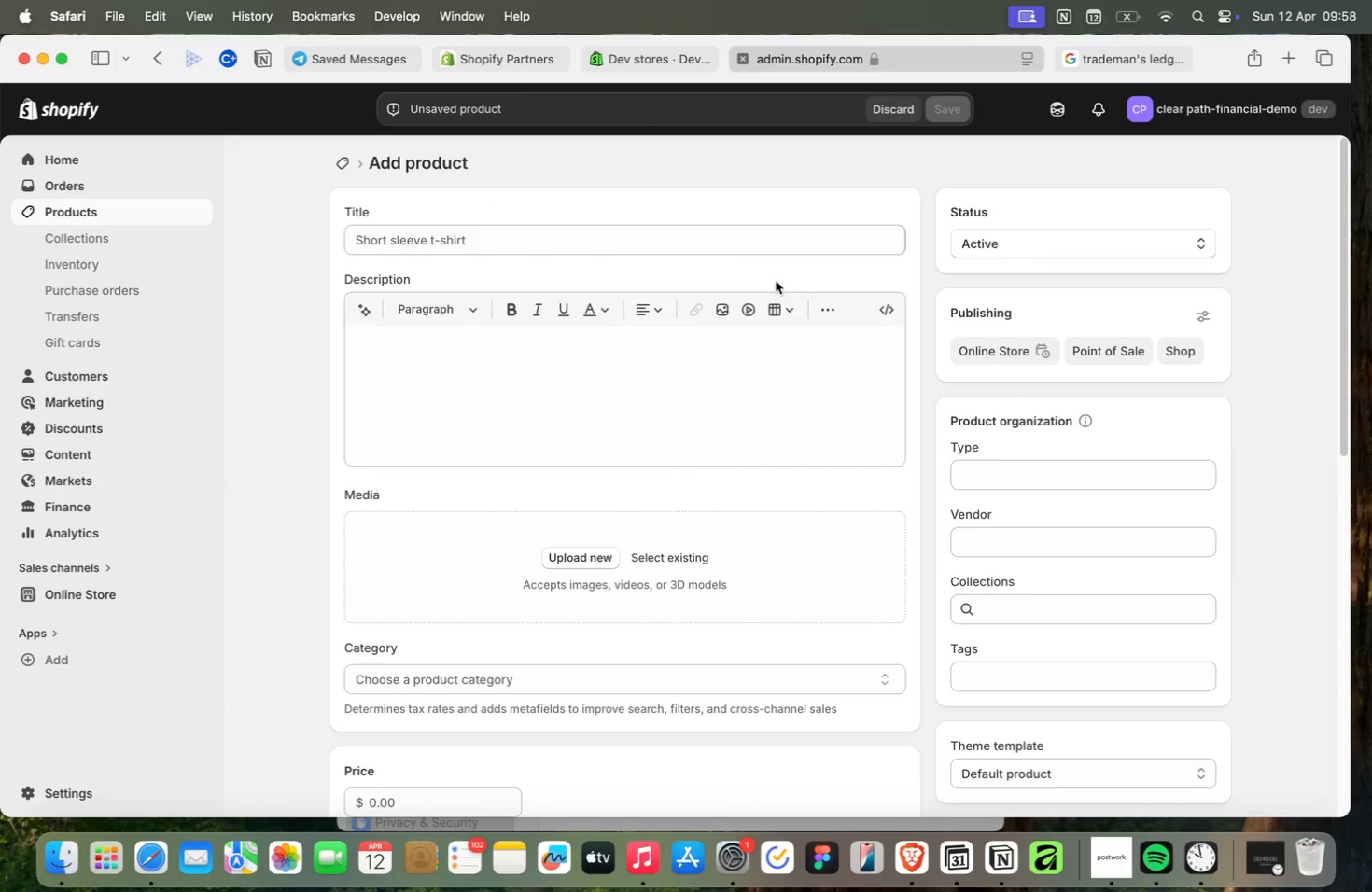 
left_click([704, 241])
 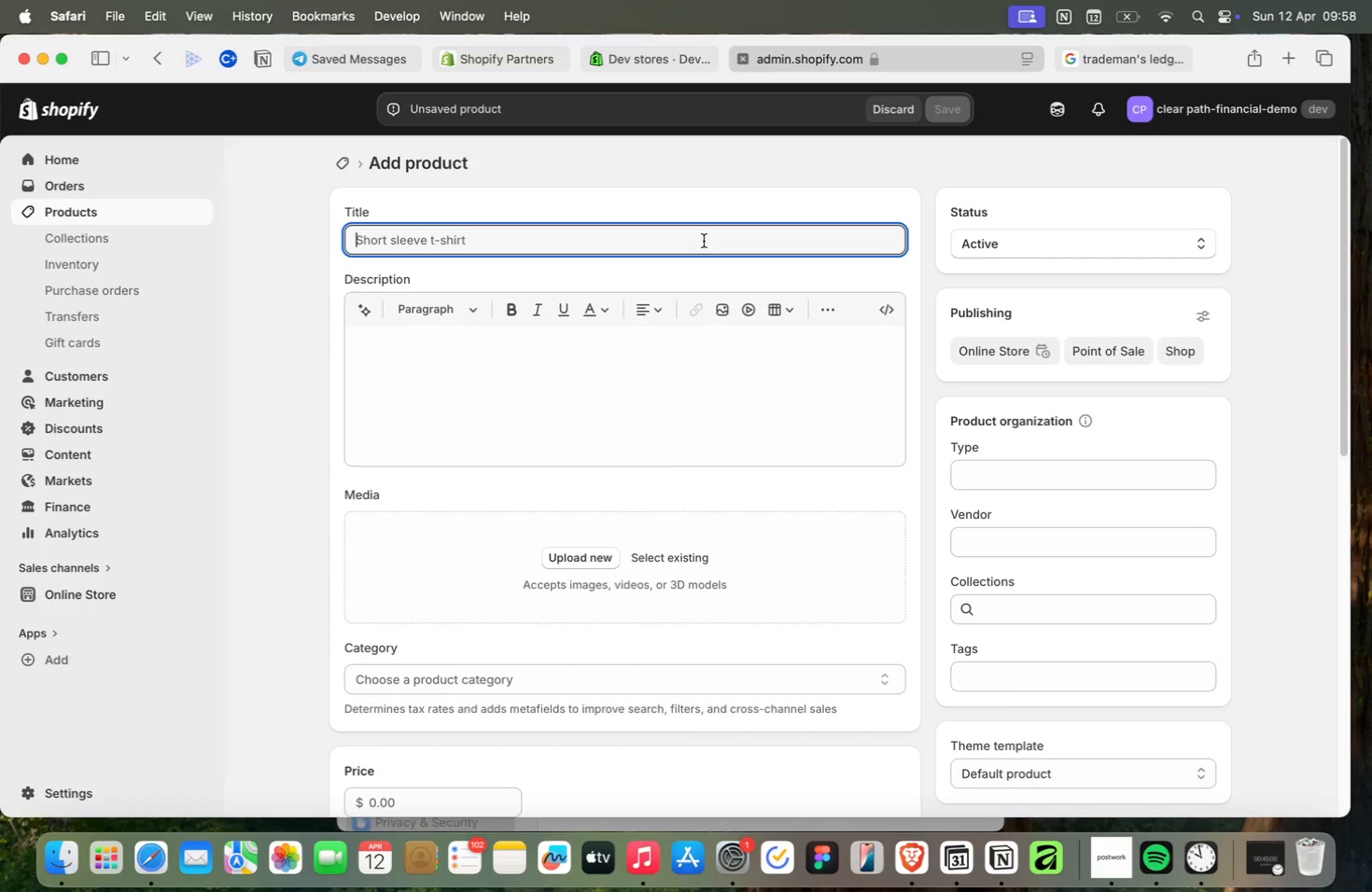 
wait(8.99)
 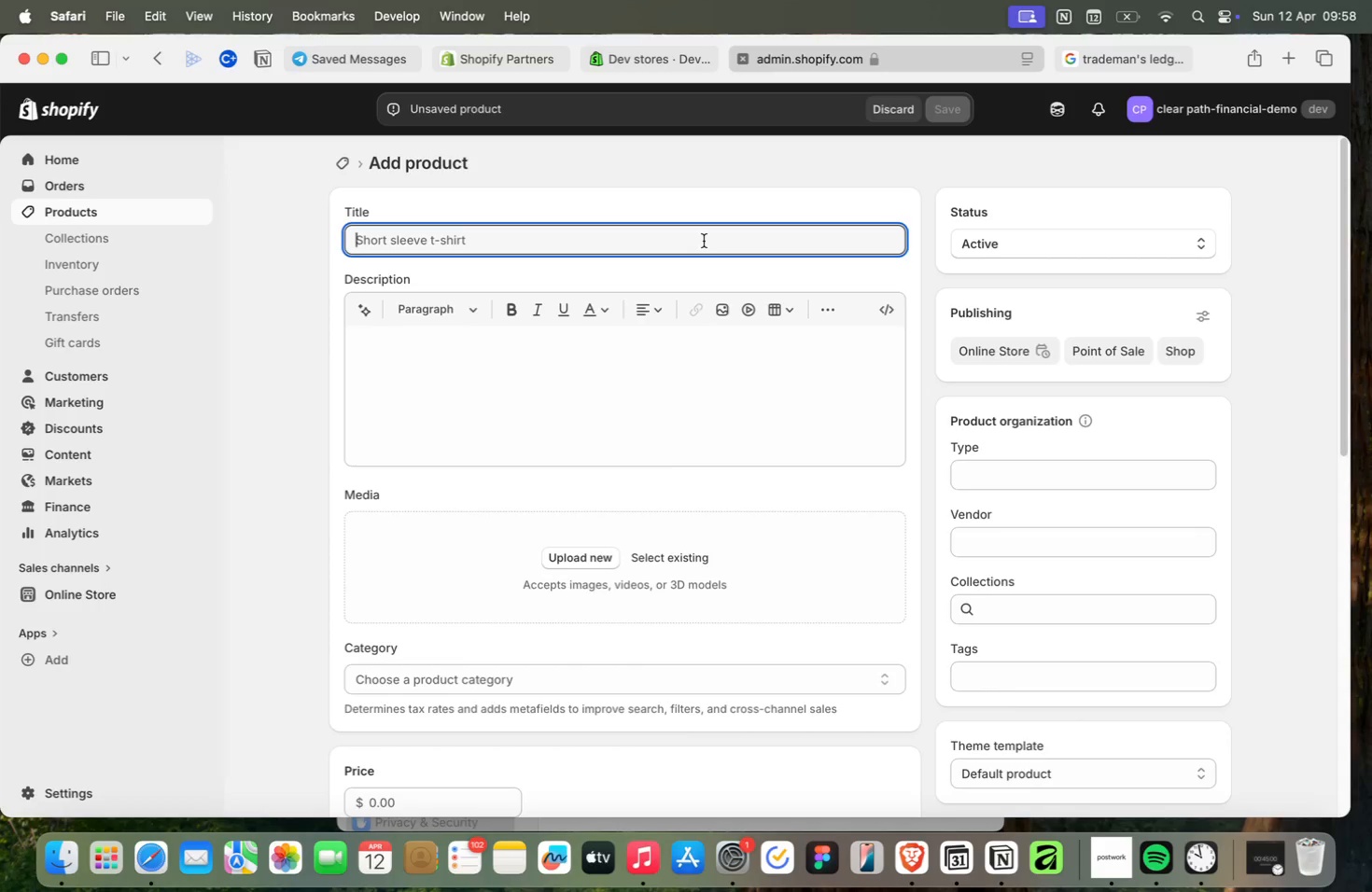 
type(freelancer)
 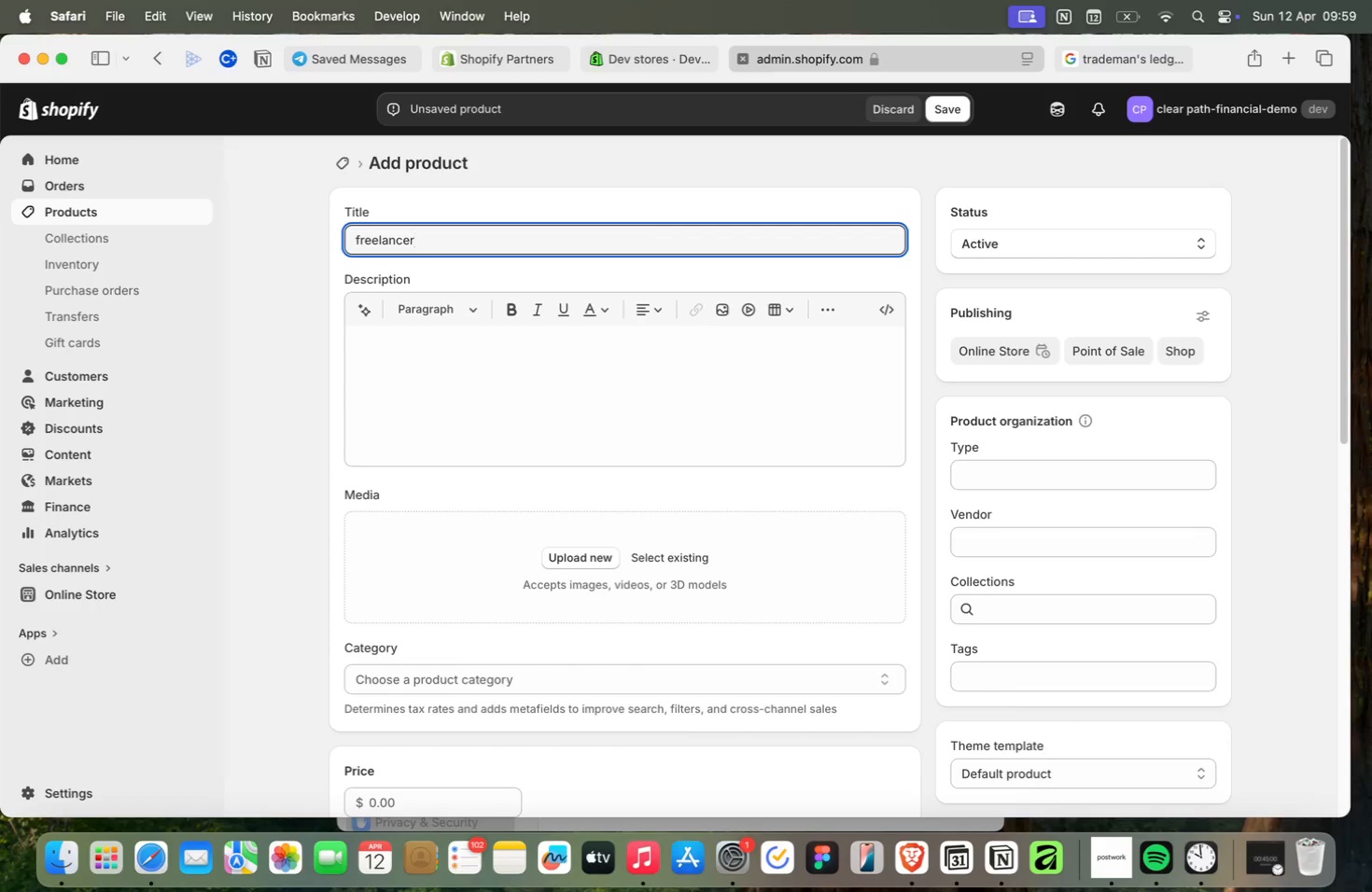 
wait(8.75)
 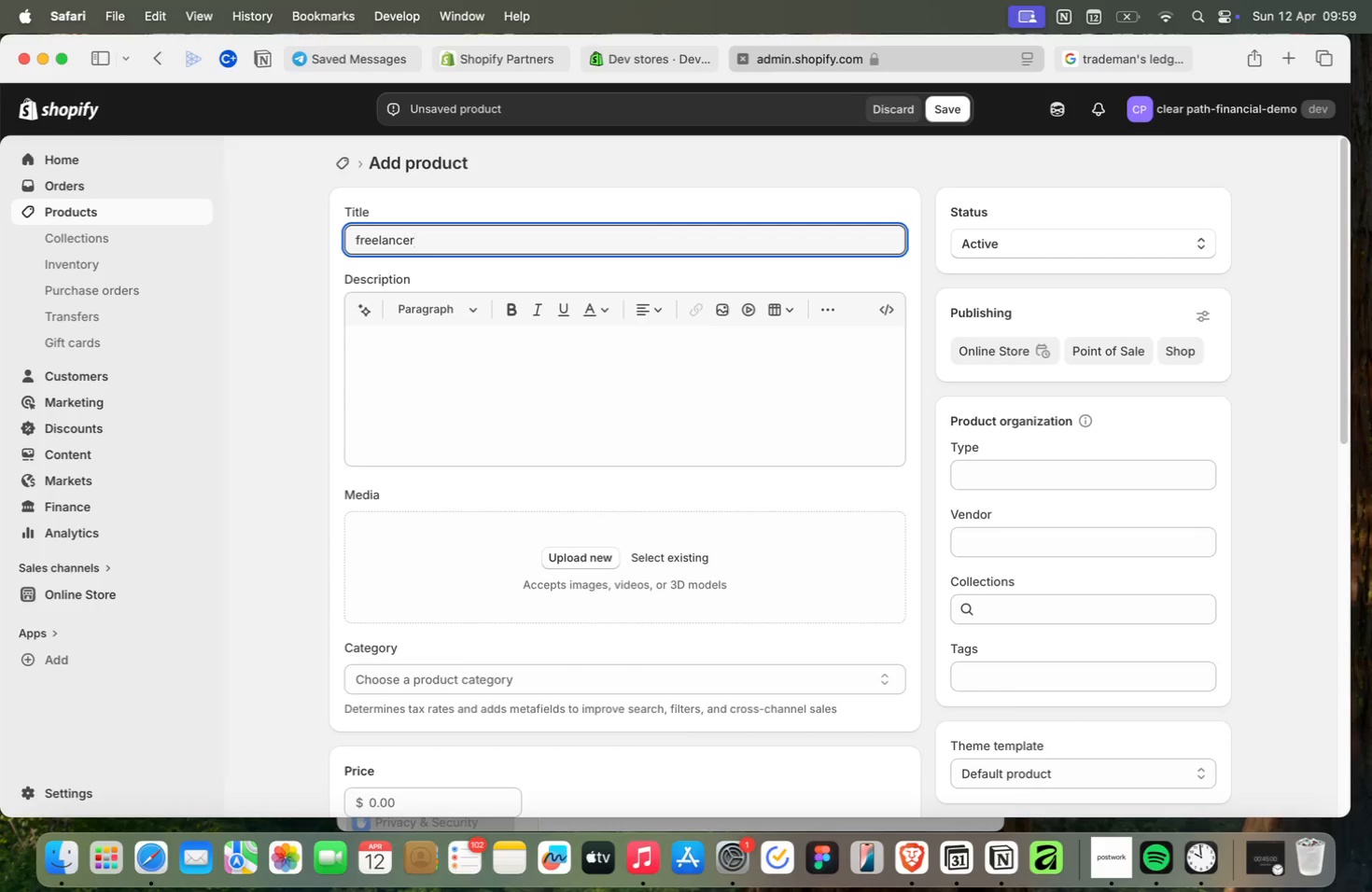 
type(s os)
 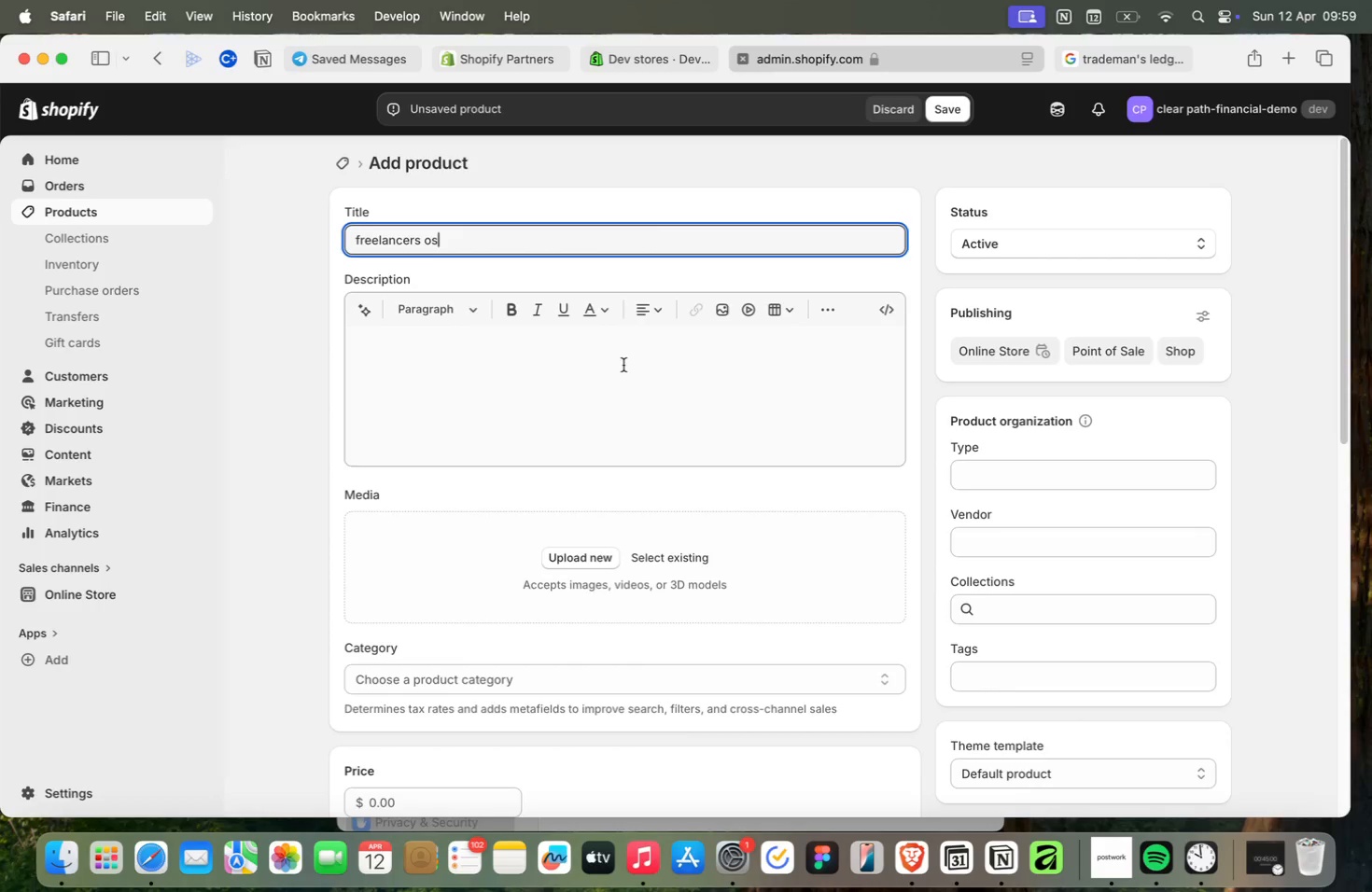 
left_click([623, 365])
 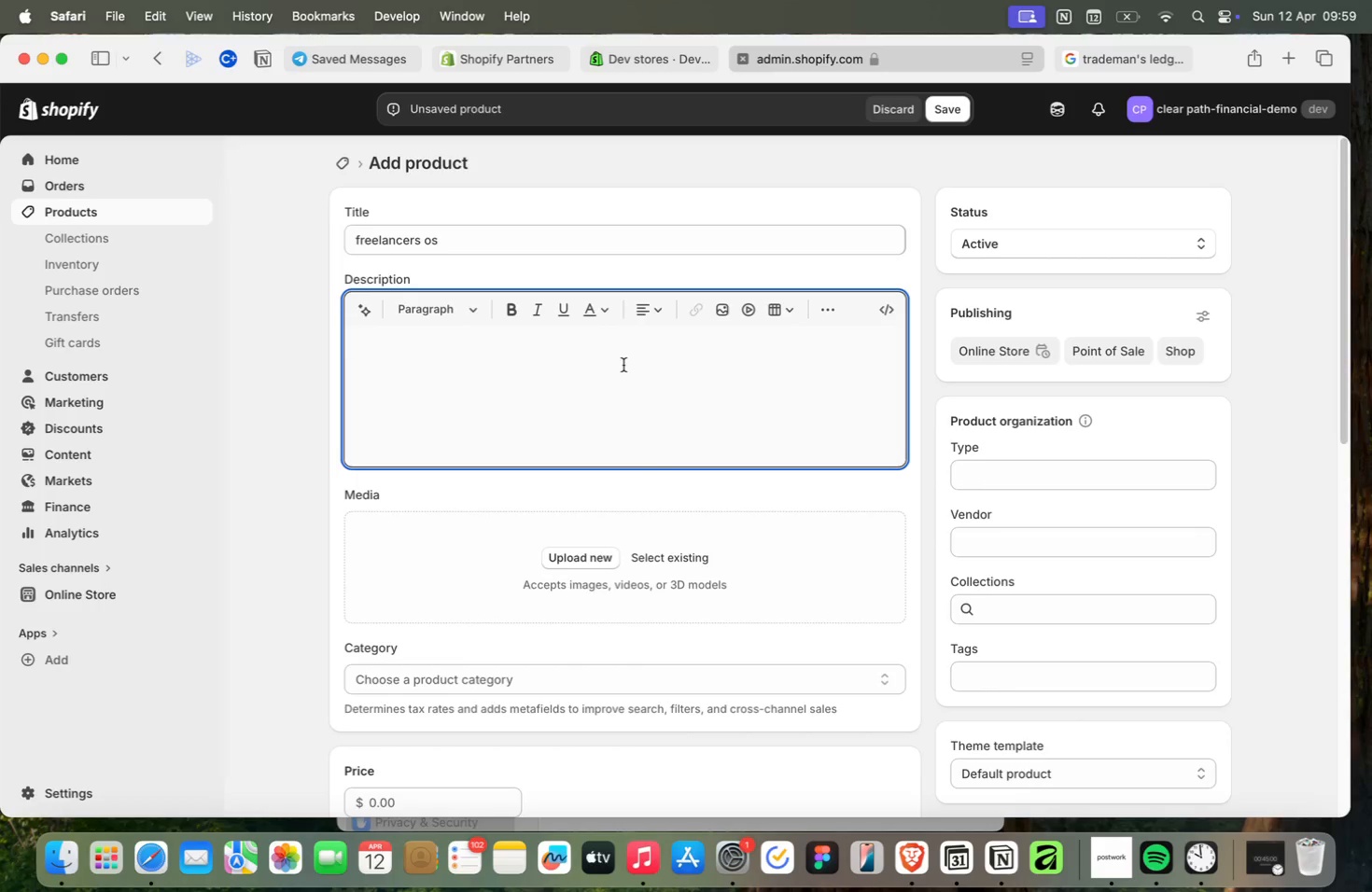 
type(os made for freelancers )
 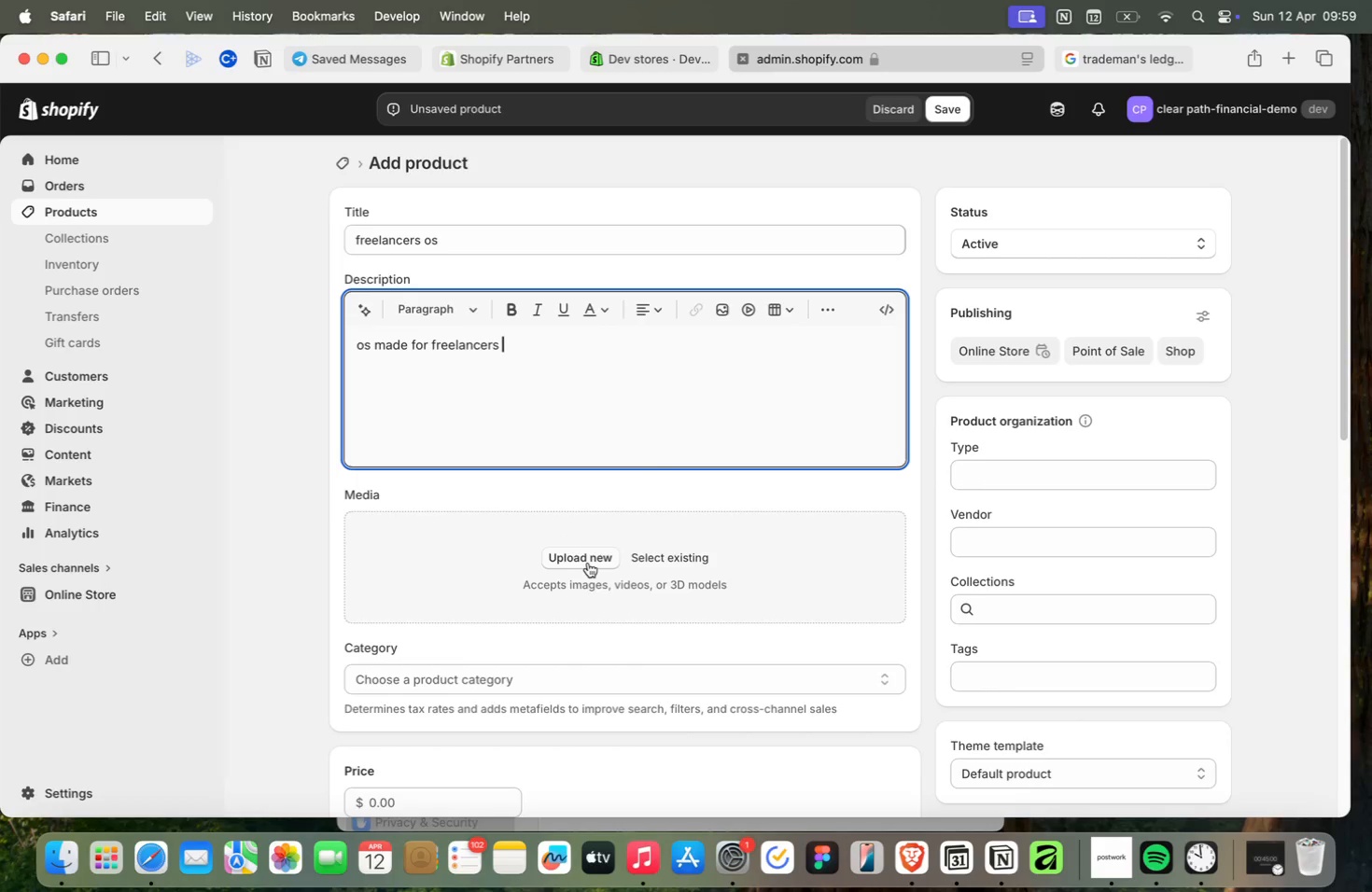 
left_click([588, 563])
 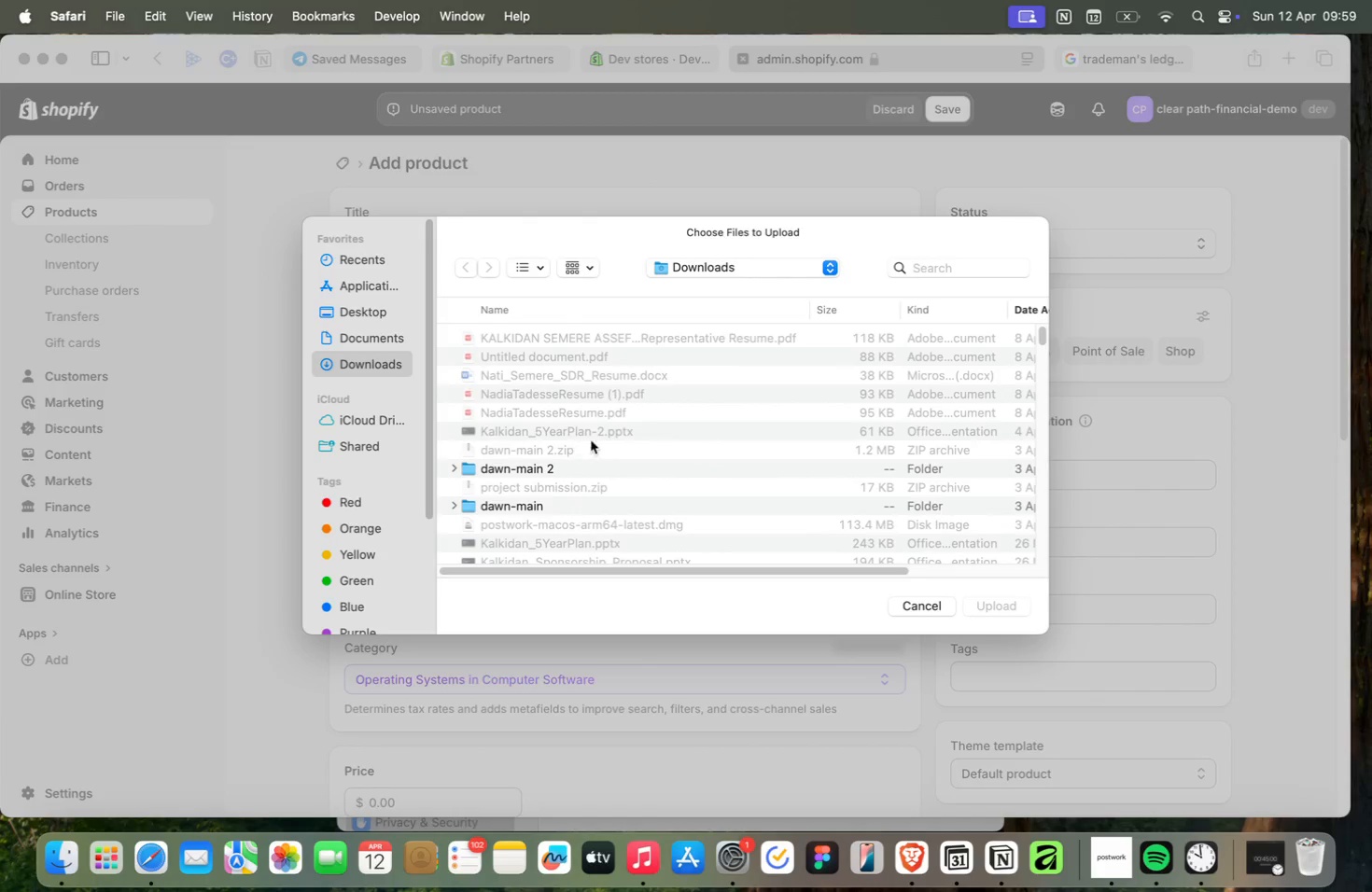 
left_click([912, 600])
 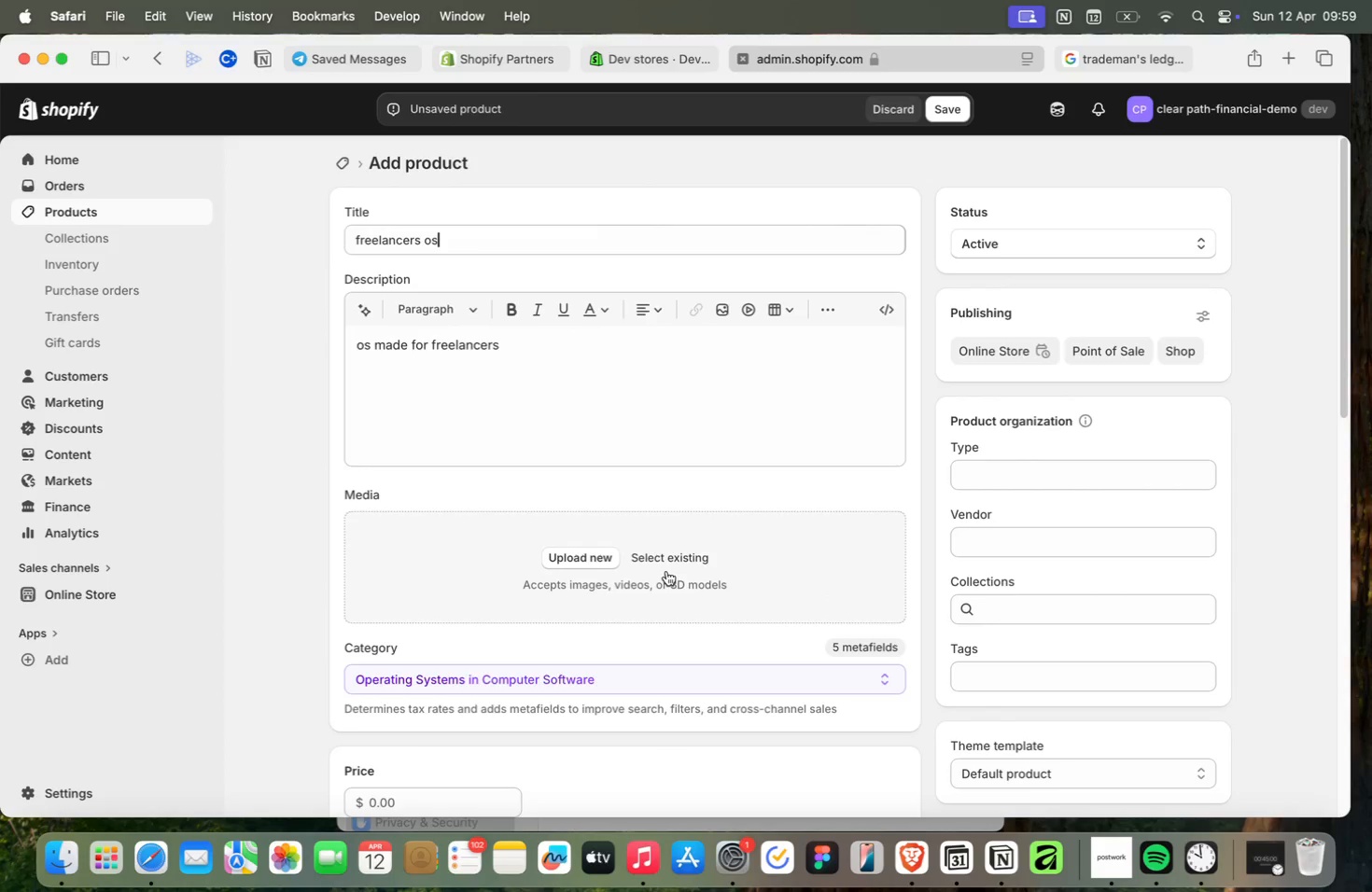 
left_click([515, 583])
 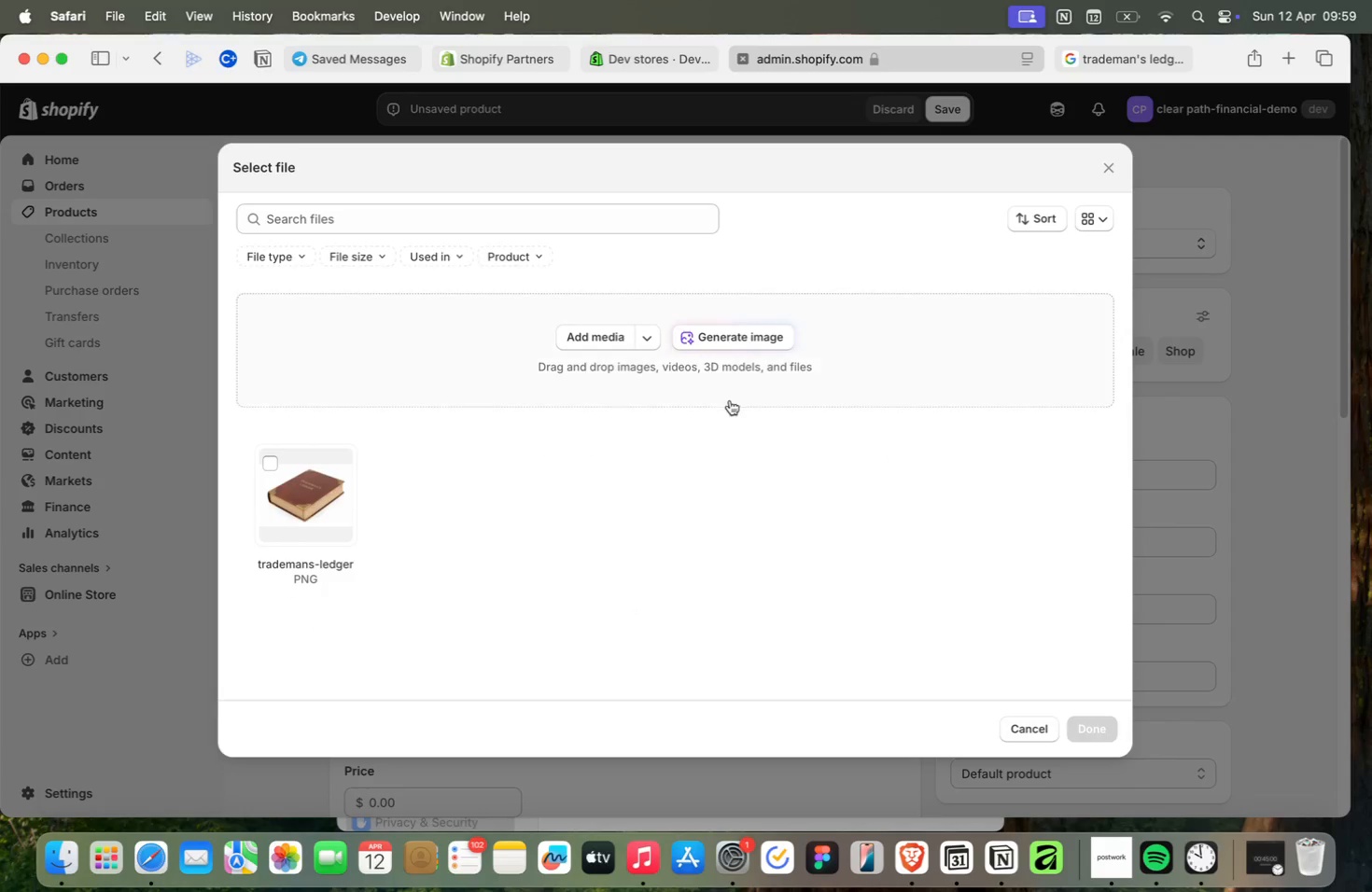 
left_click([733, 330])
 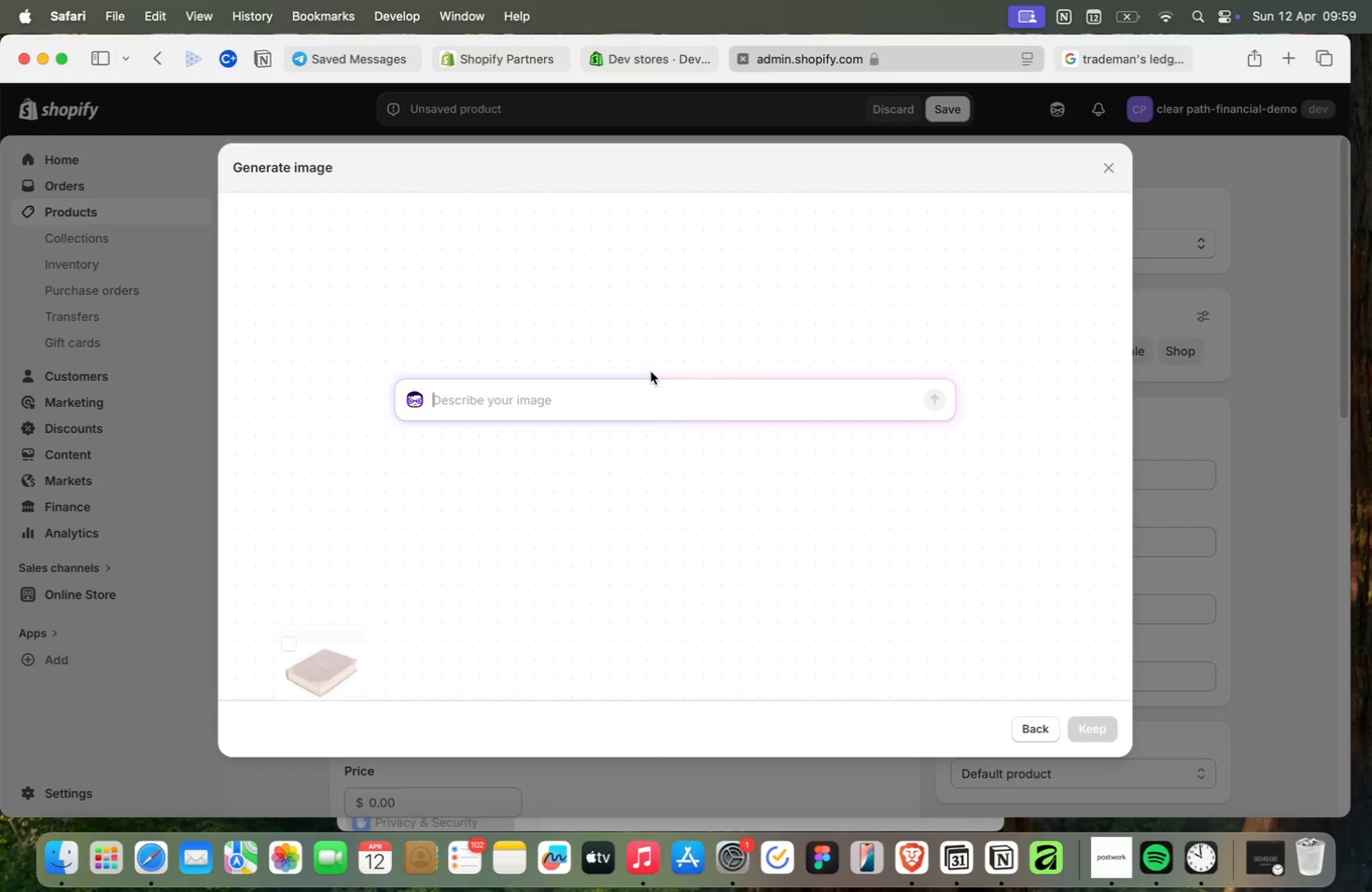 
type(os for freelancers)
 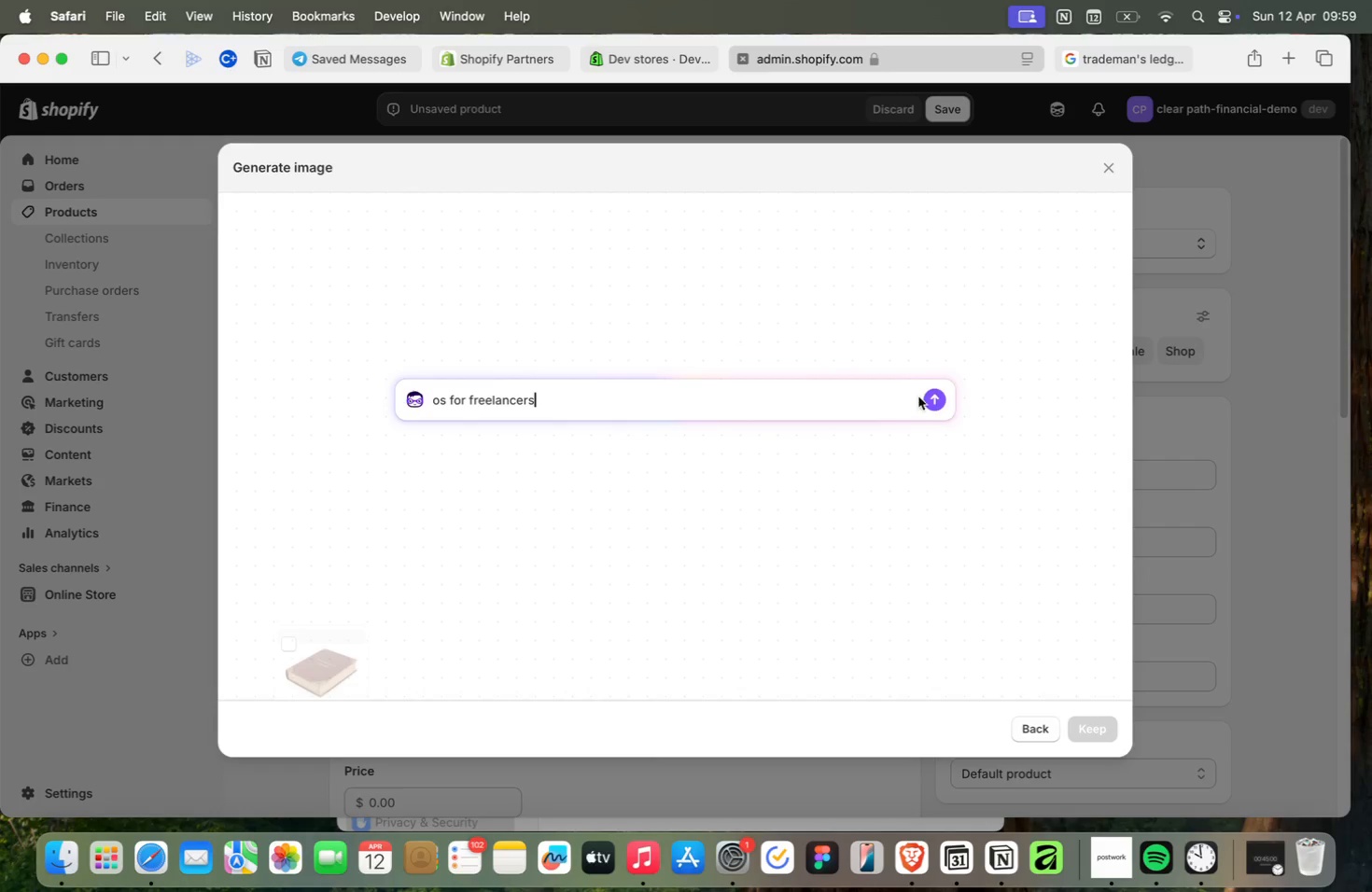 
left_click([937, 397])
 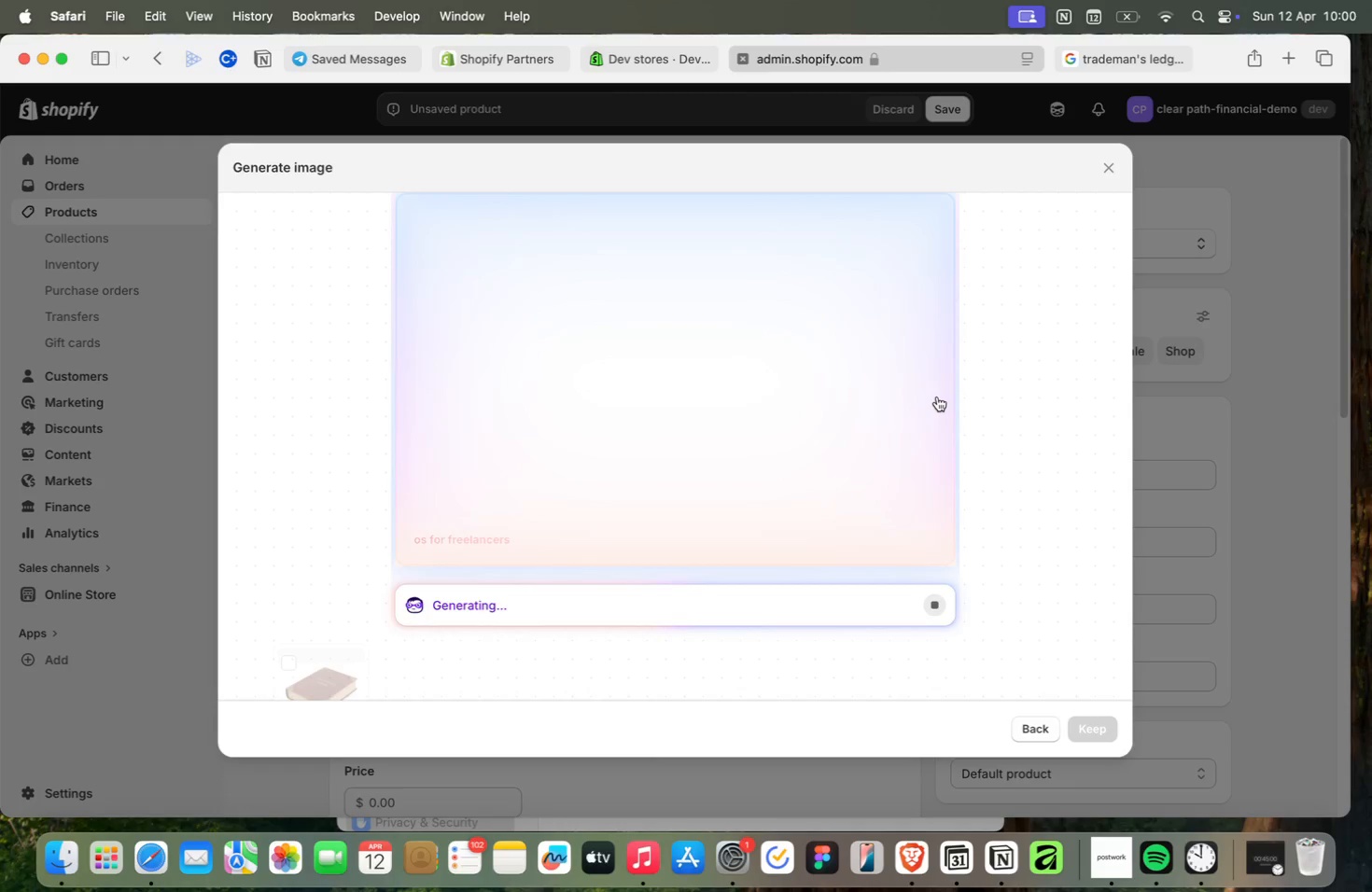 
wait(33.18)
 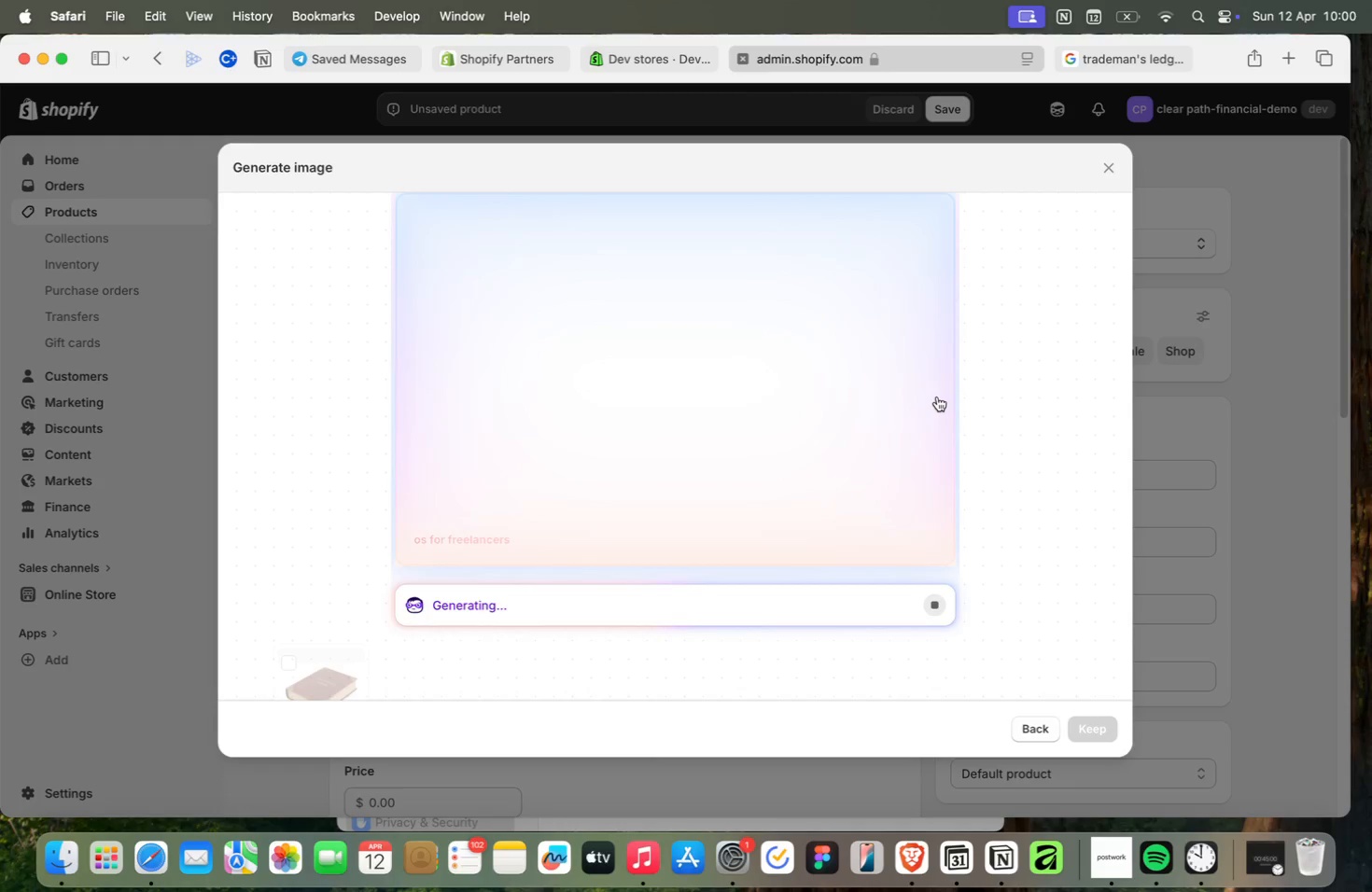 
left_click([1089, 719])
 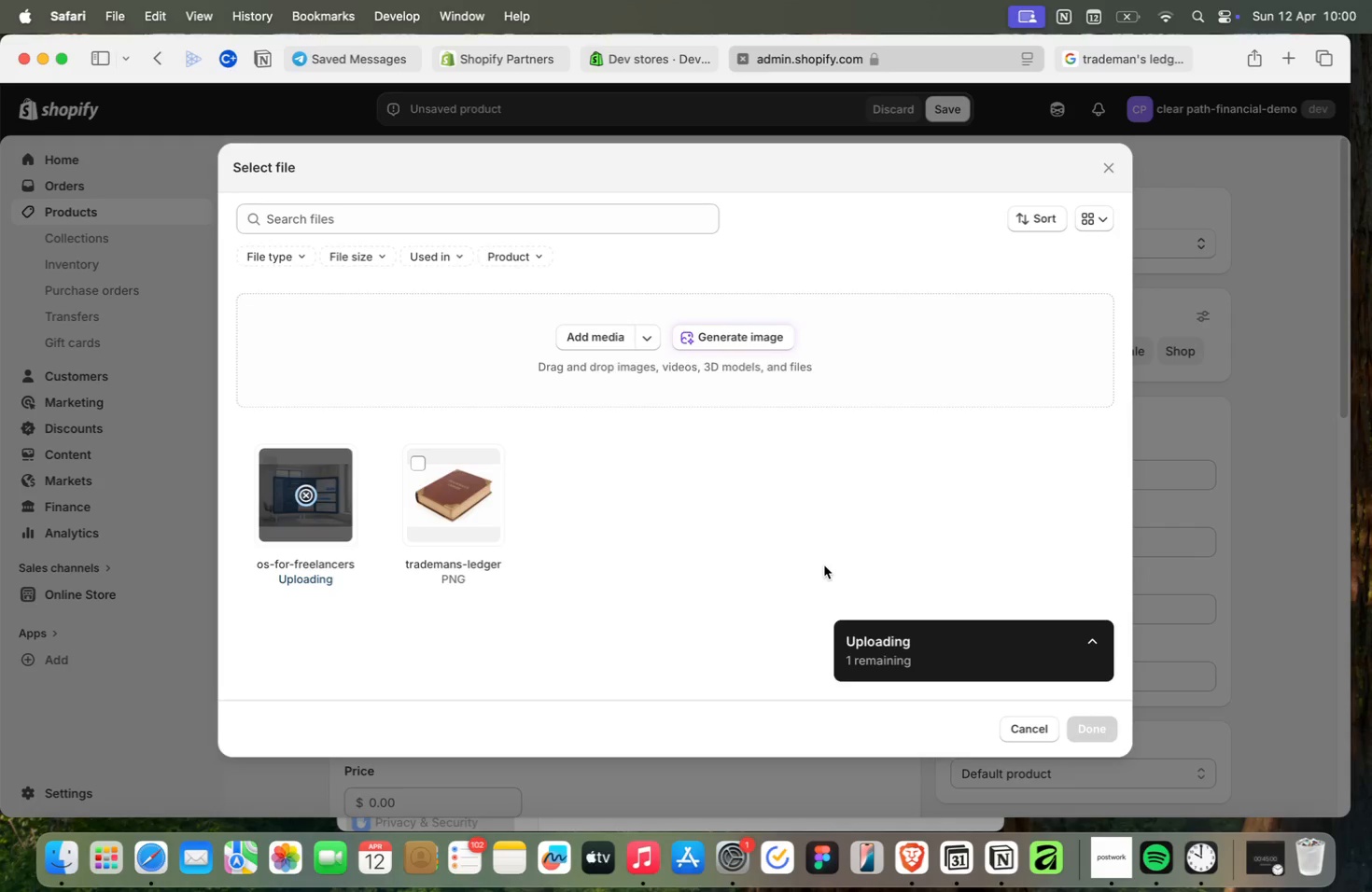 
key(Meta+Tab)
 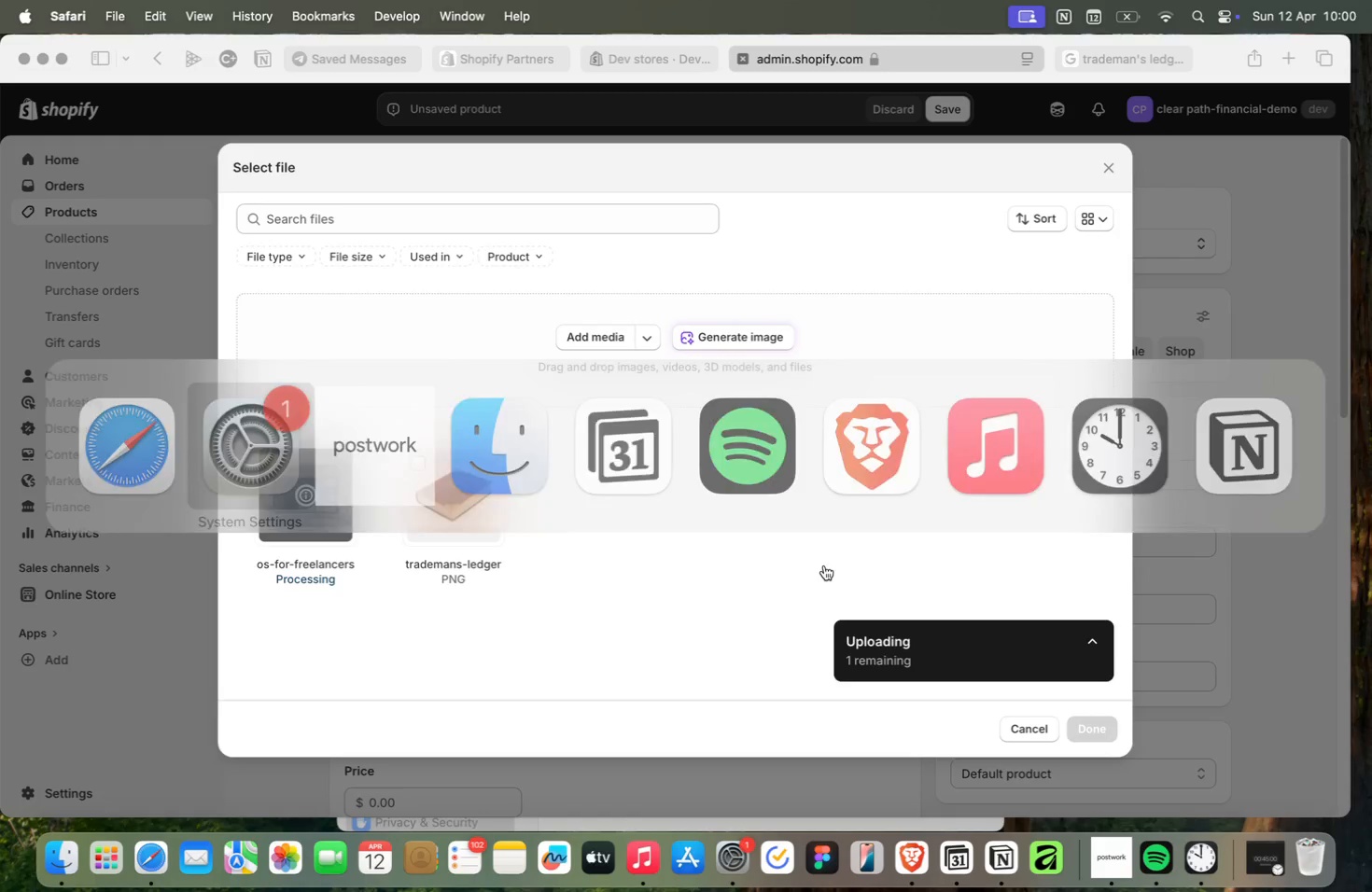 
key(Meta+Tab)
 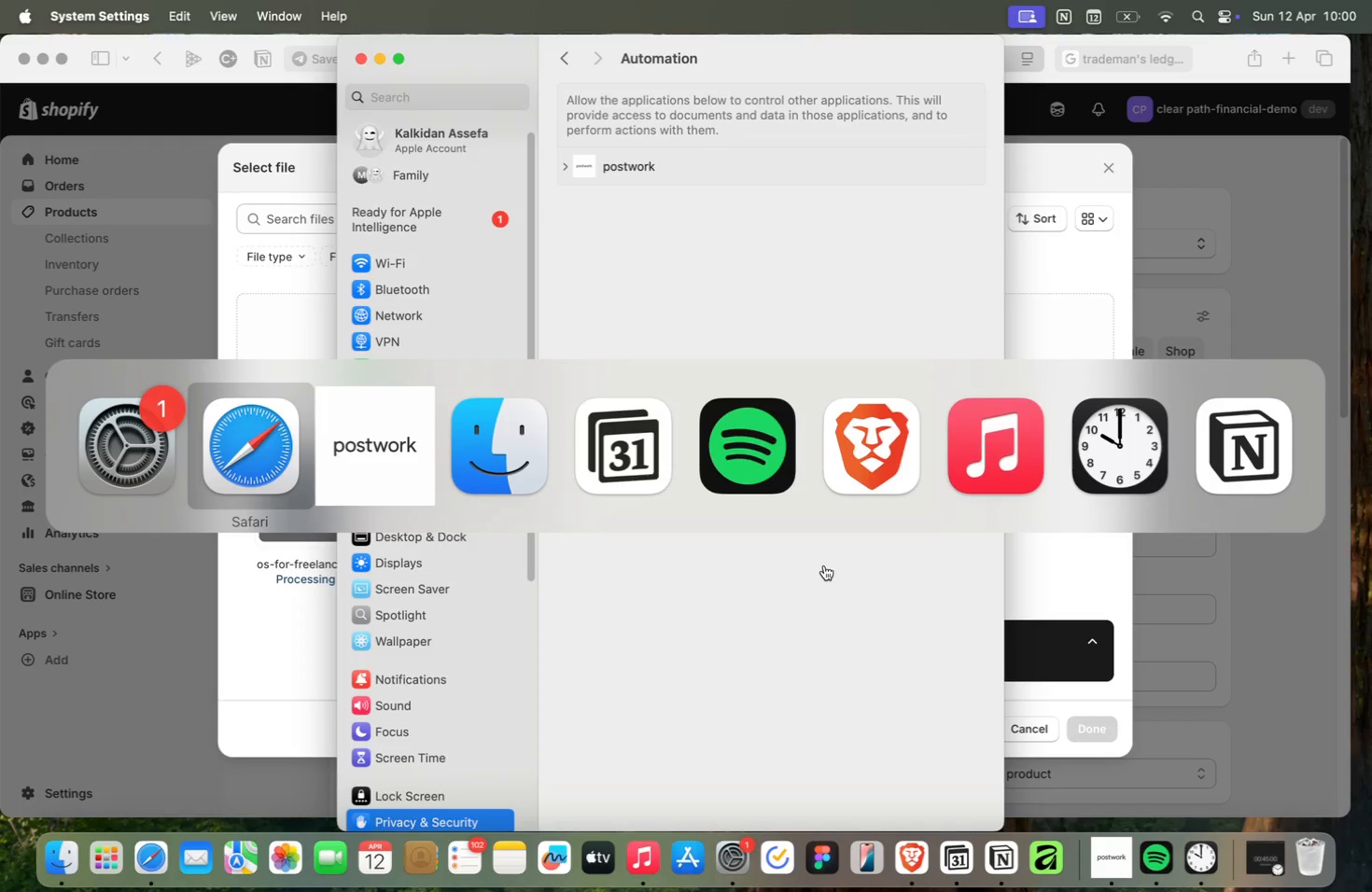 
key(Meta+Escape)
 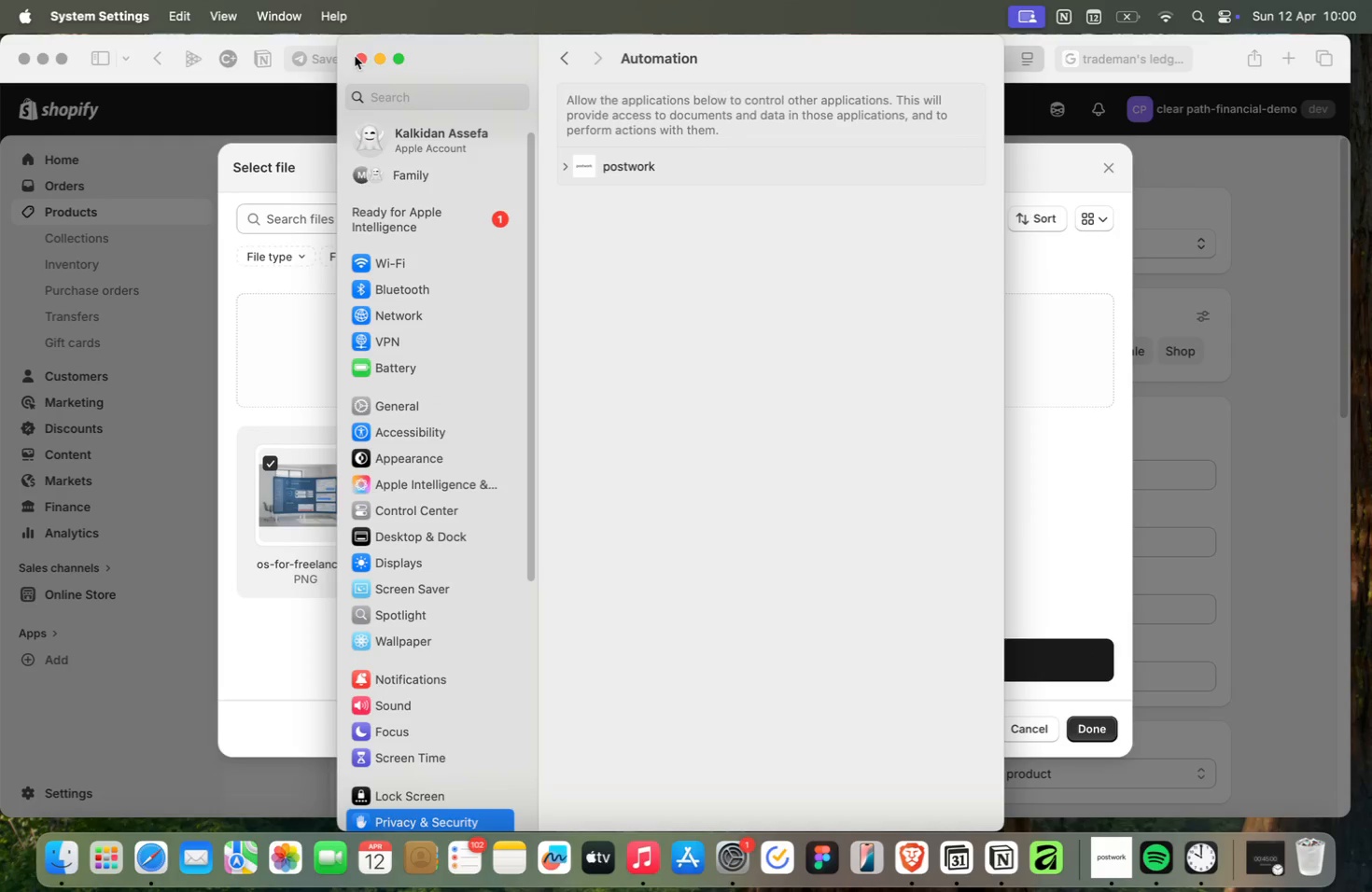 
left_click([364, 62])
 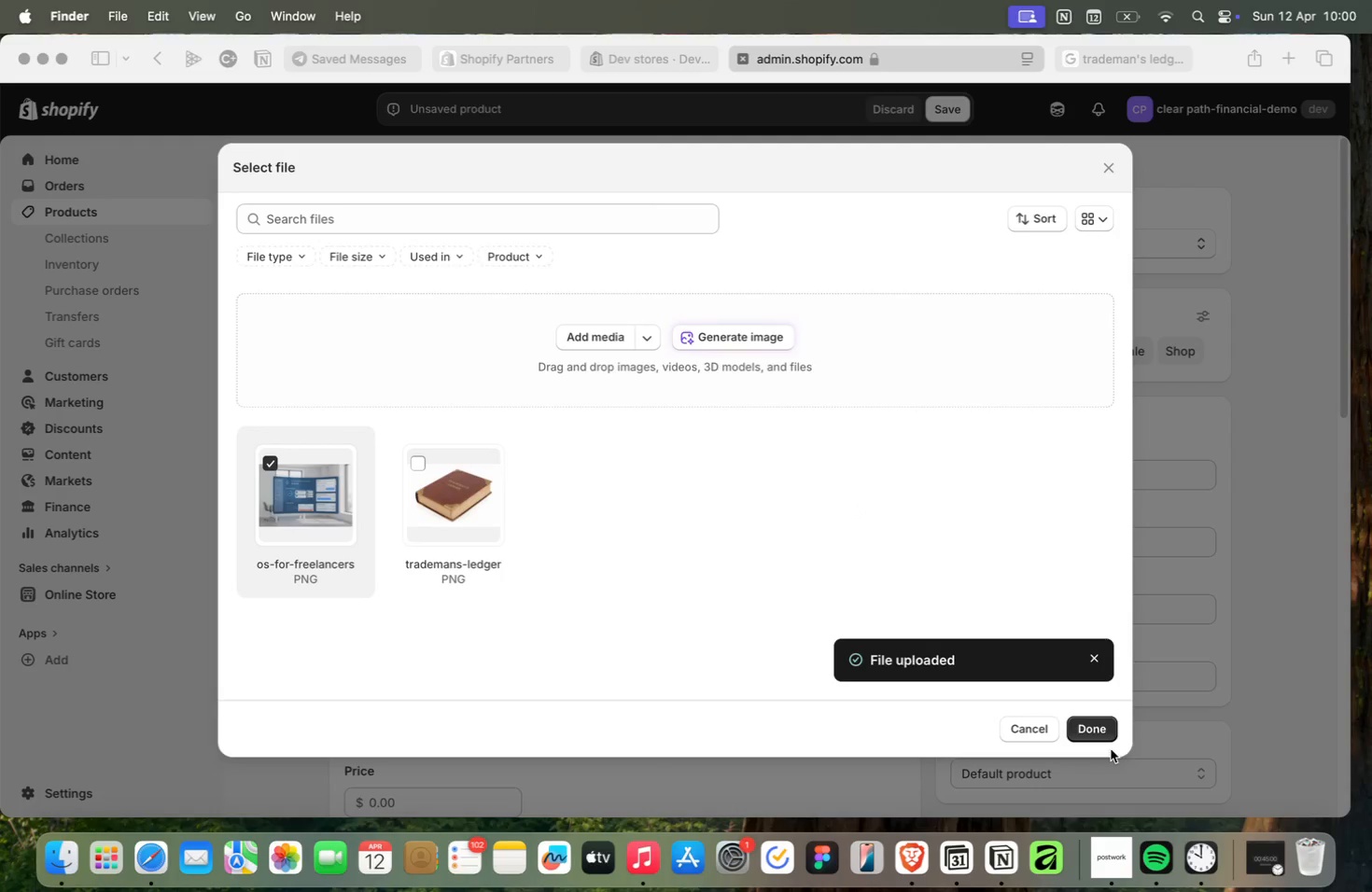 
left_click([1098, 731])
 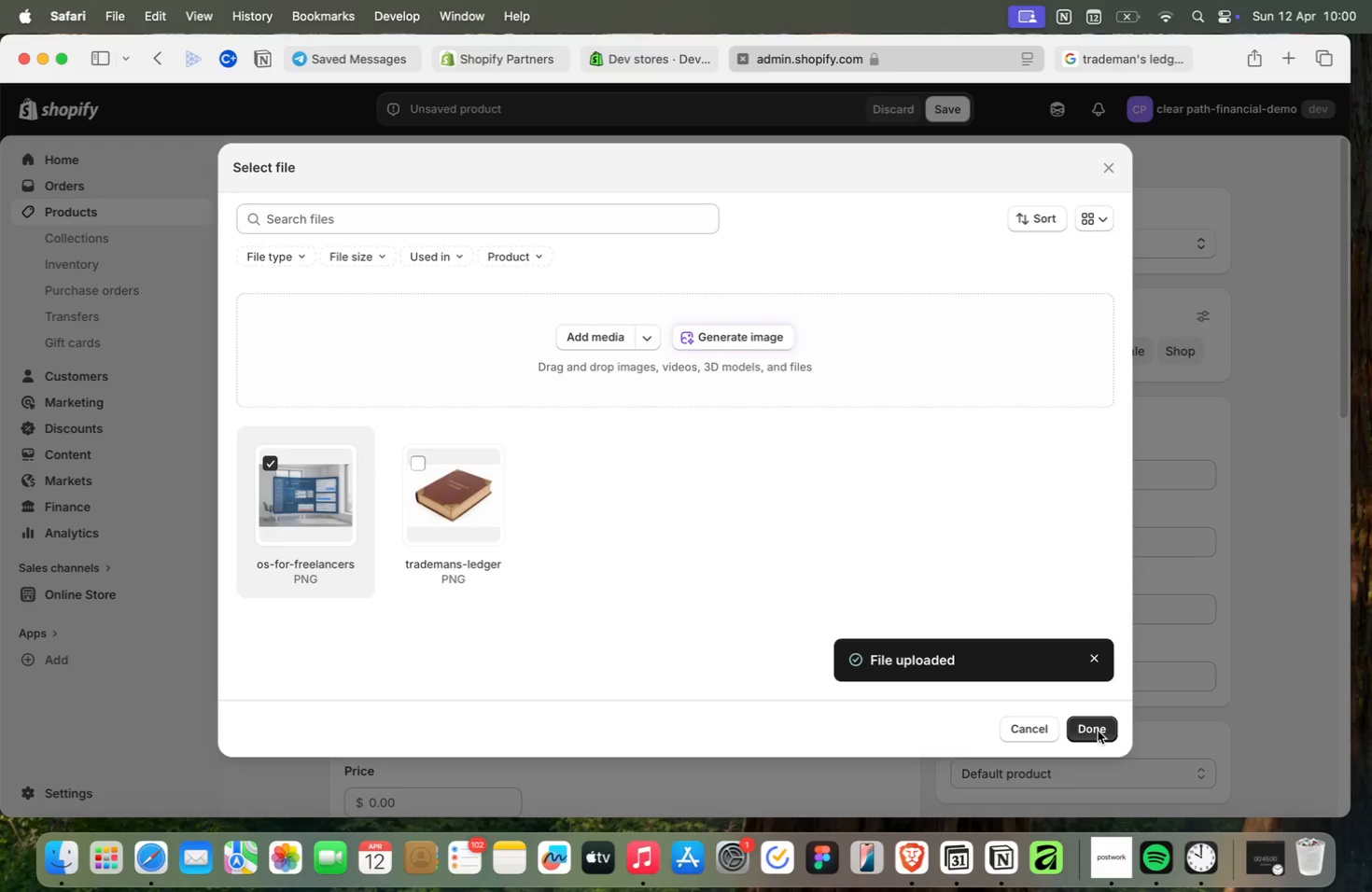 
left_click([1098, 731])
 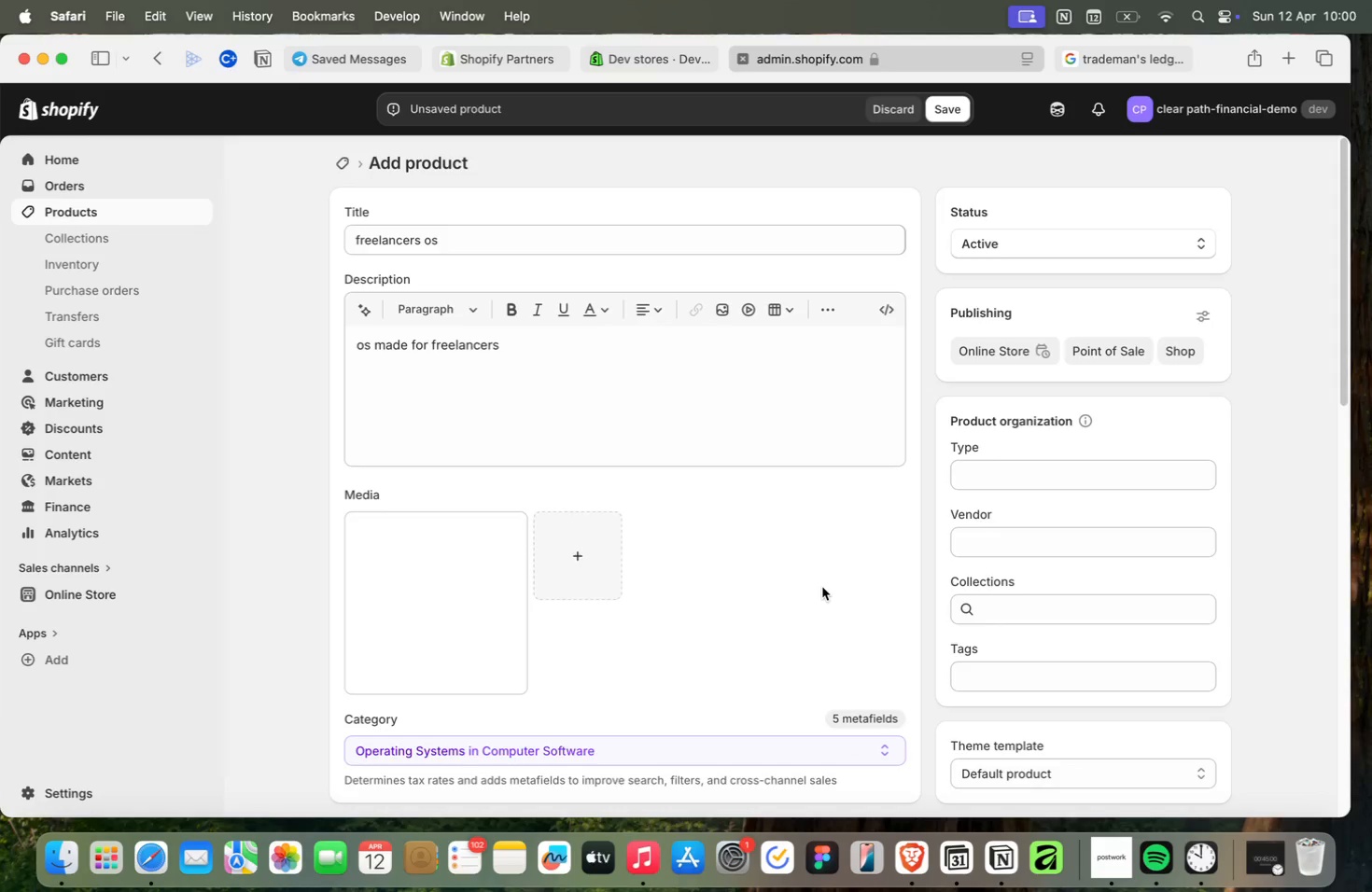 
scroll: coordinate [822, 587], scroll_direction: down, amount: 66.0
 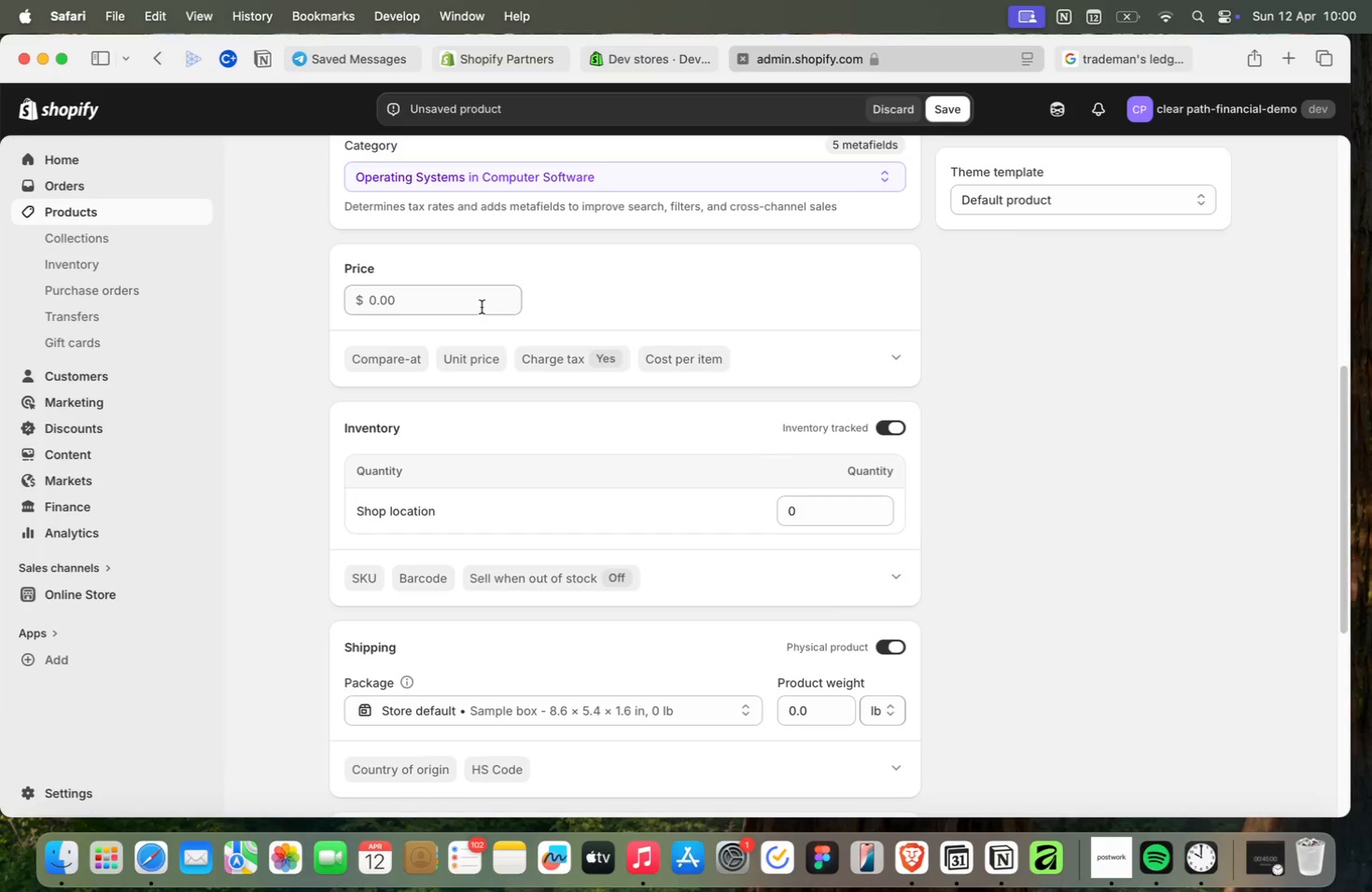 
left_click([482, 306])
 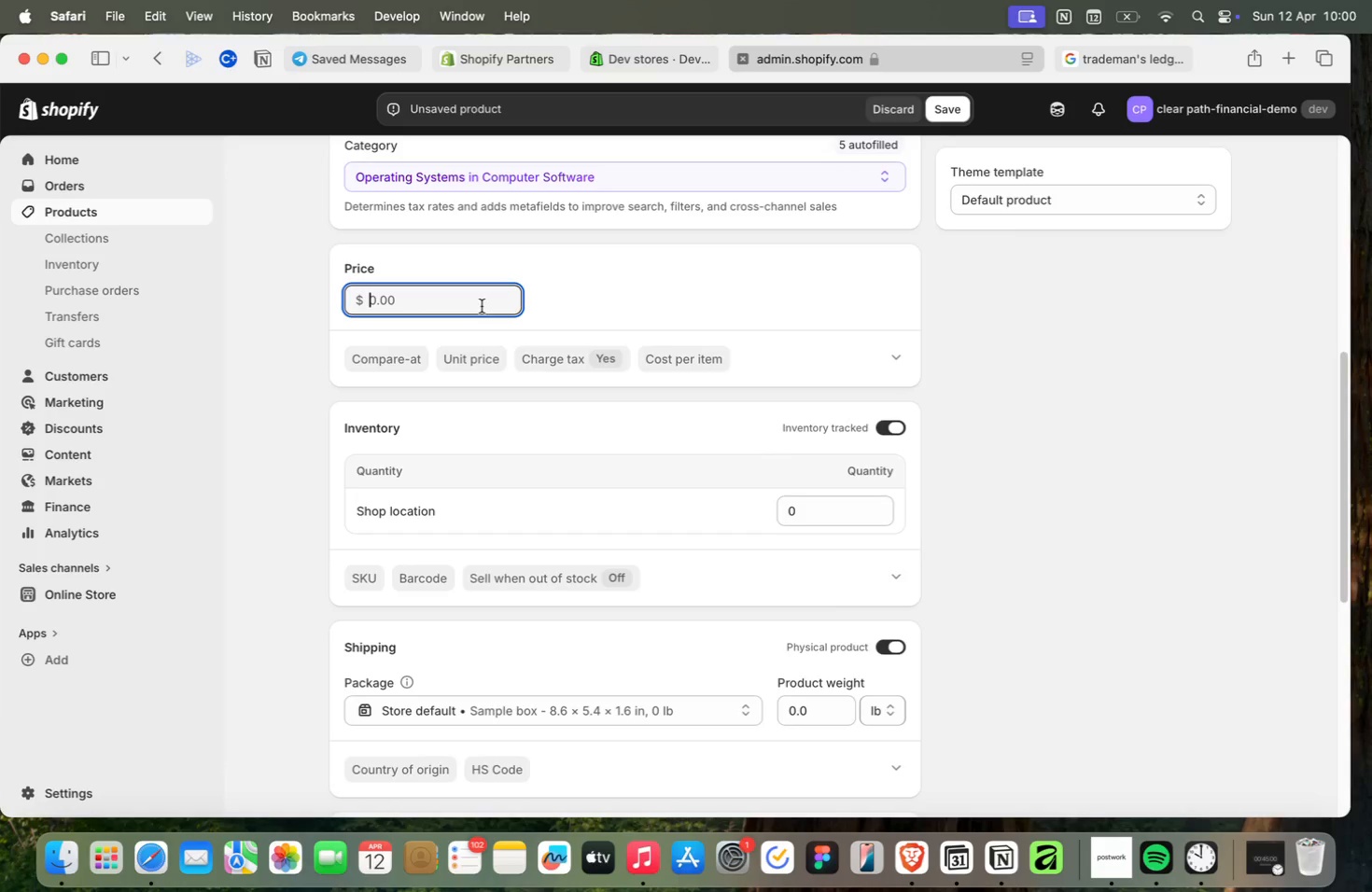 
type(10)
 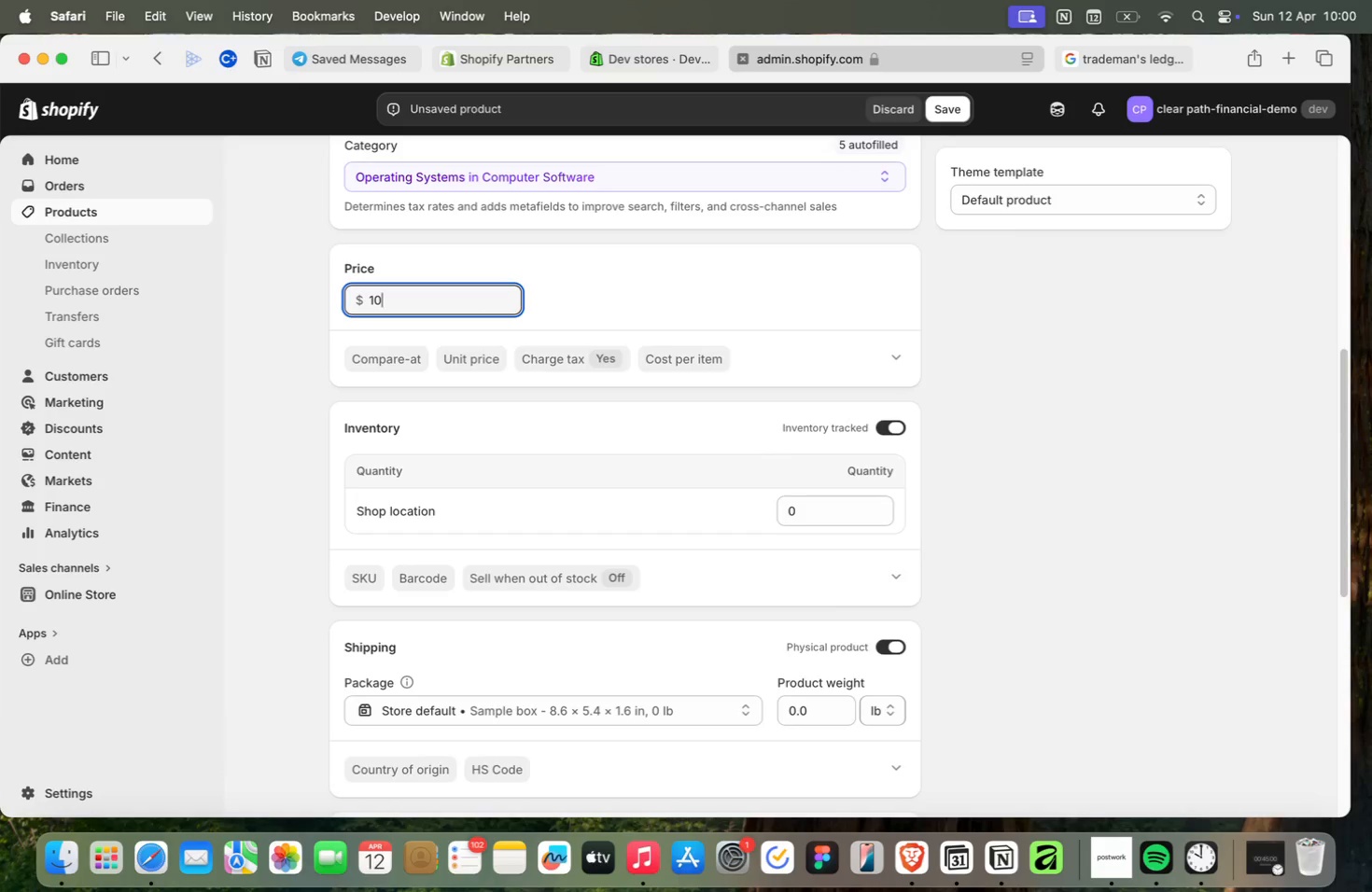 
scroll: coordinate [737, 418], scroll_direction: down, amount: 82.0
 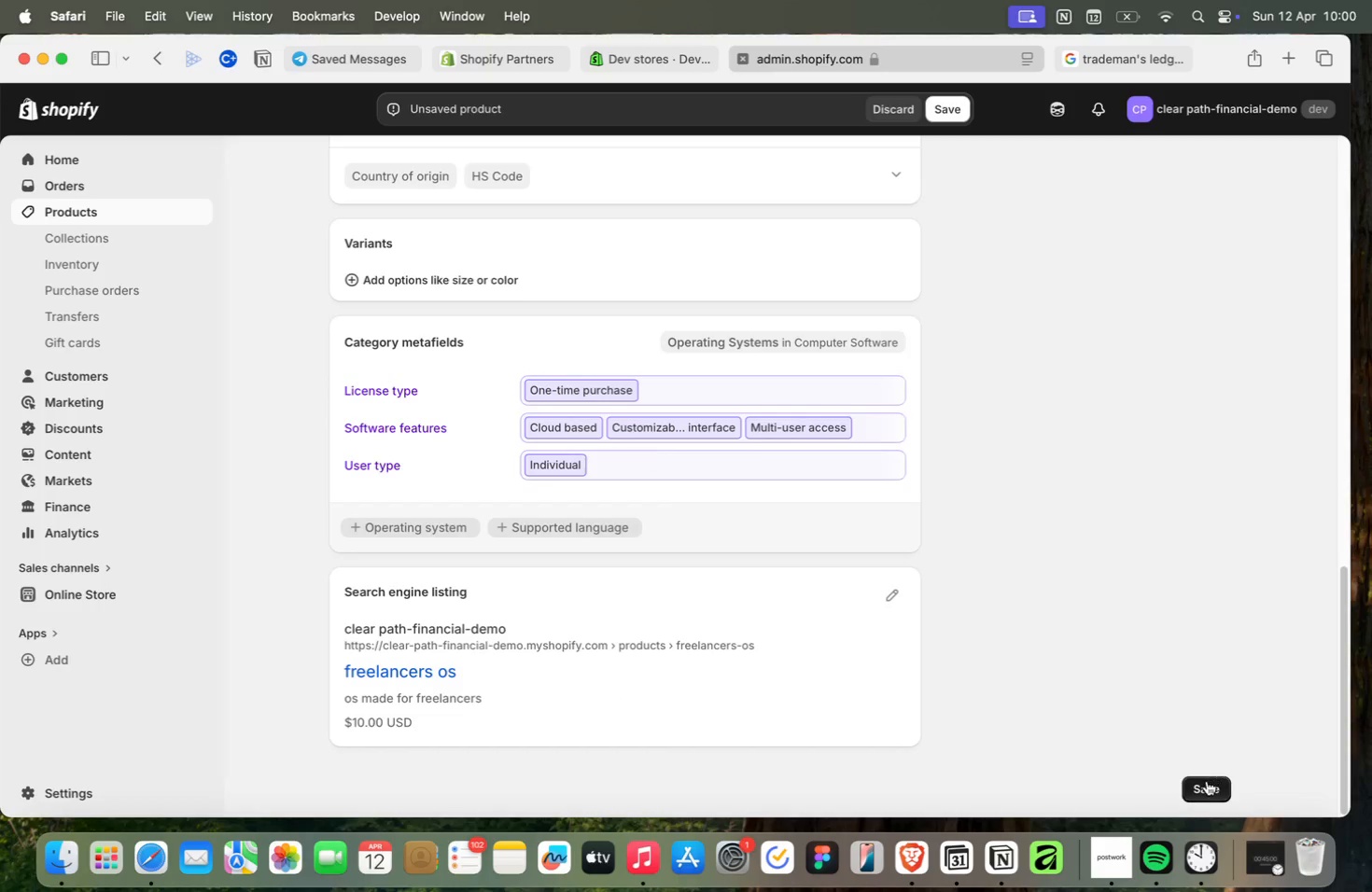 
left_click([1206, 781])
 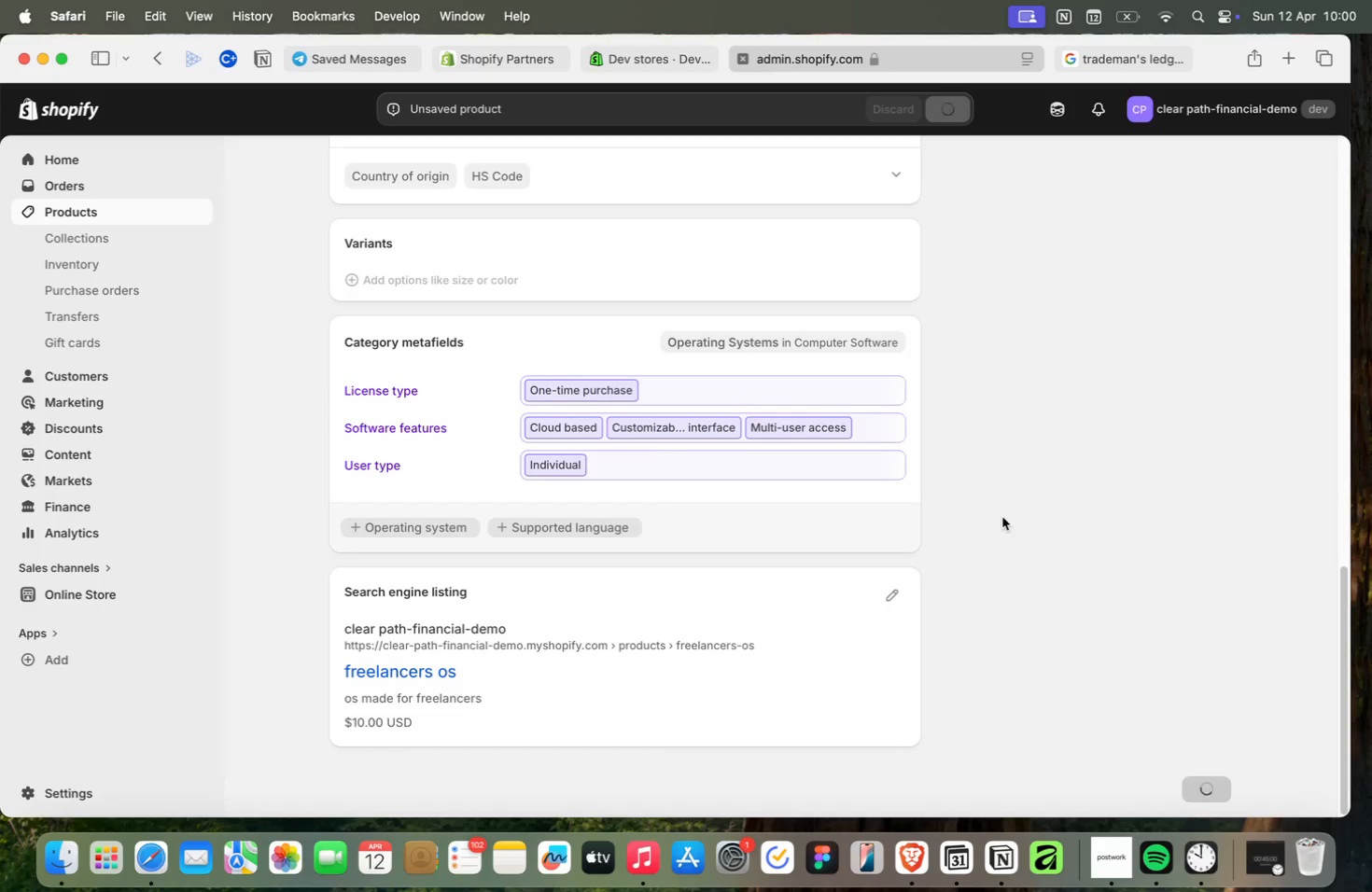 
wait(11.11)
 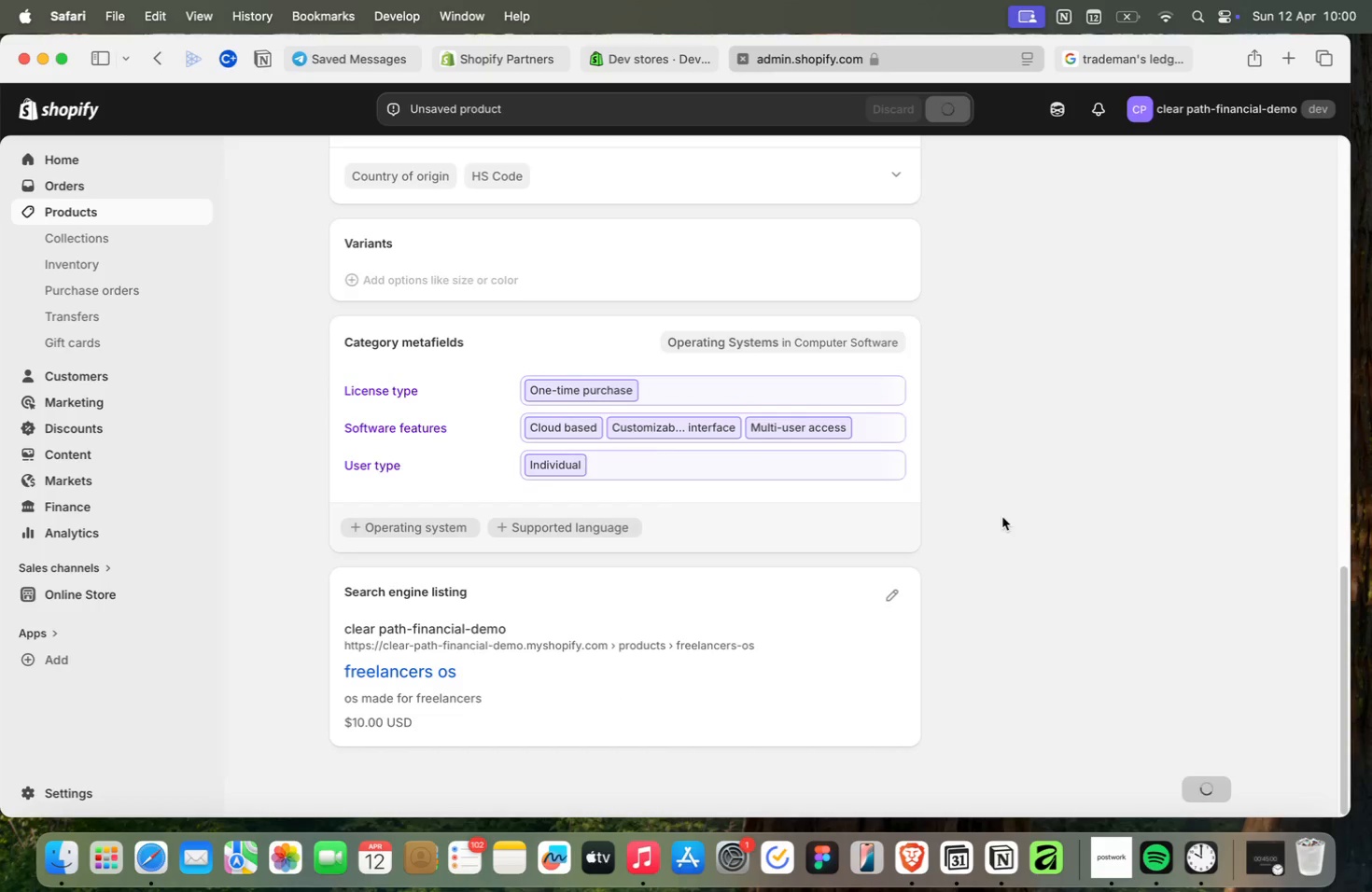 
scroll: coordinate [1002, 517], scroll_direction: up, amount: 10.0
 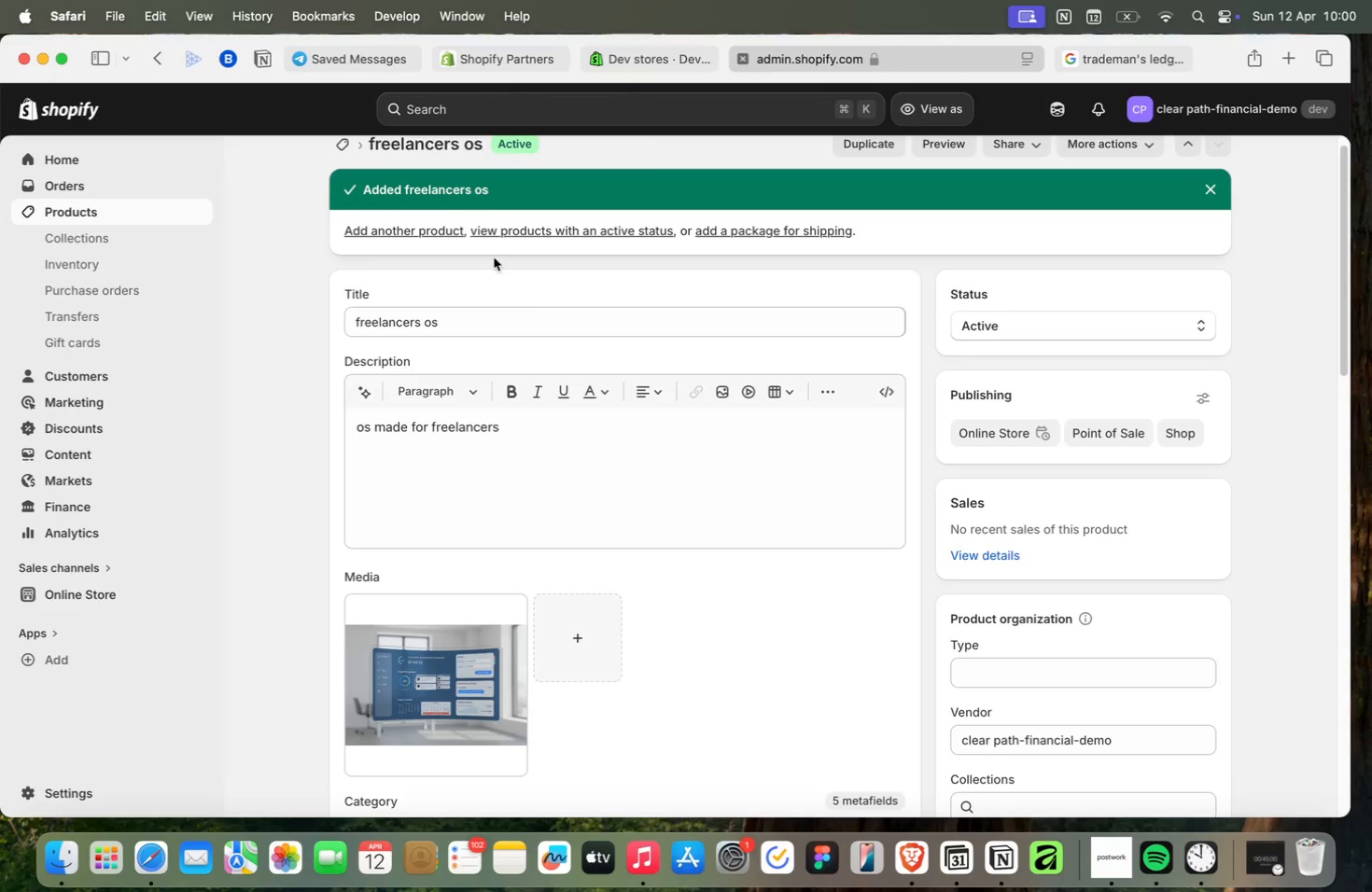 
left_click([346, 145])
 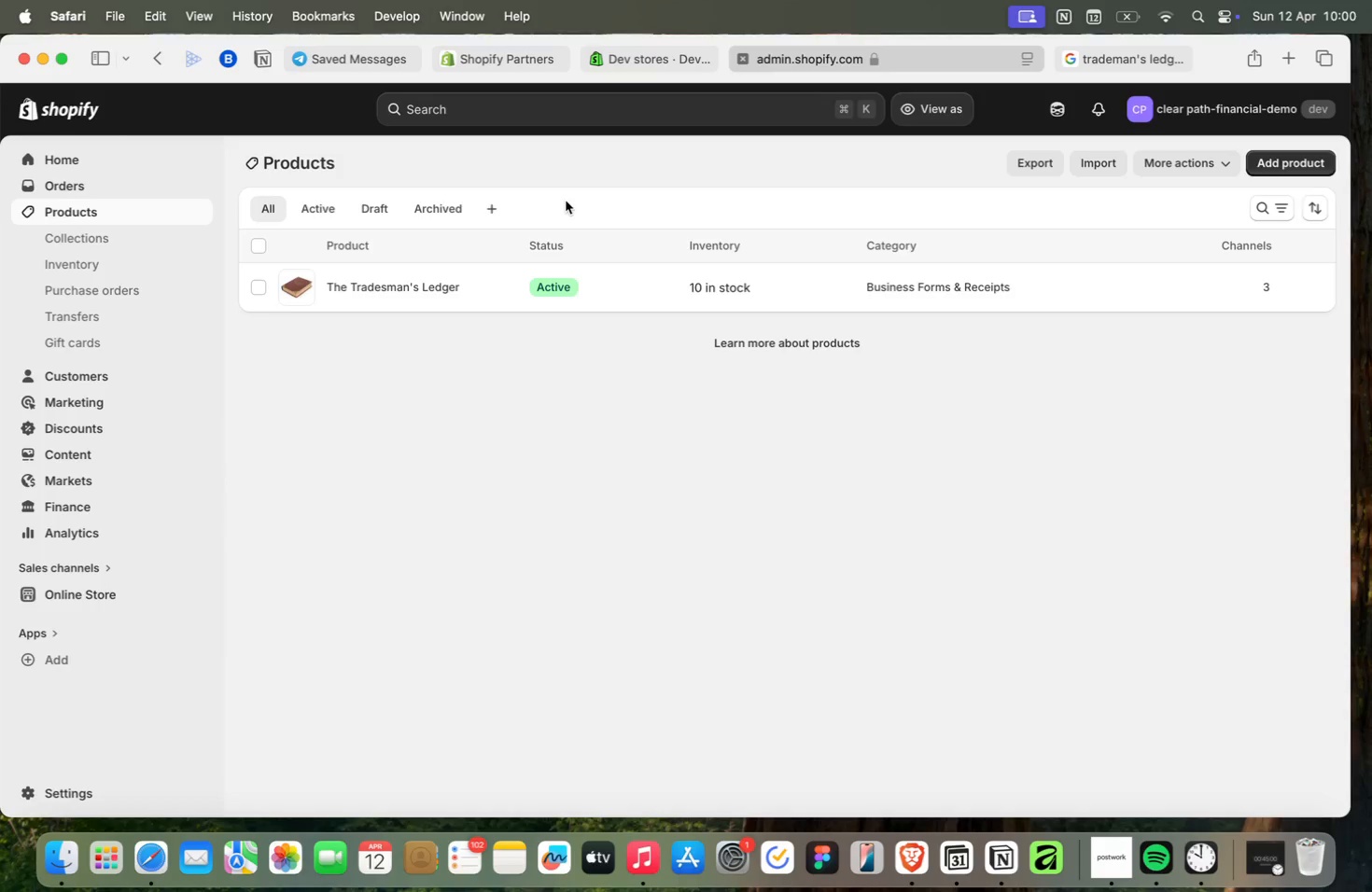 
wait(9.03)
 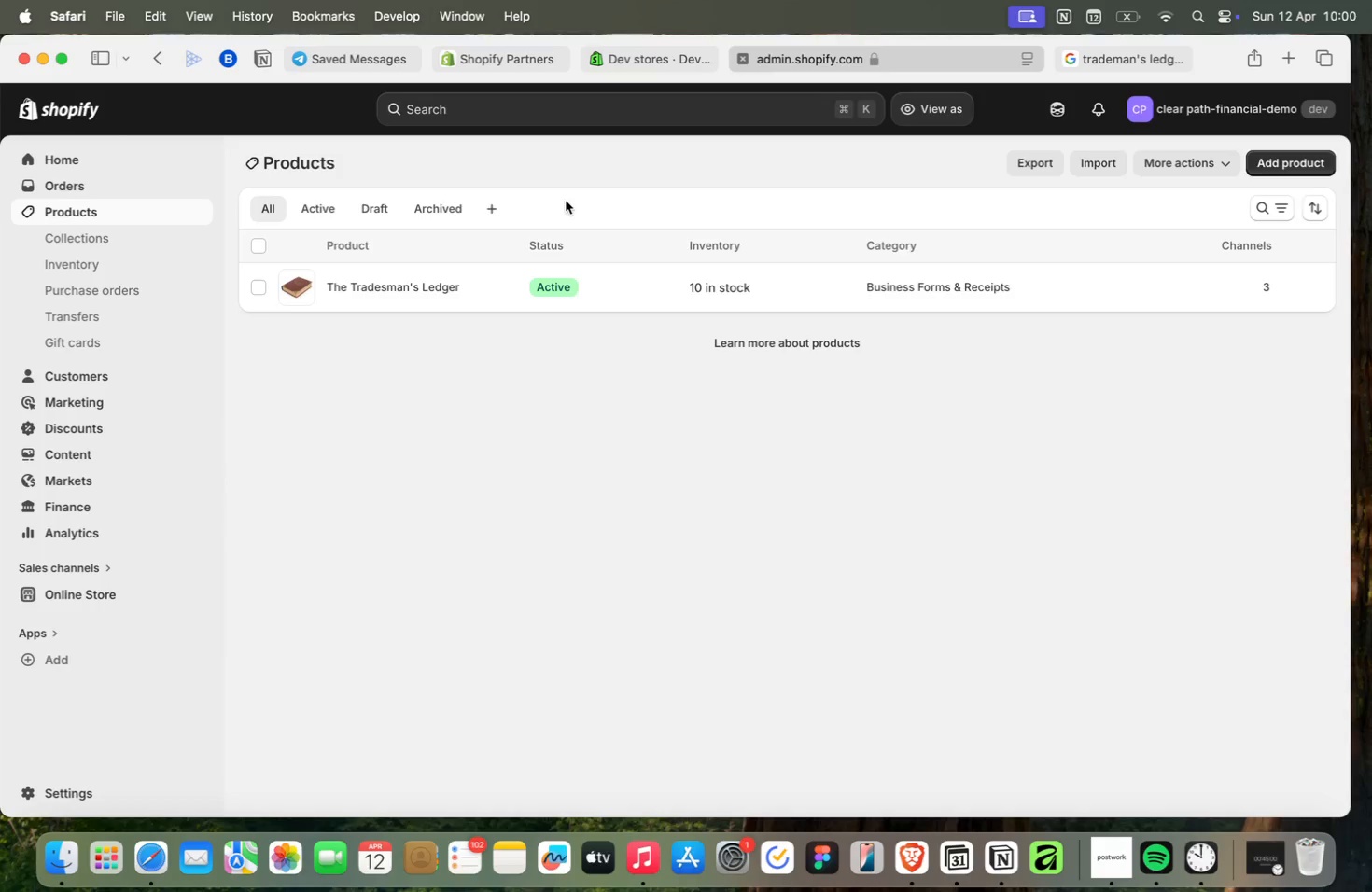 
mouse_move([977, 77])
 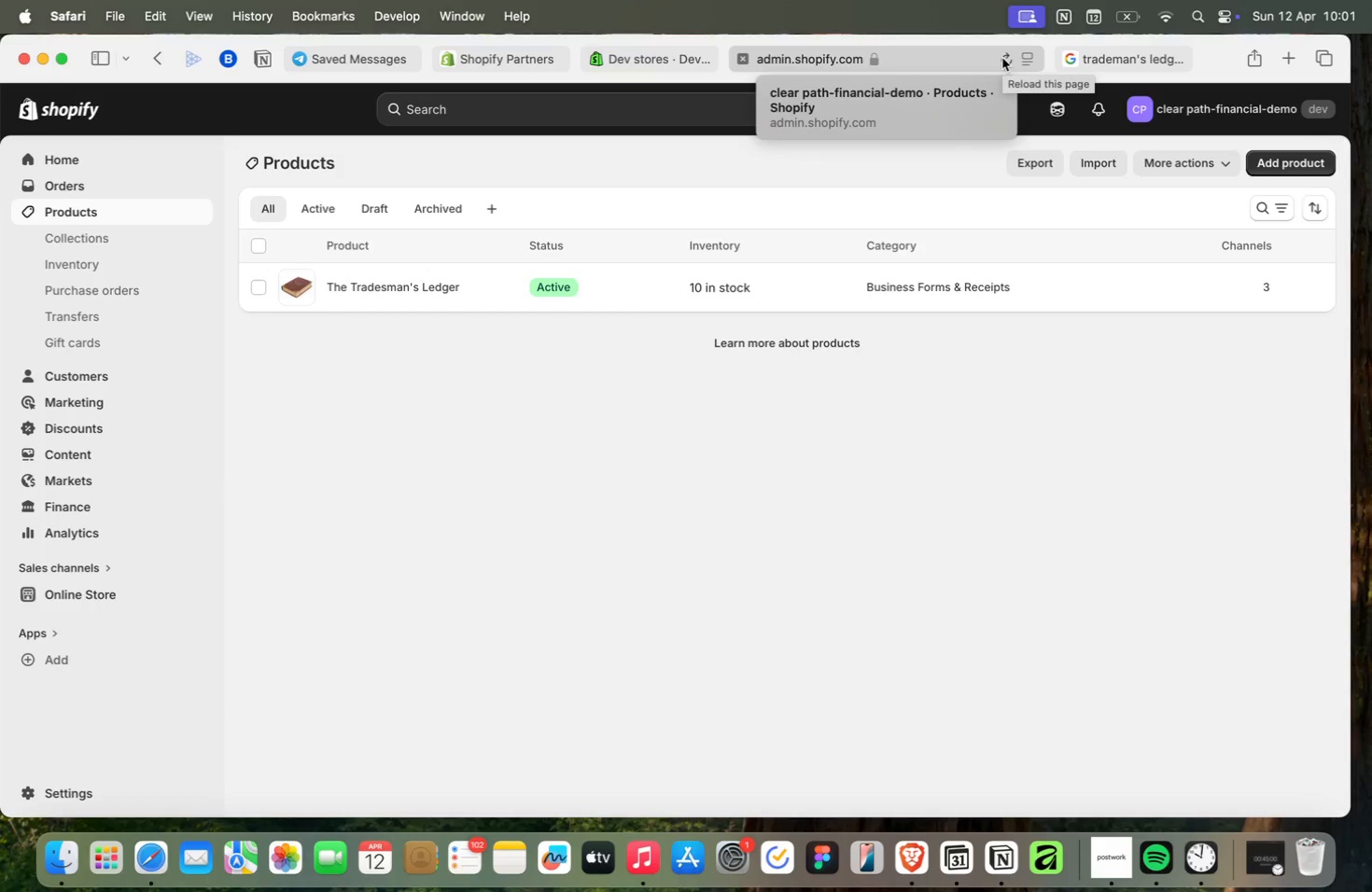 
left_click([1002, 57])
 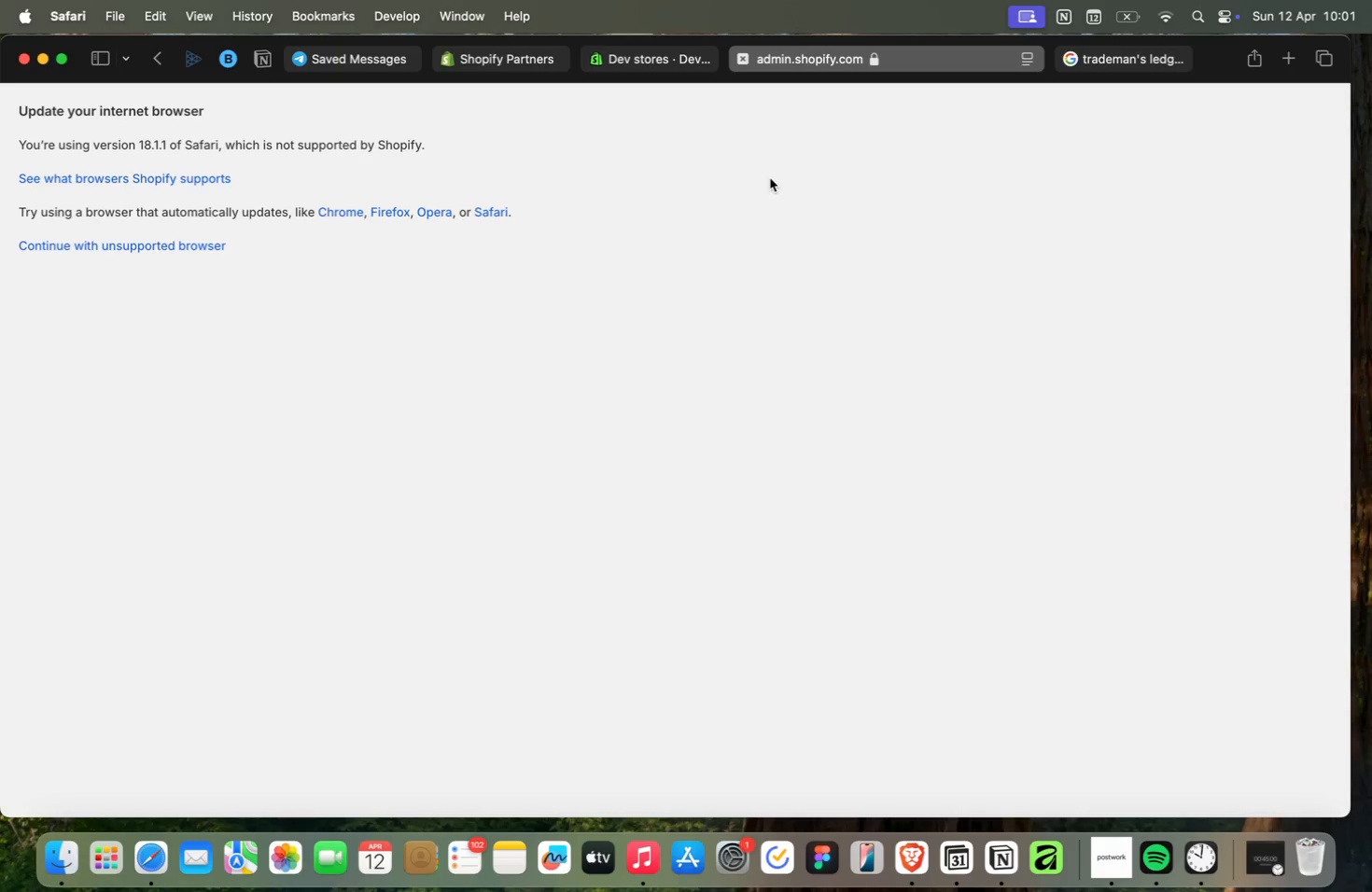 
left_click([214, 243])
 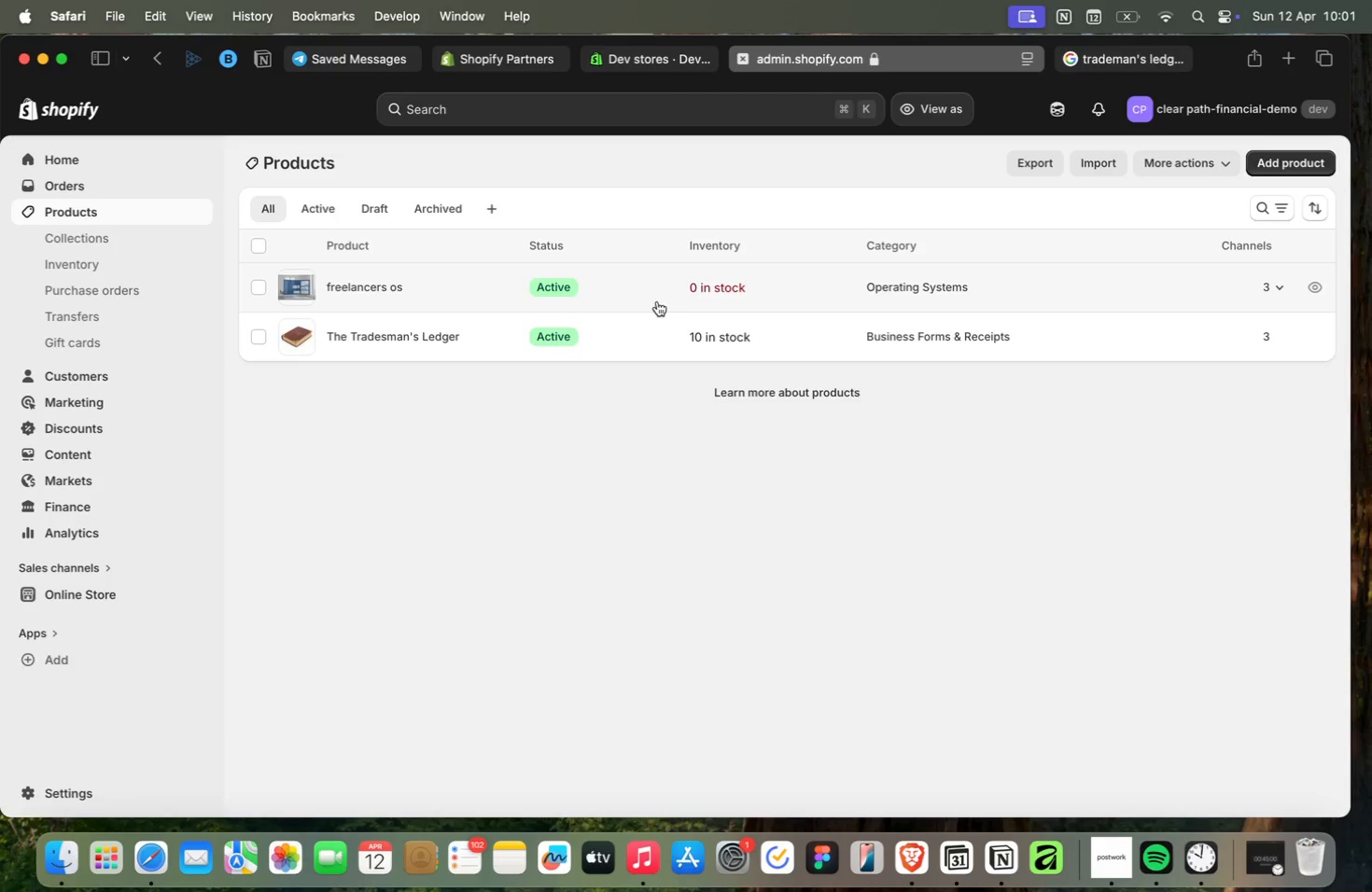 
left_click([709, 284])
 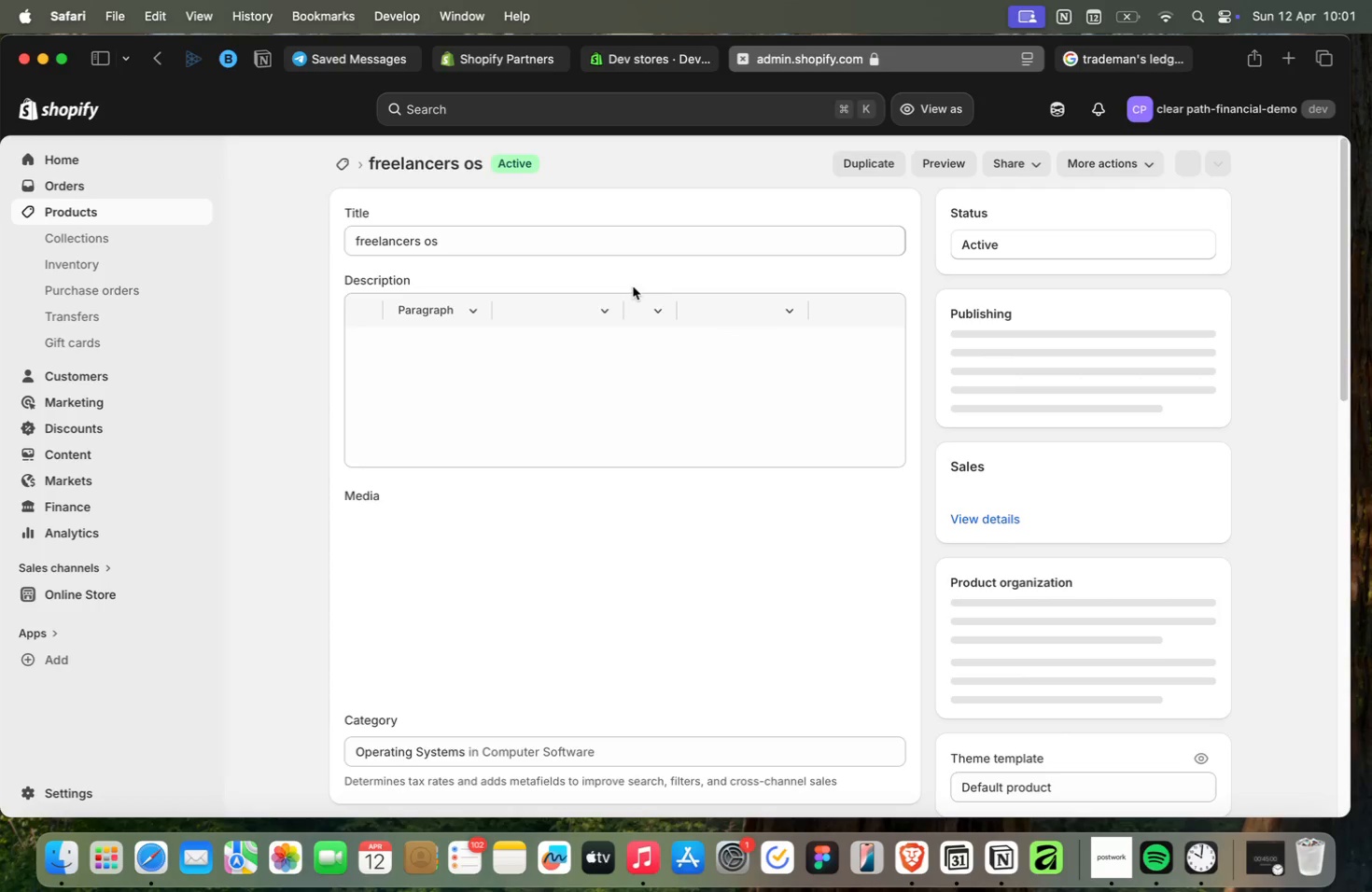 
scroll: coordinate [796, 397], scroll_direction: down, amount: 7.0
 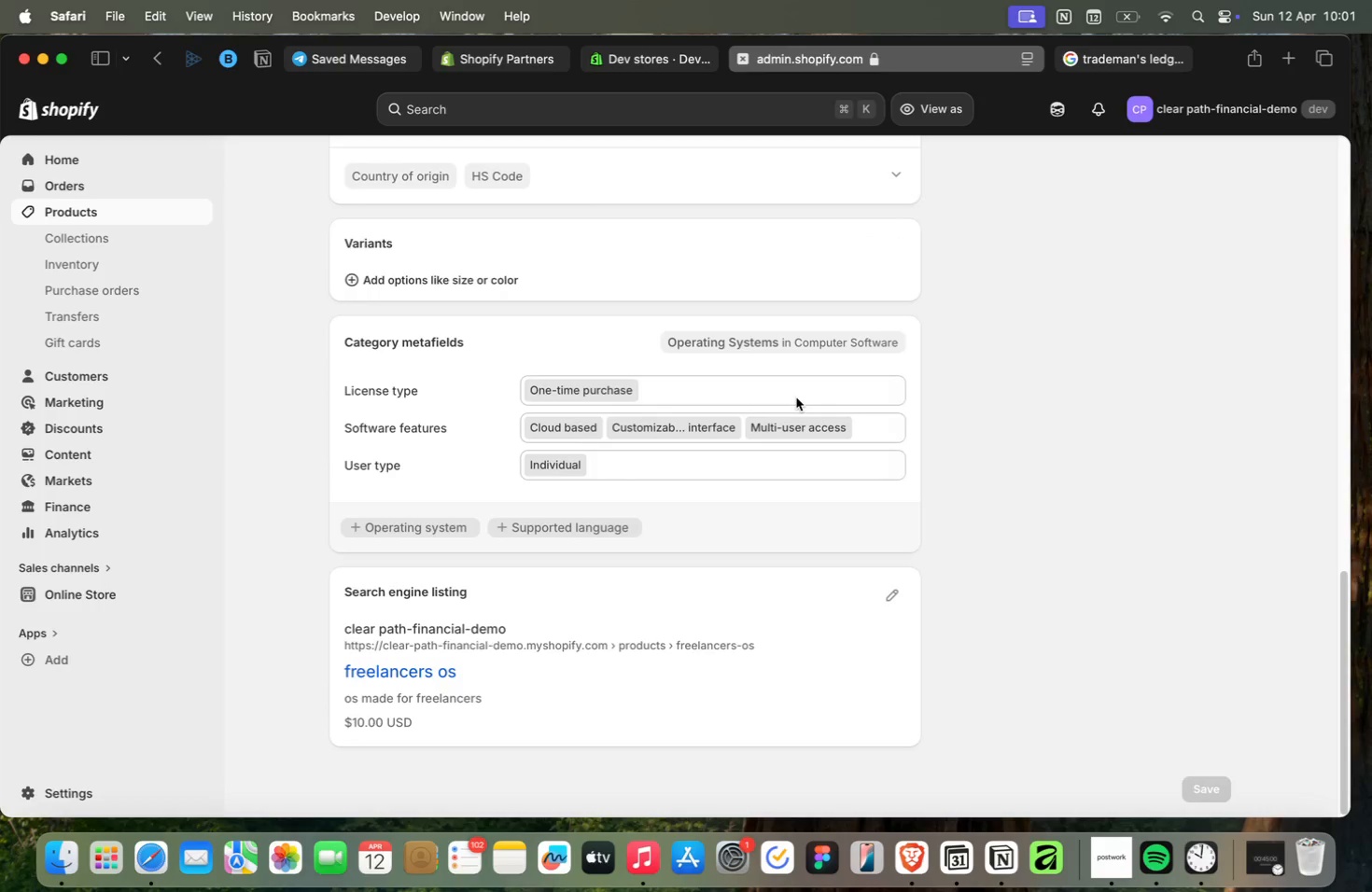 
scroll: coordinate [796, 397], scroll_direction: up, amount: 20.0
 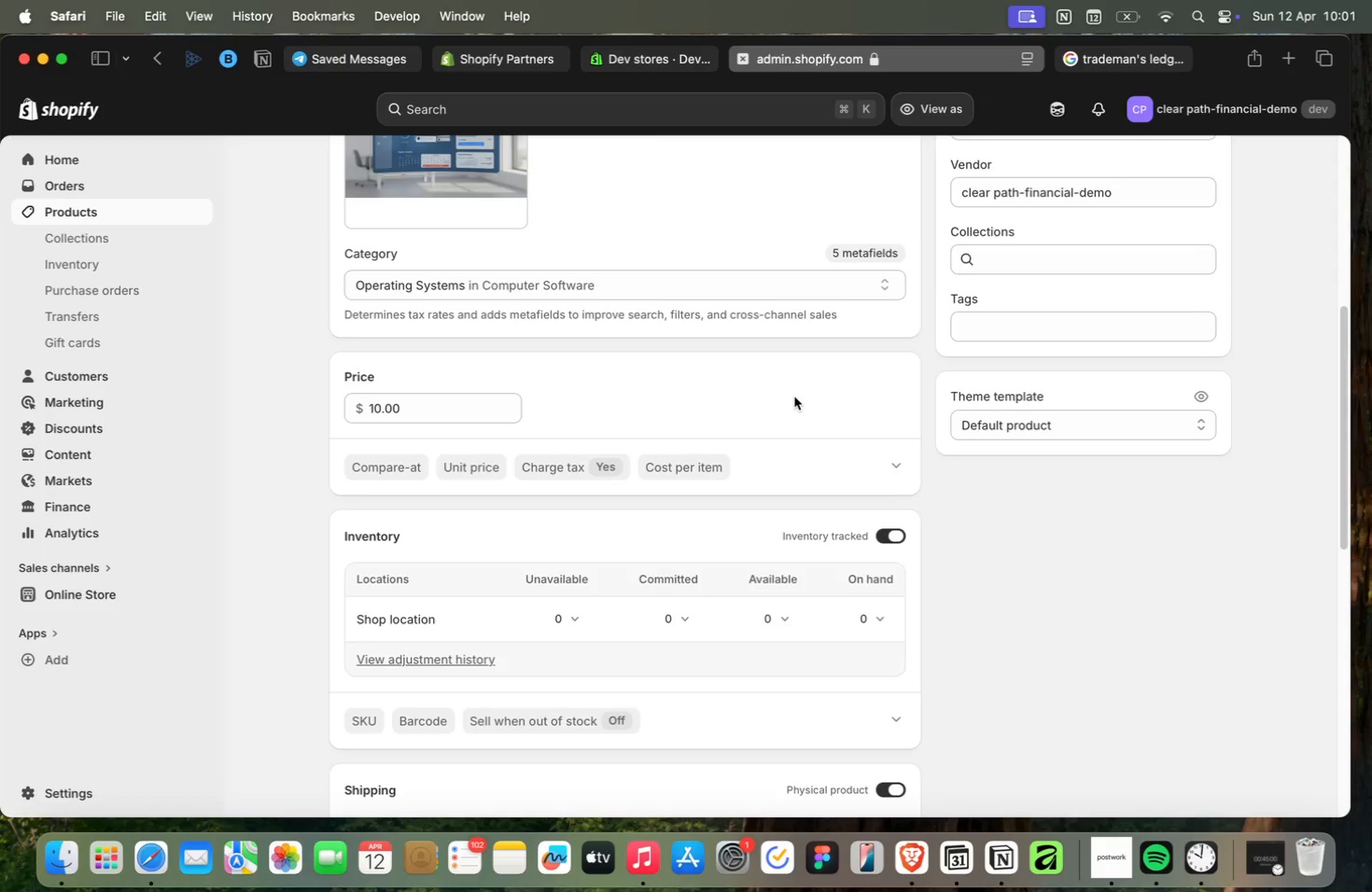 
scroll: coordinate [794, 397], scroll_direction: down, amount: 4.0
 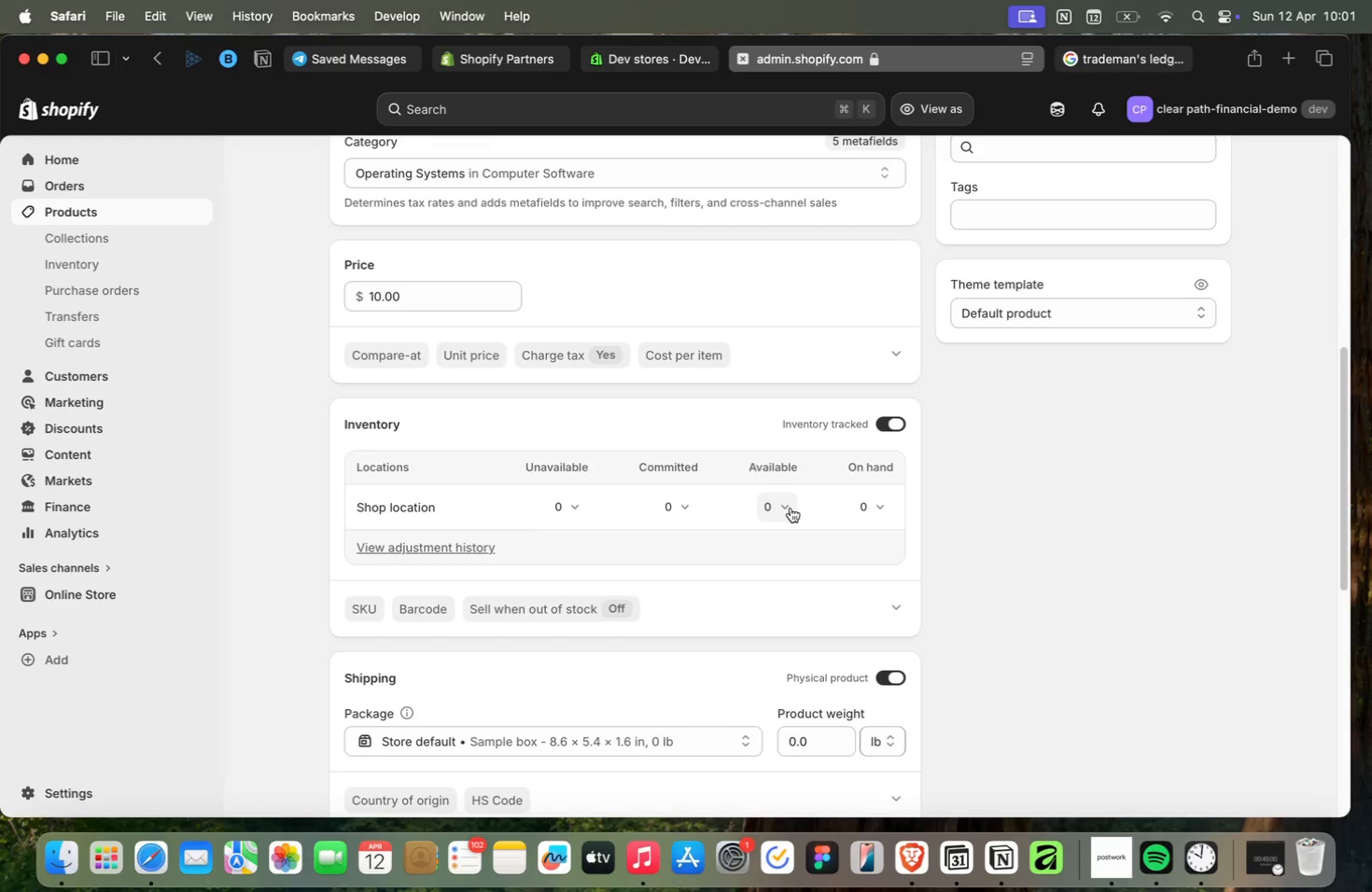 
left_click([791, 508])
 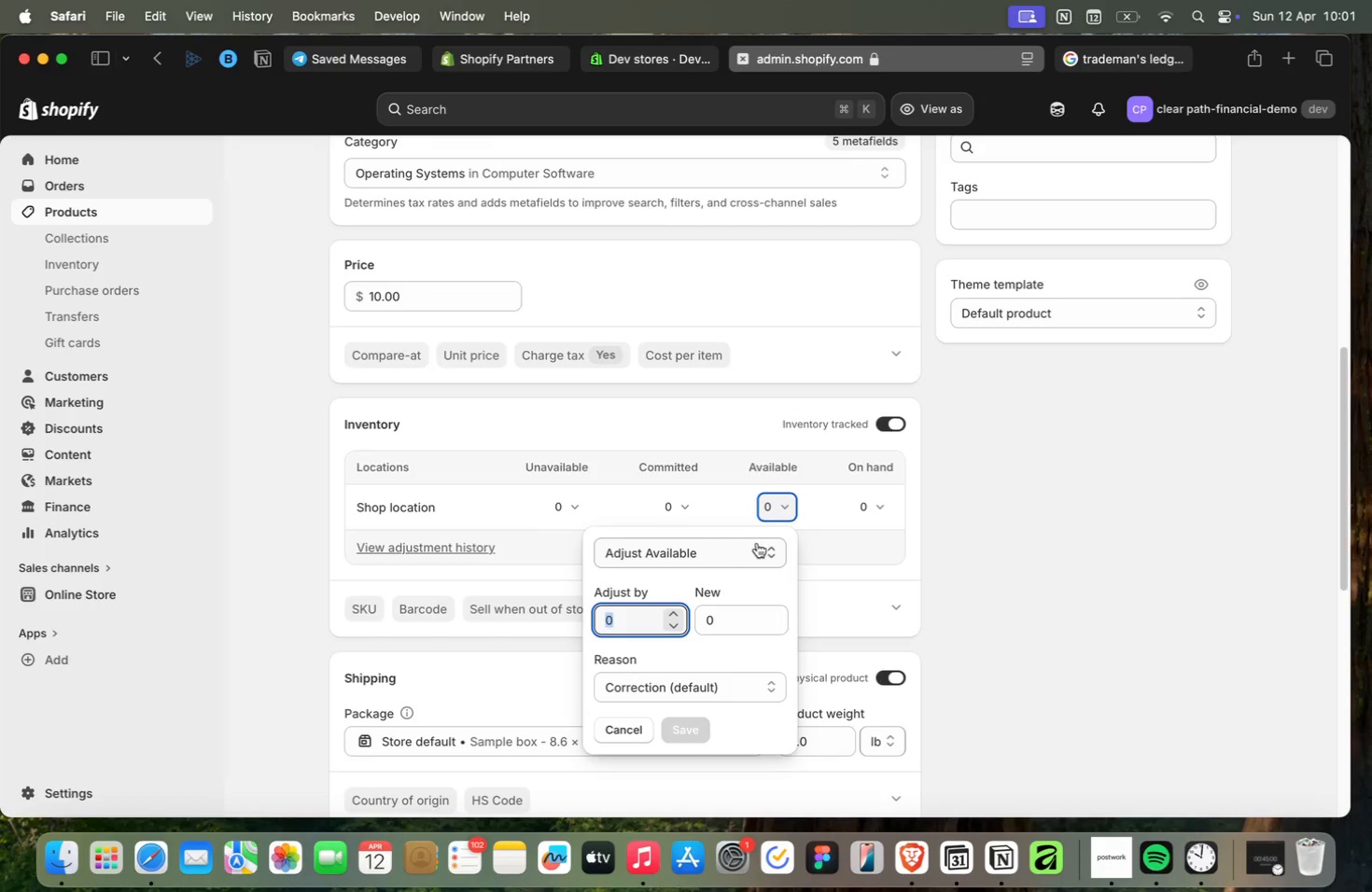 
left_click([714, 552])
 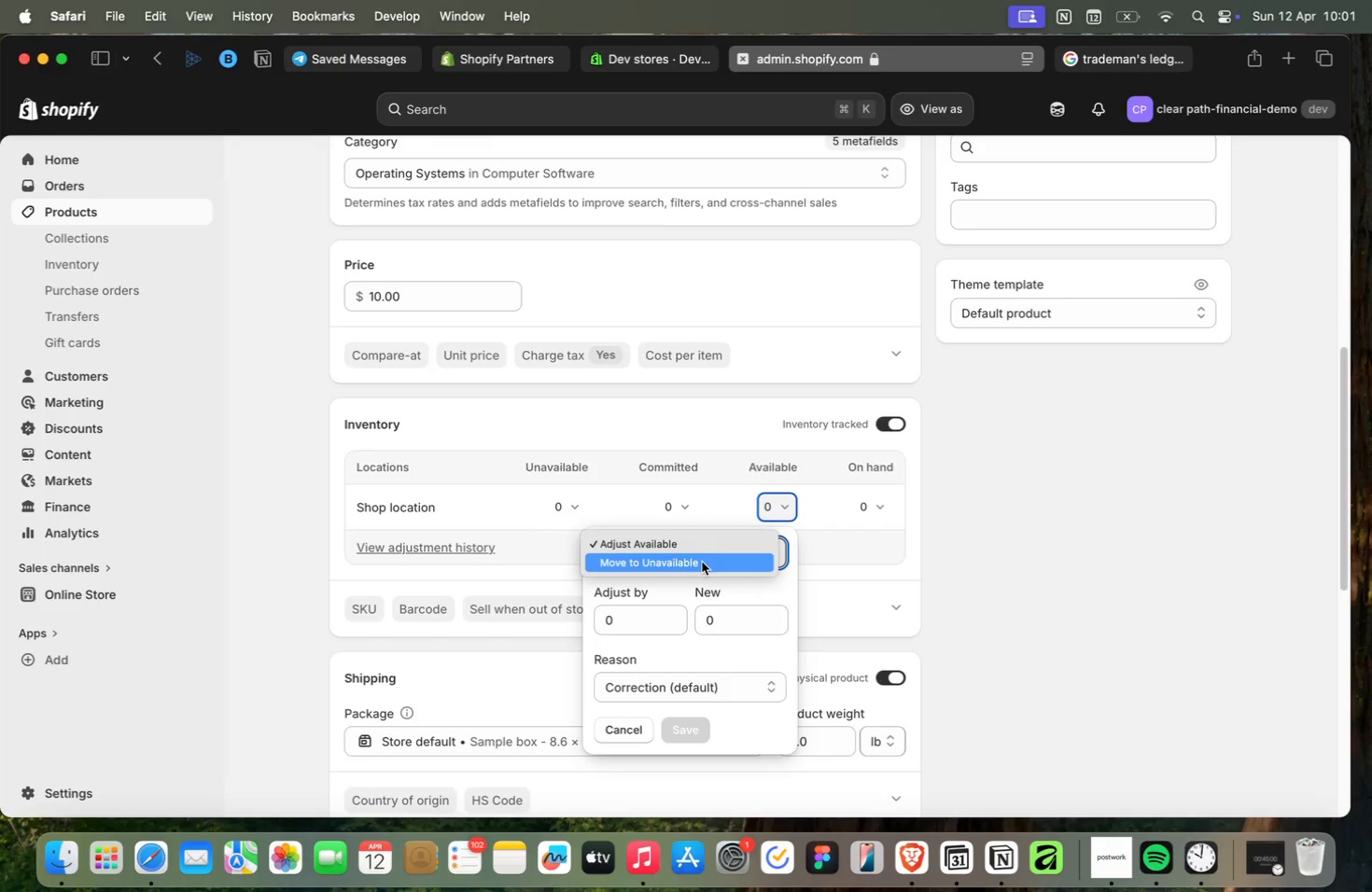 
left_click([763, 585])
 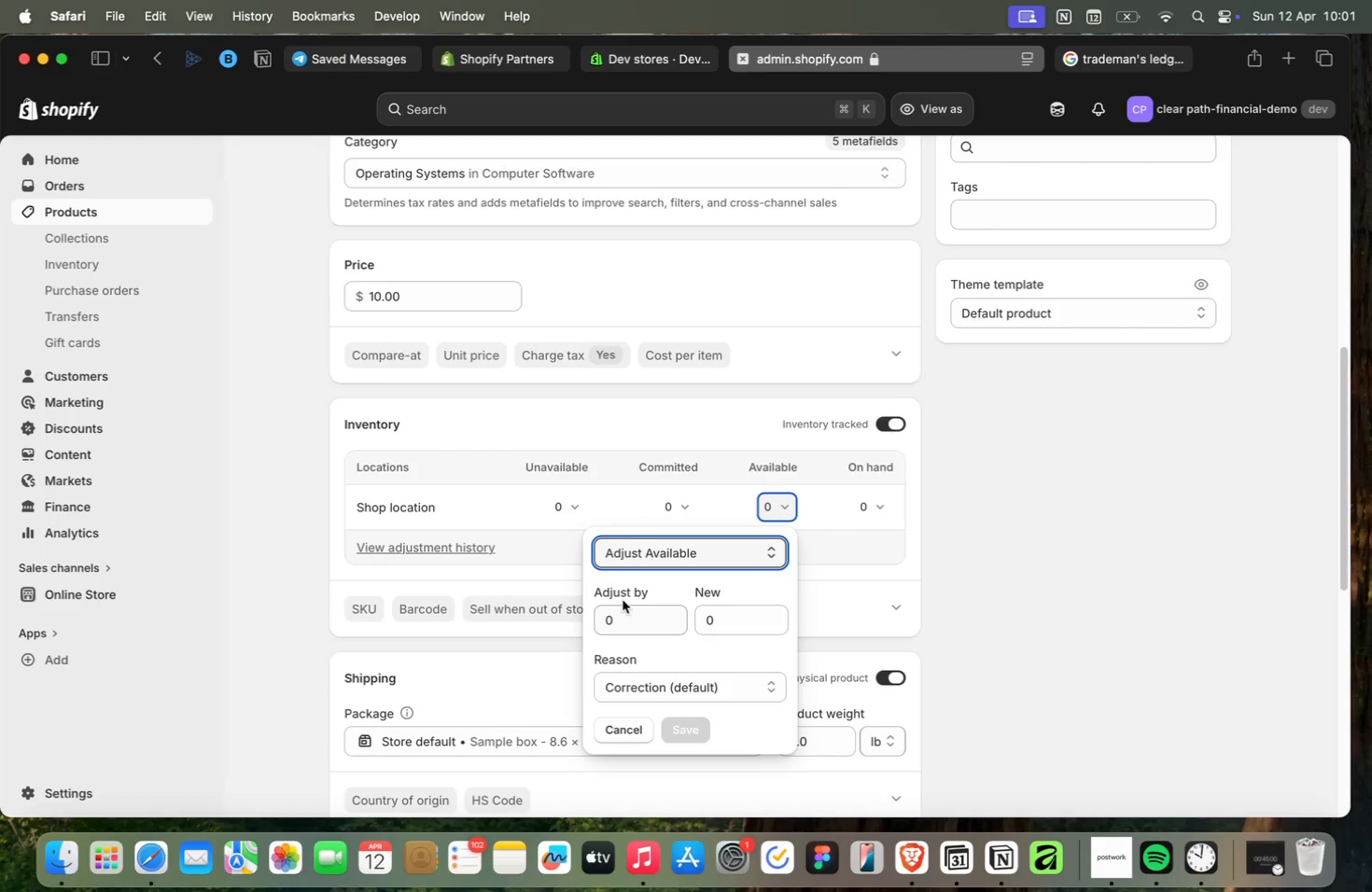 
wait(5.64)
 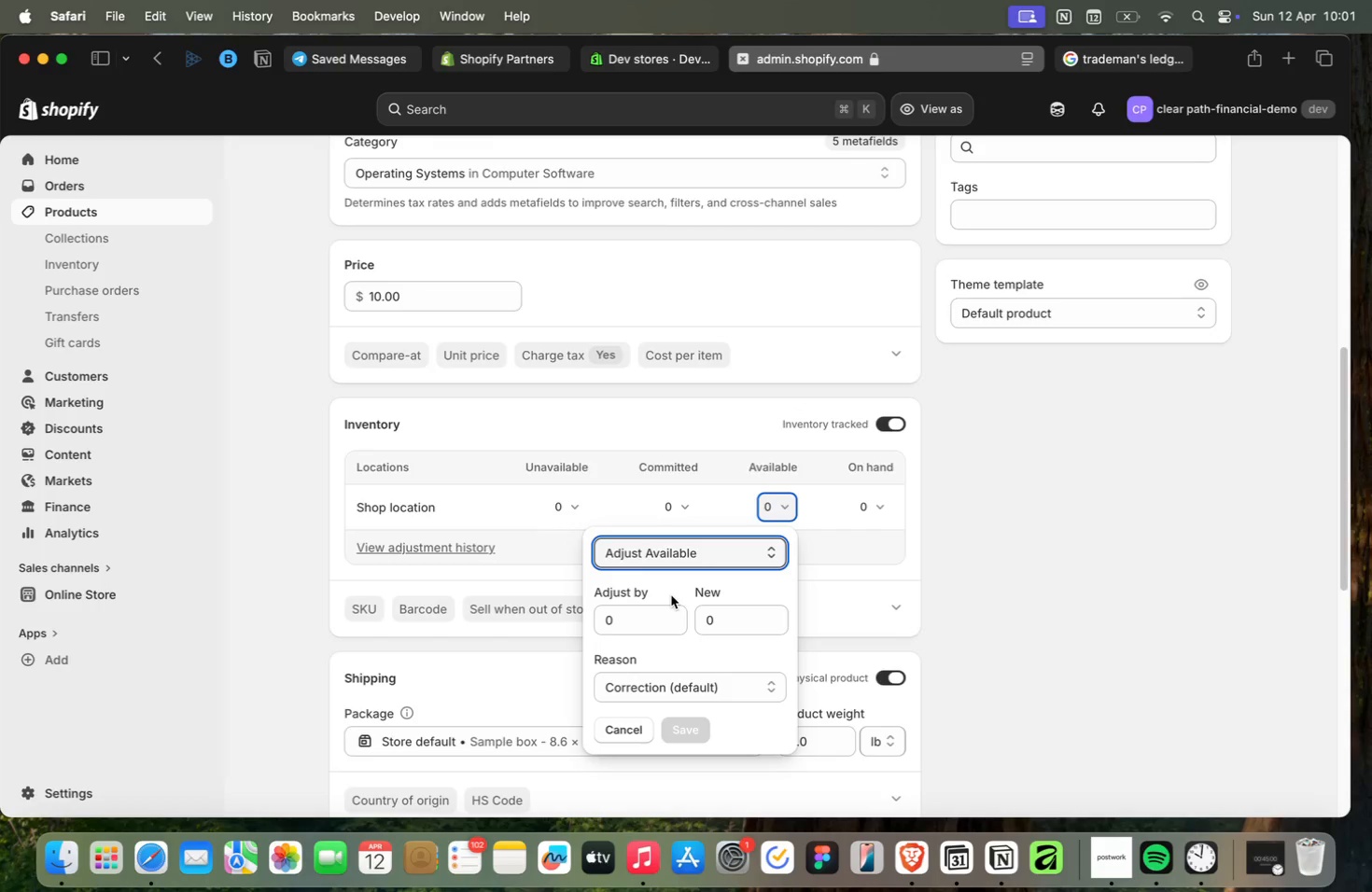 
left_click([712, 485])
 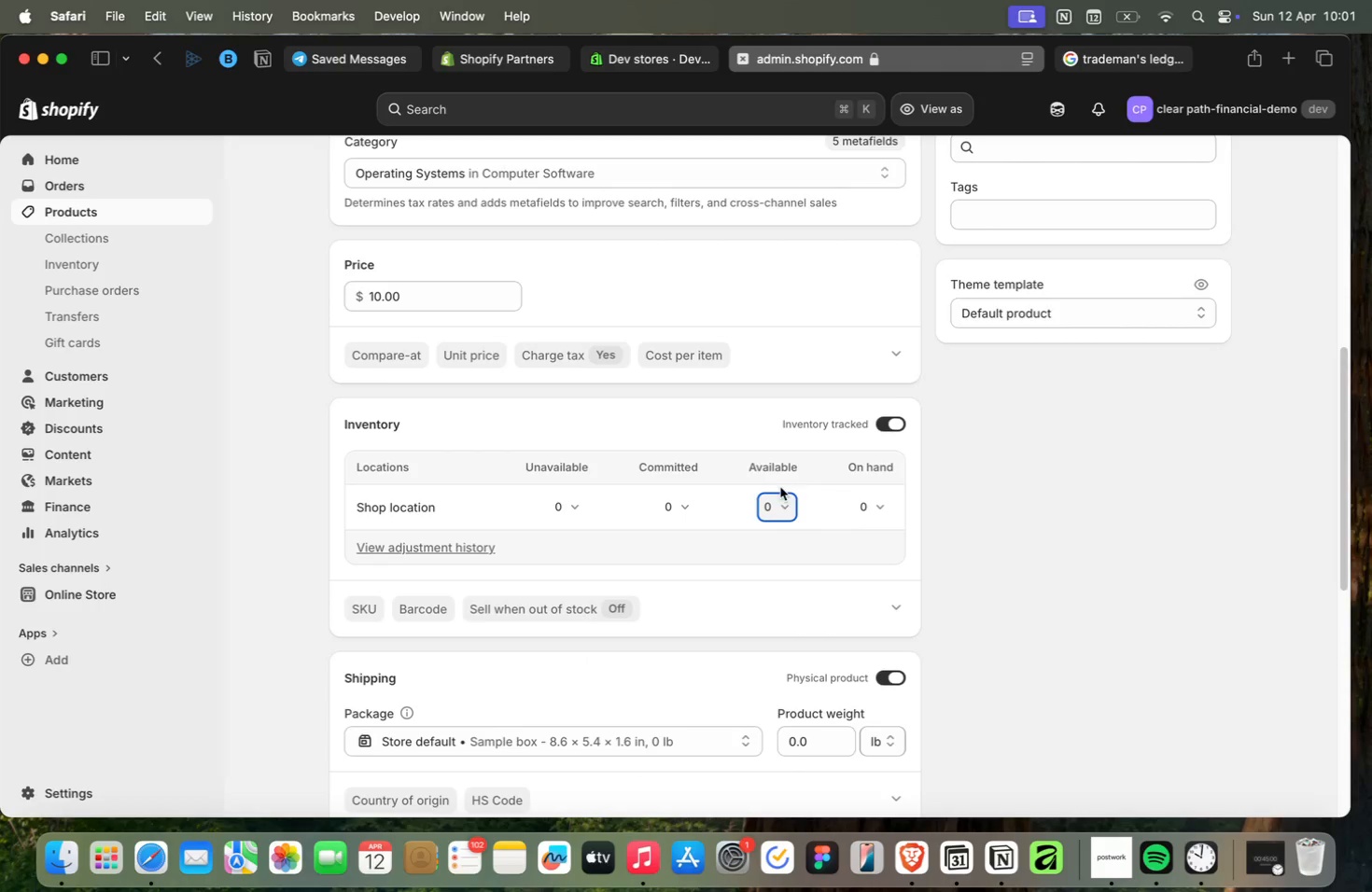 
left_click([875, 509])
 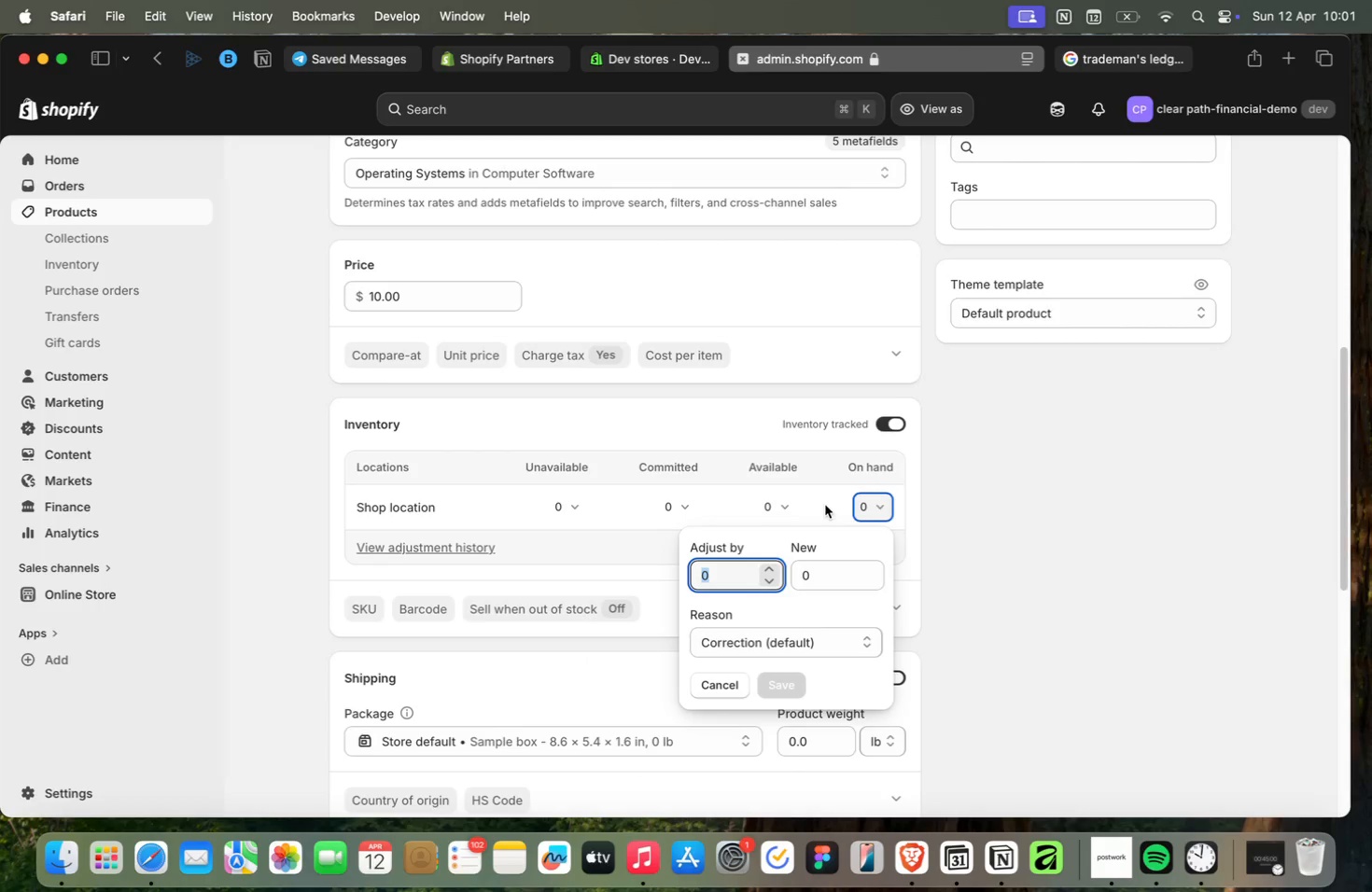 
left_click([820, 505])
 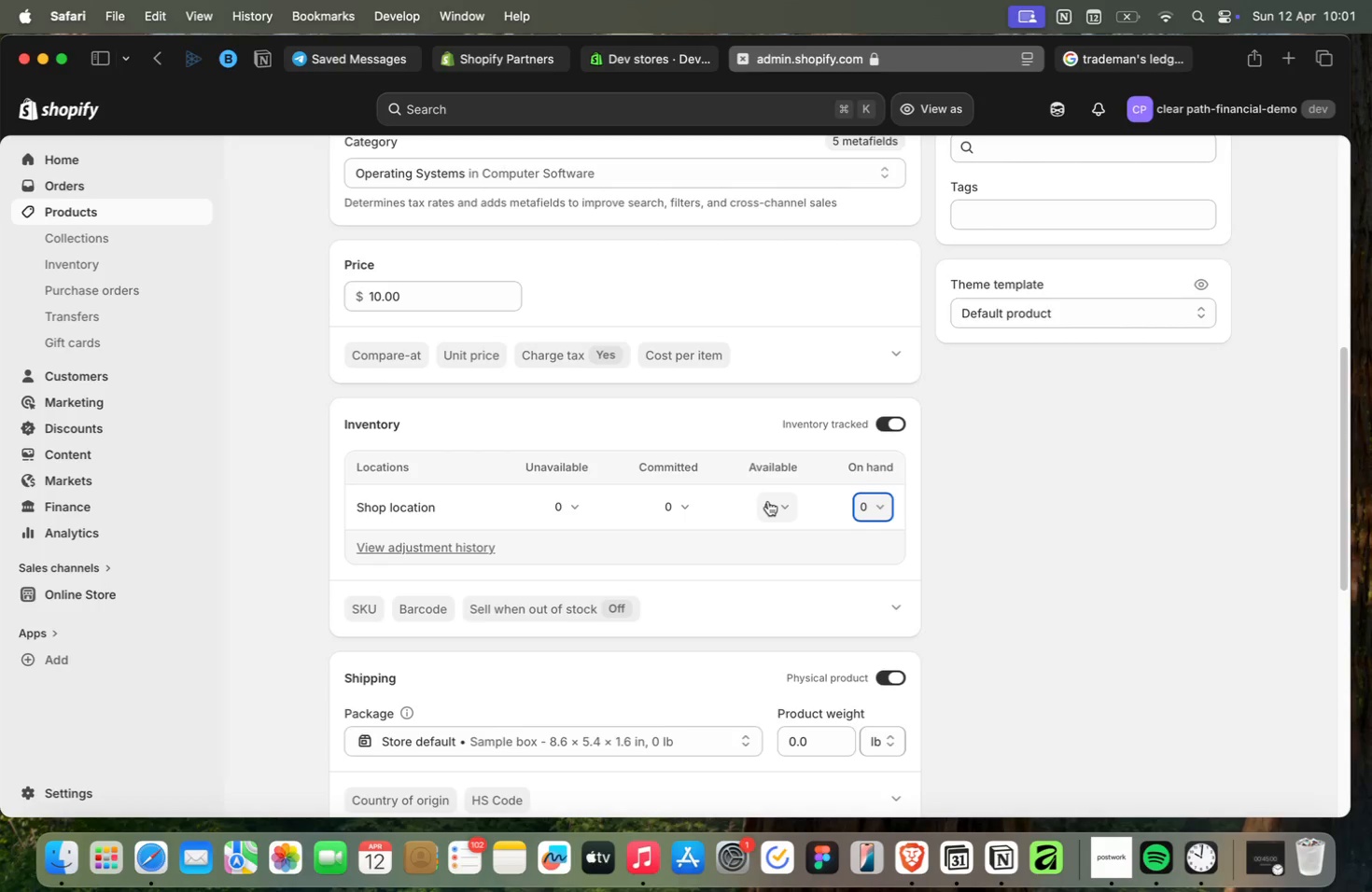 
left_click([768, 501])
 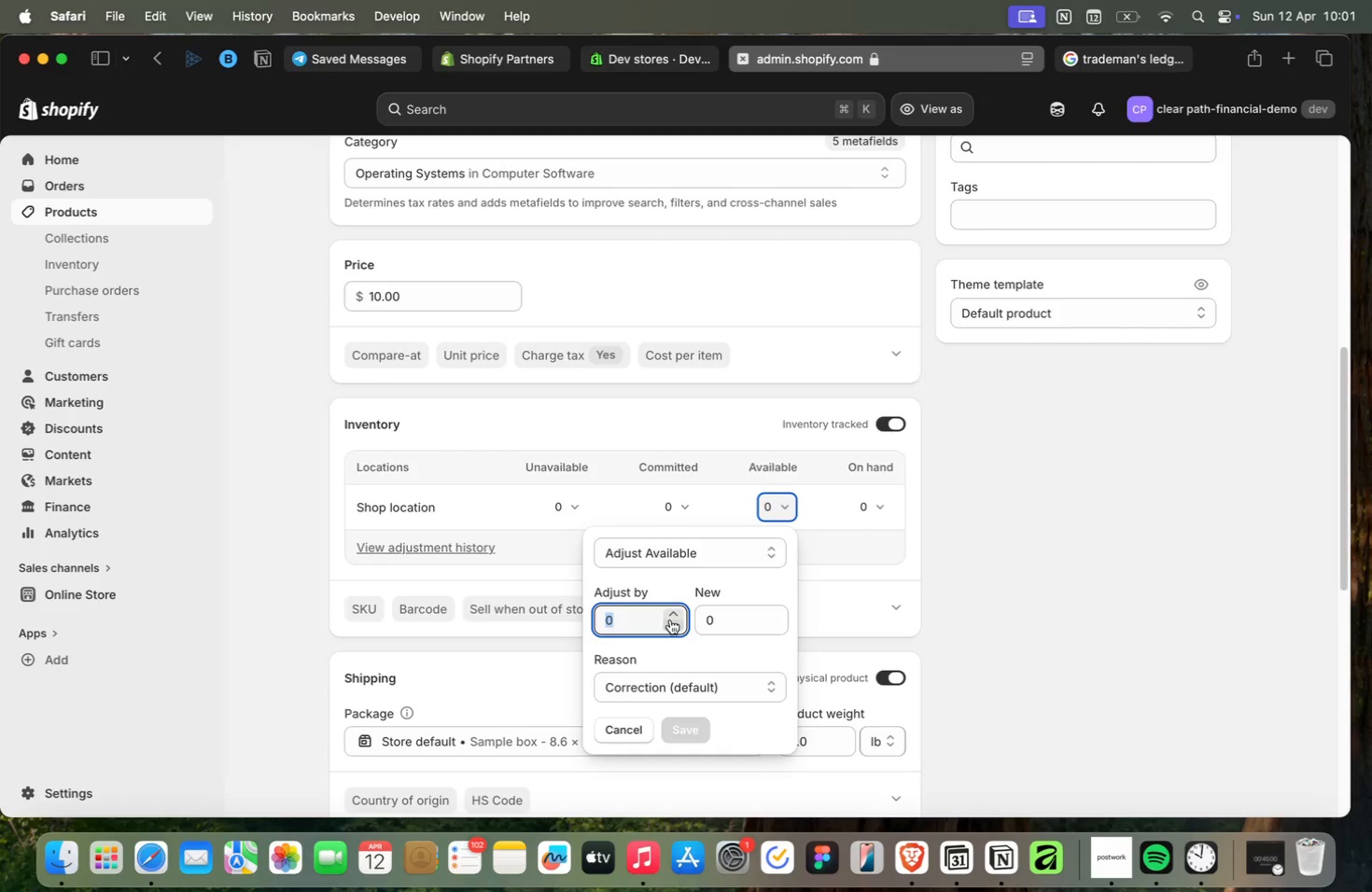 
double_click([677, 619])
 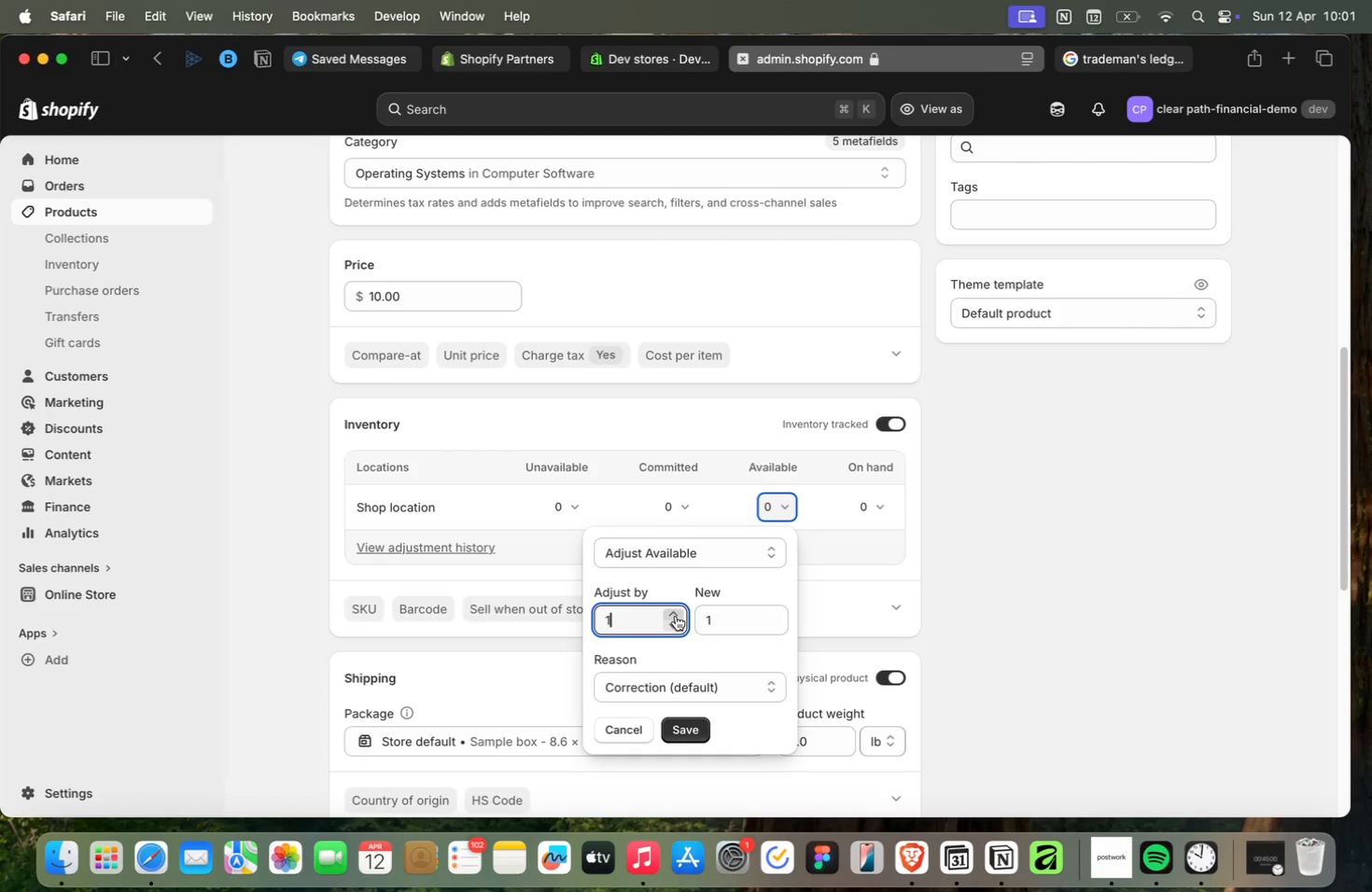 
triple_click([676, 614])
 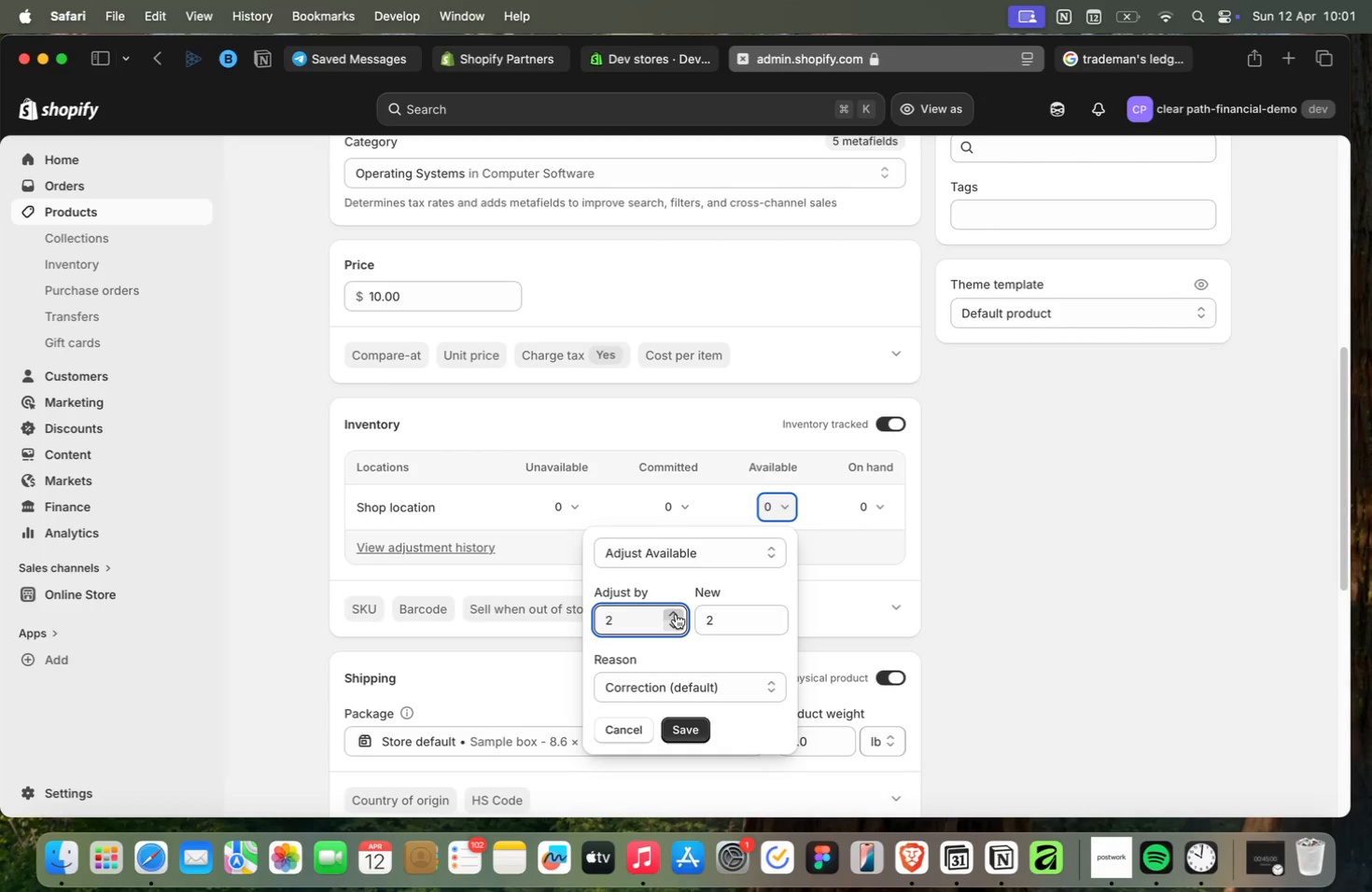 
triple_click([676, 614])
 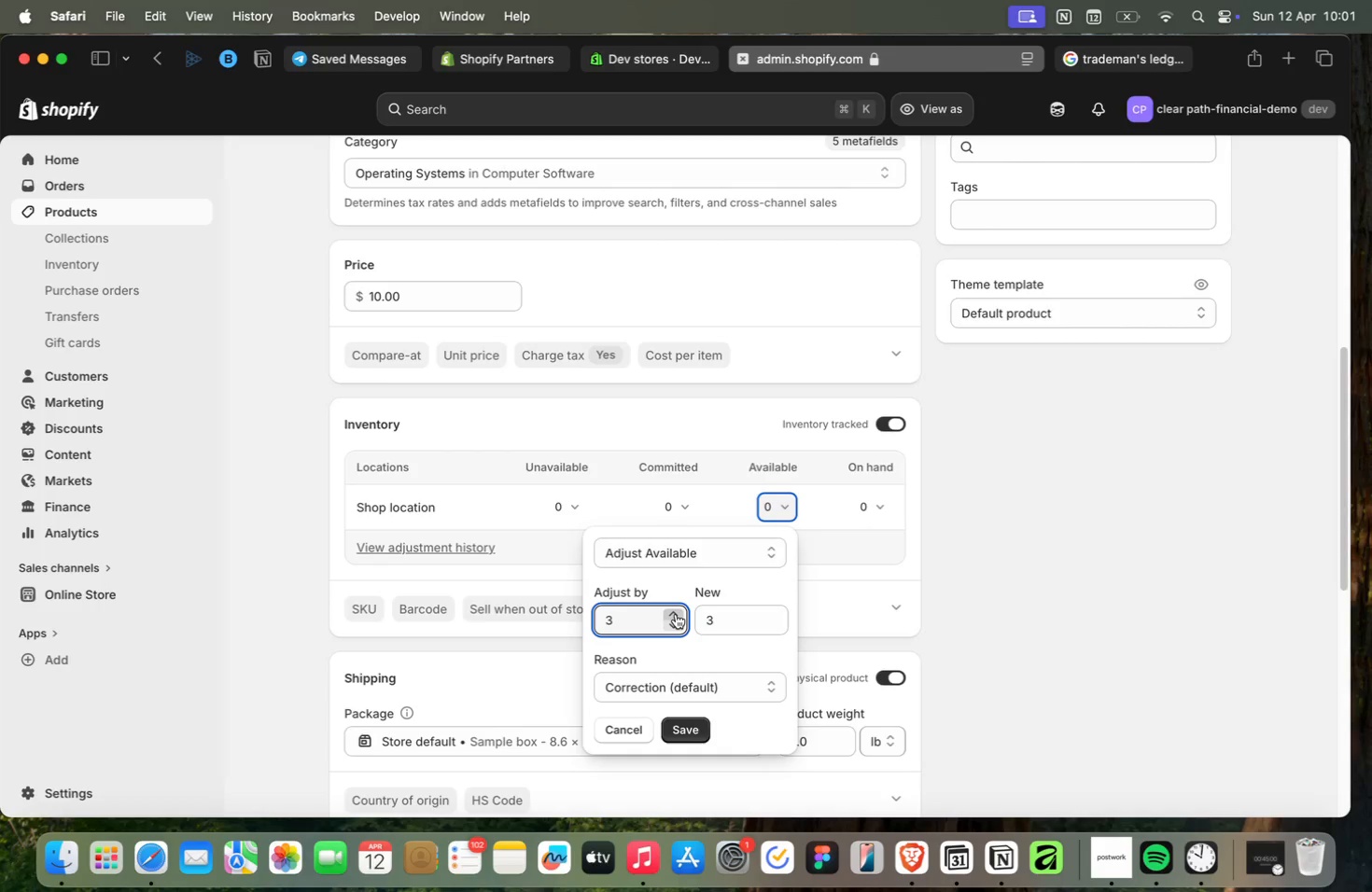 
triple_click([676, 614])
 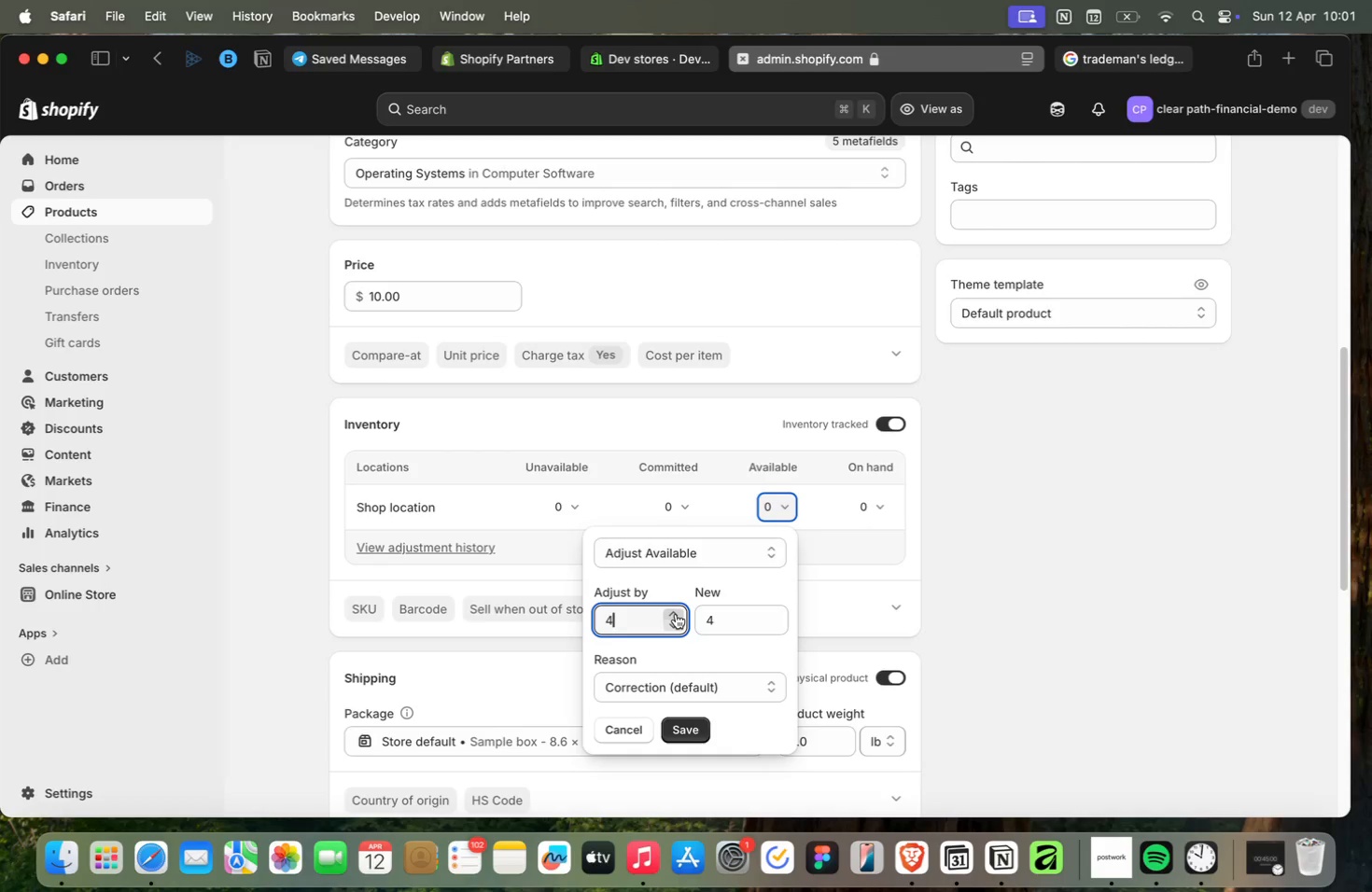 
triple_click([676, 614])
 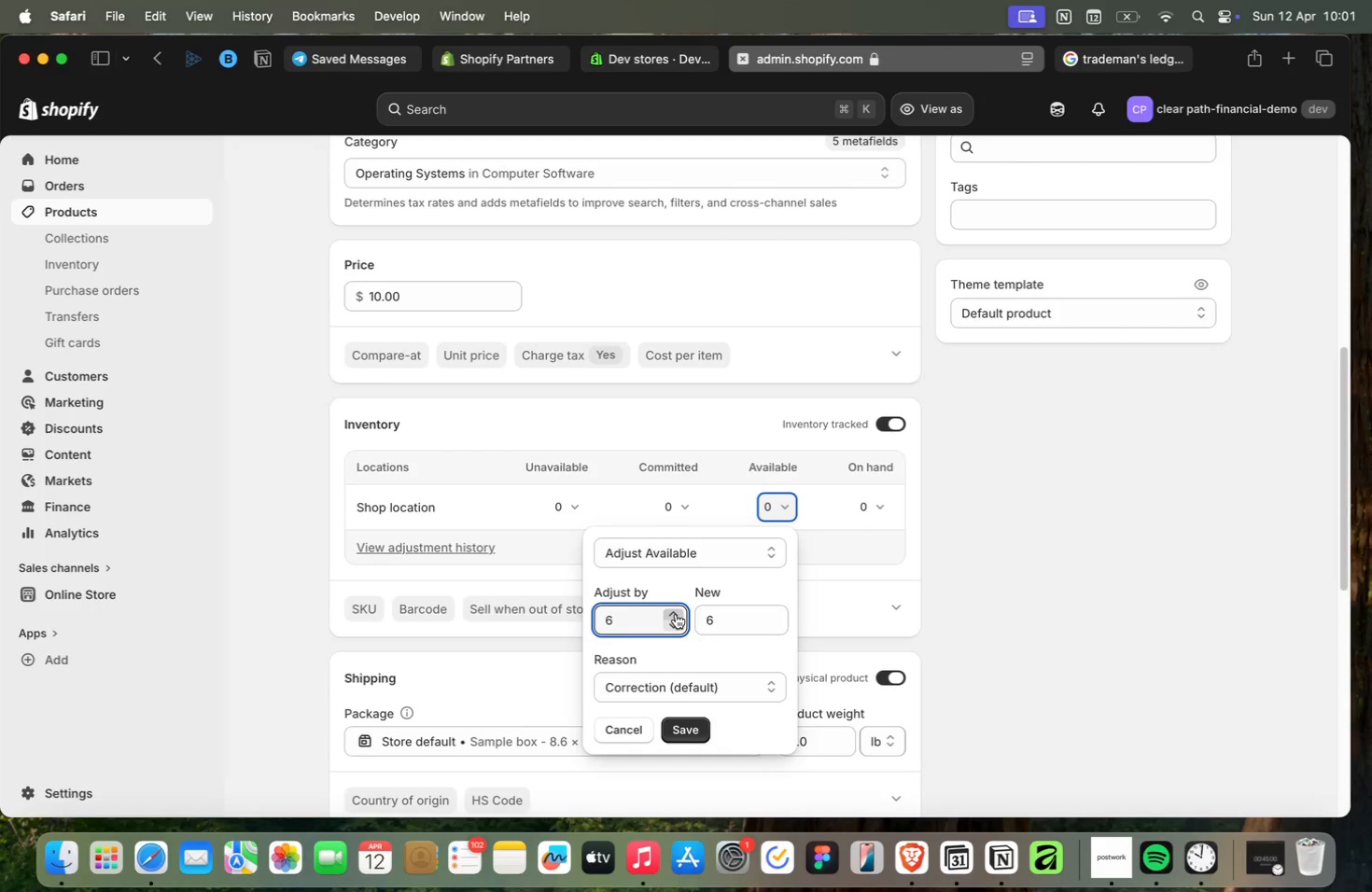 
triple_click([676, 614])
 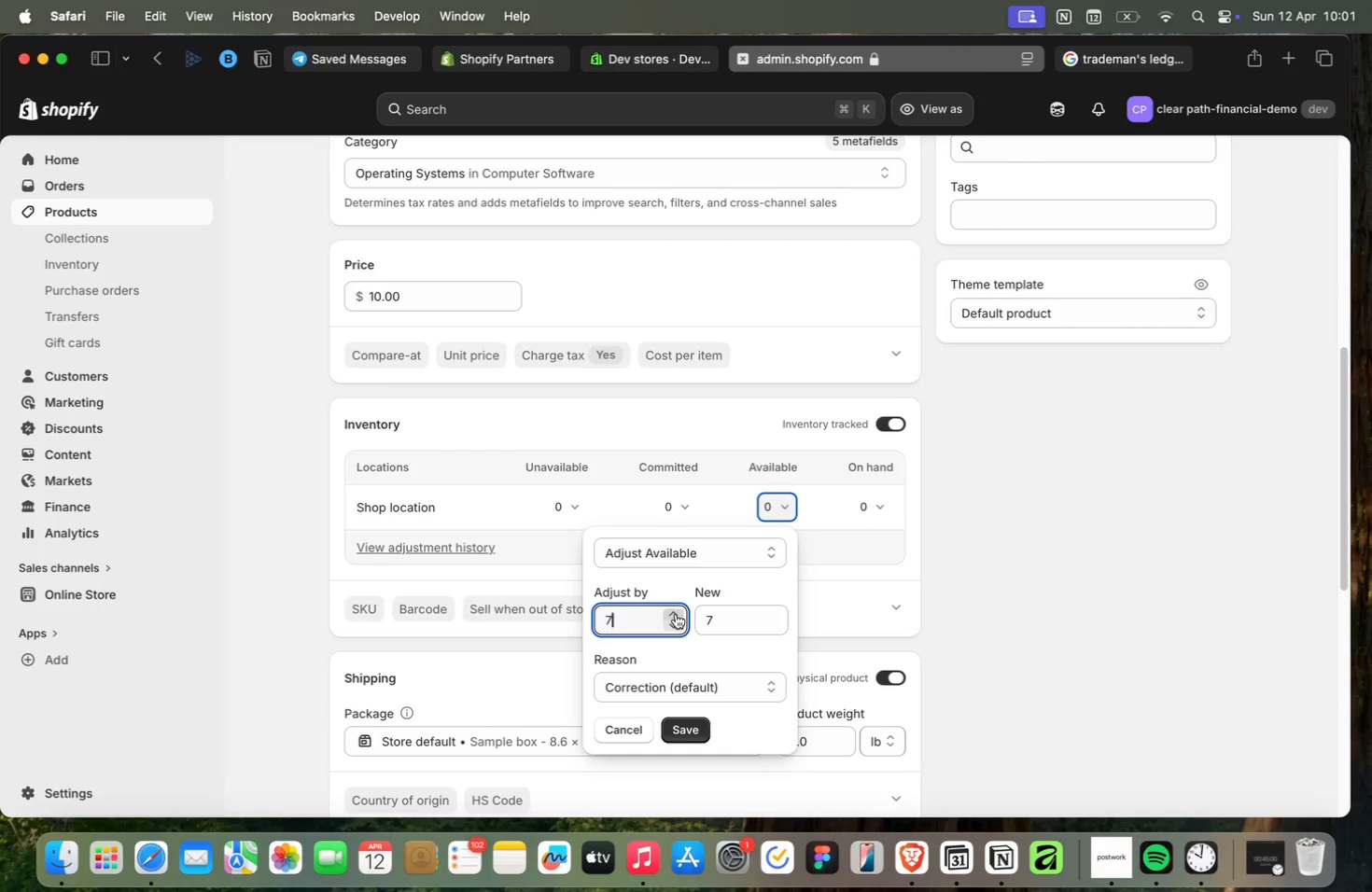 
left_click([676, 614])
 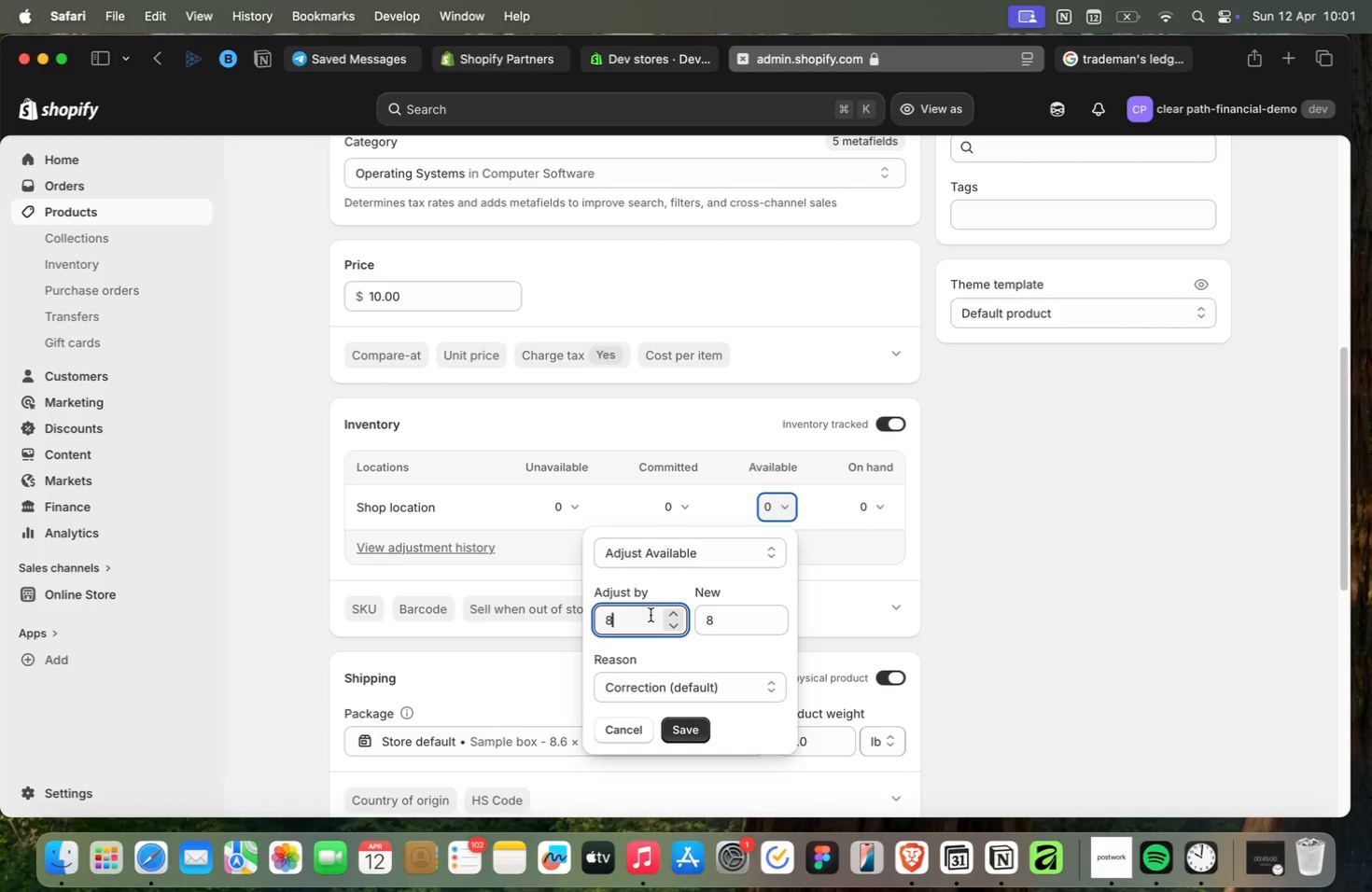 
key(0)
 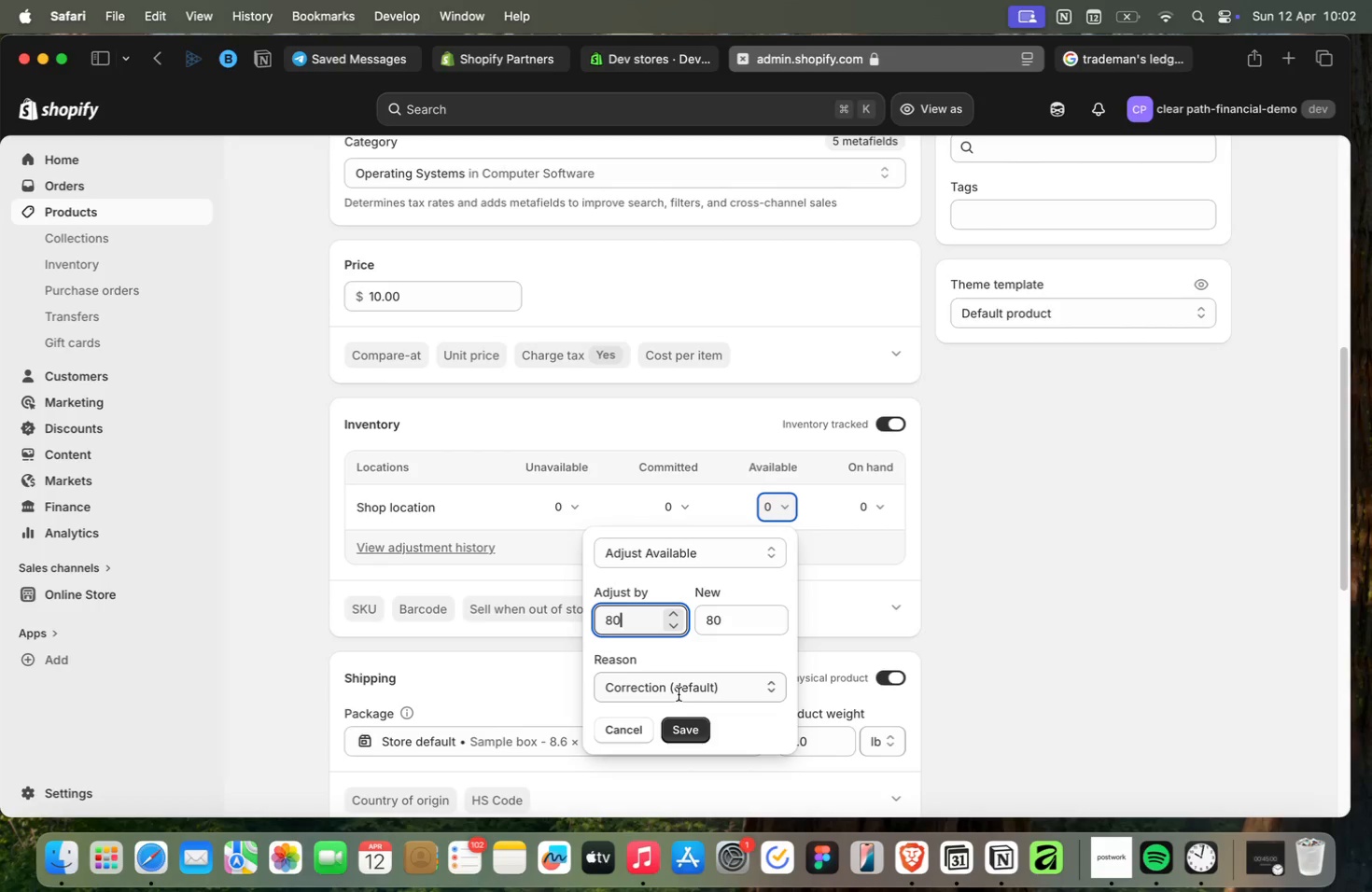 
left_click([694, 718])
 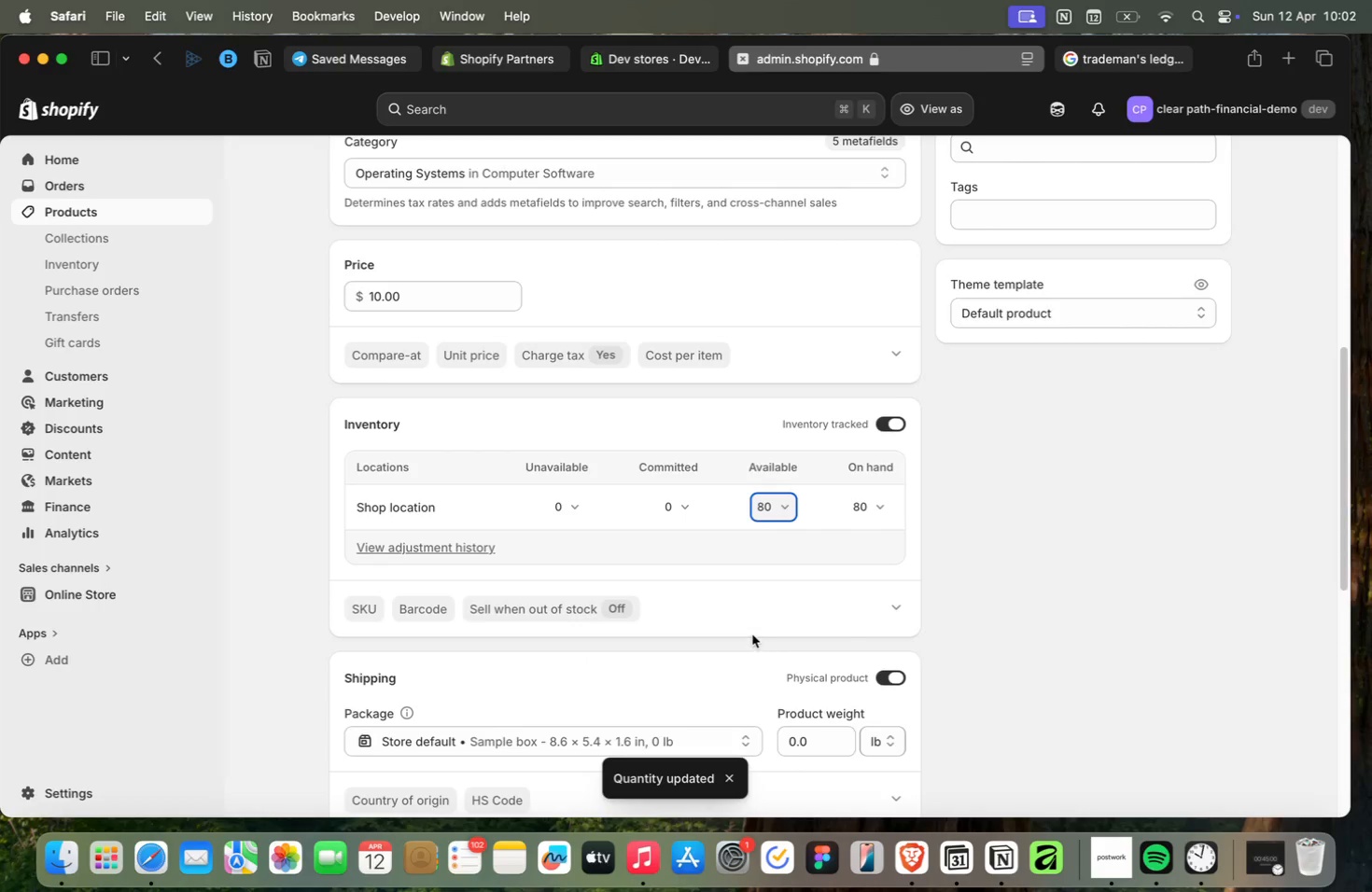 
scroll: coordinate [752, 634], scroll_direction: down, amount: 18.0
 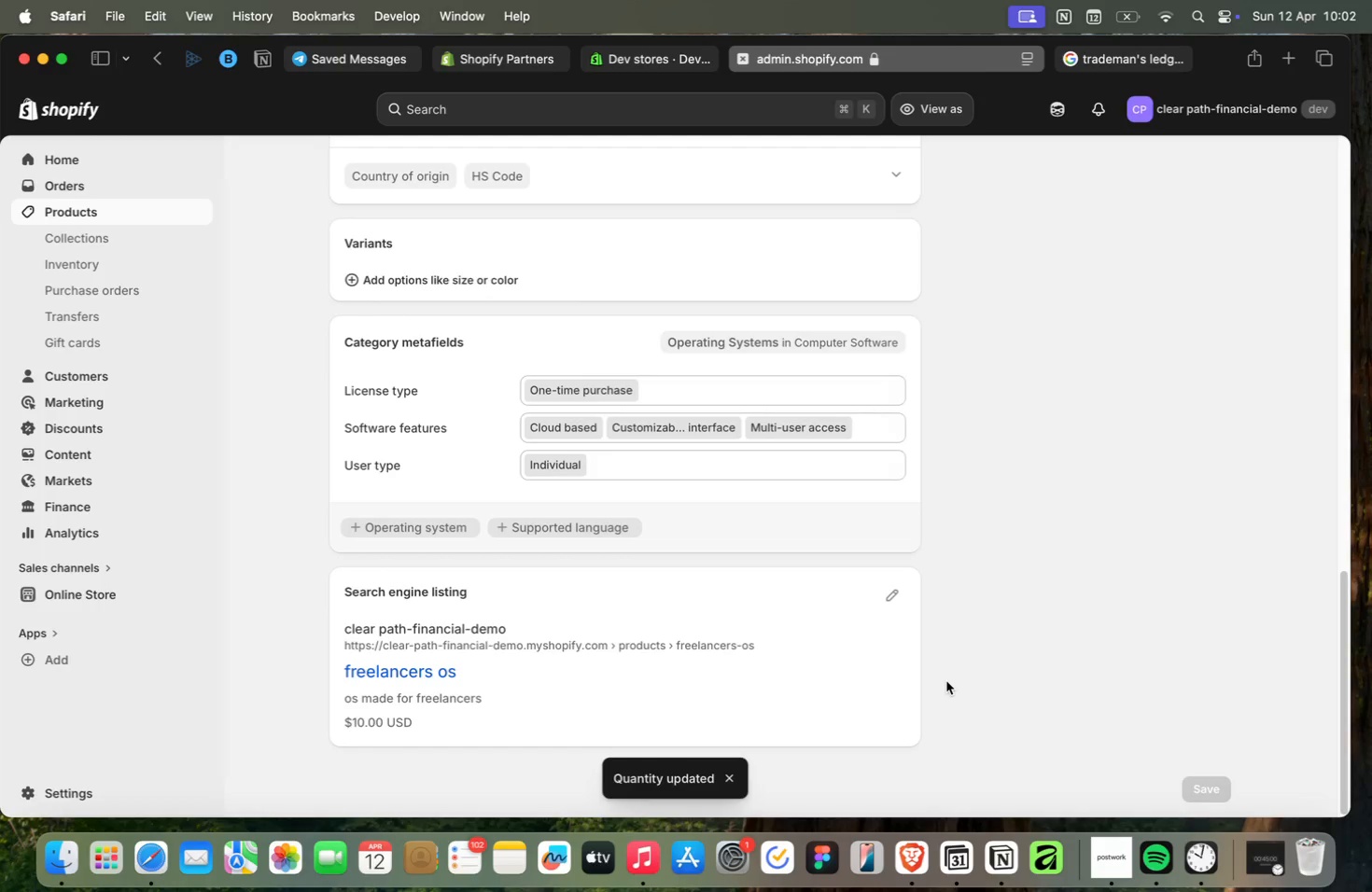 
scroll: coordinate [791, 443], scroll_direction: up, amount: 24.0
 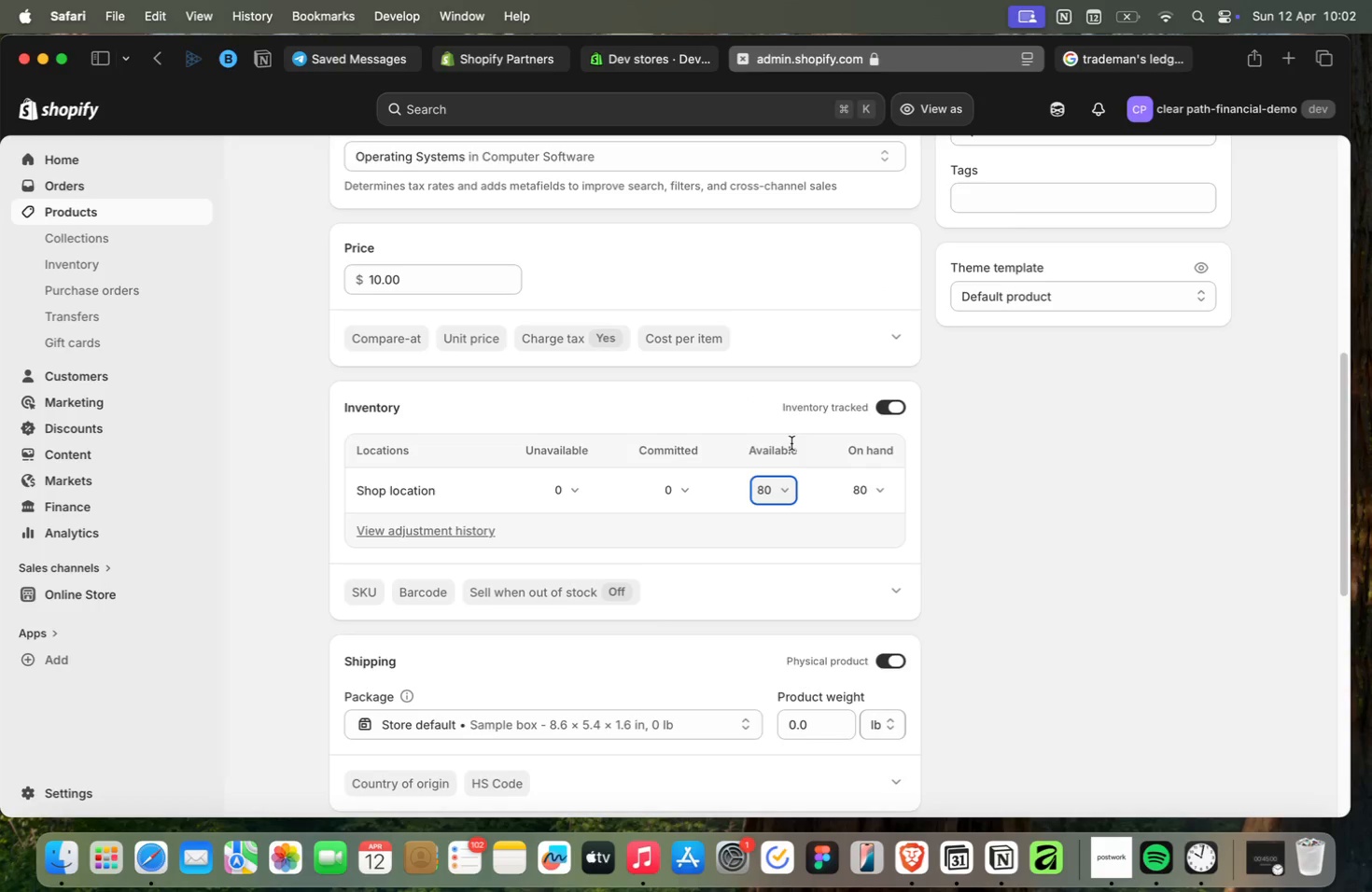 
scroll: coordinate [791, 442], scroll_direction: down, amount: 7.0
 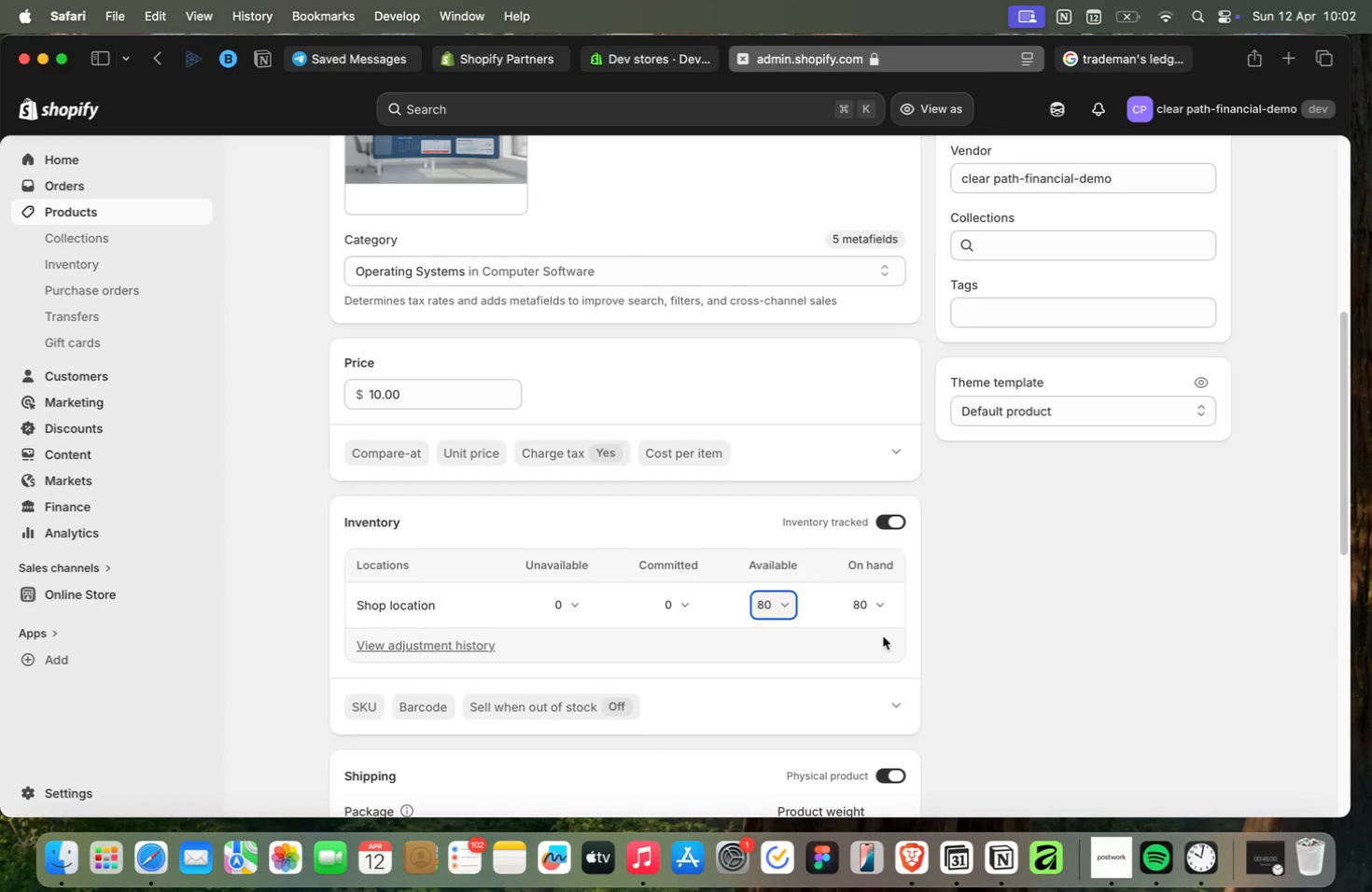 
mouse_move([847, 584])
 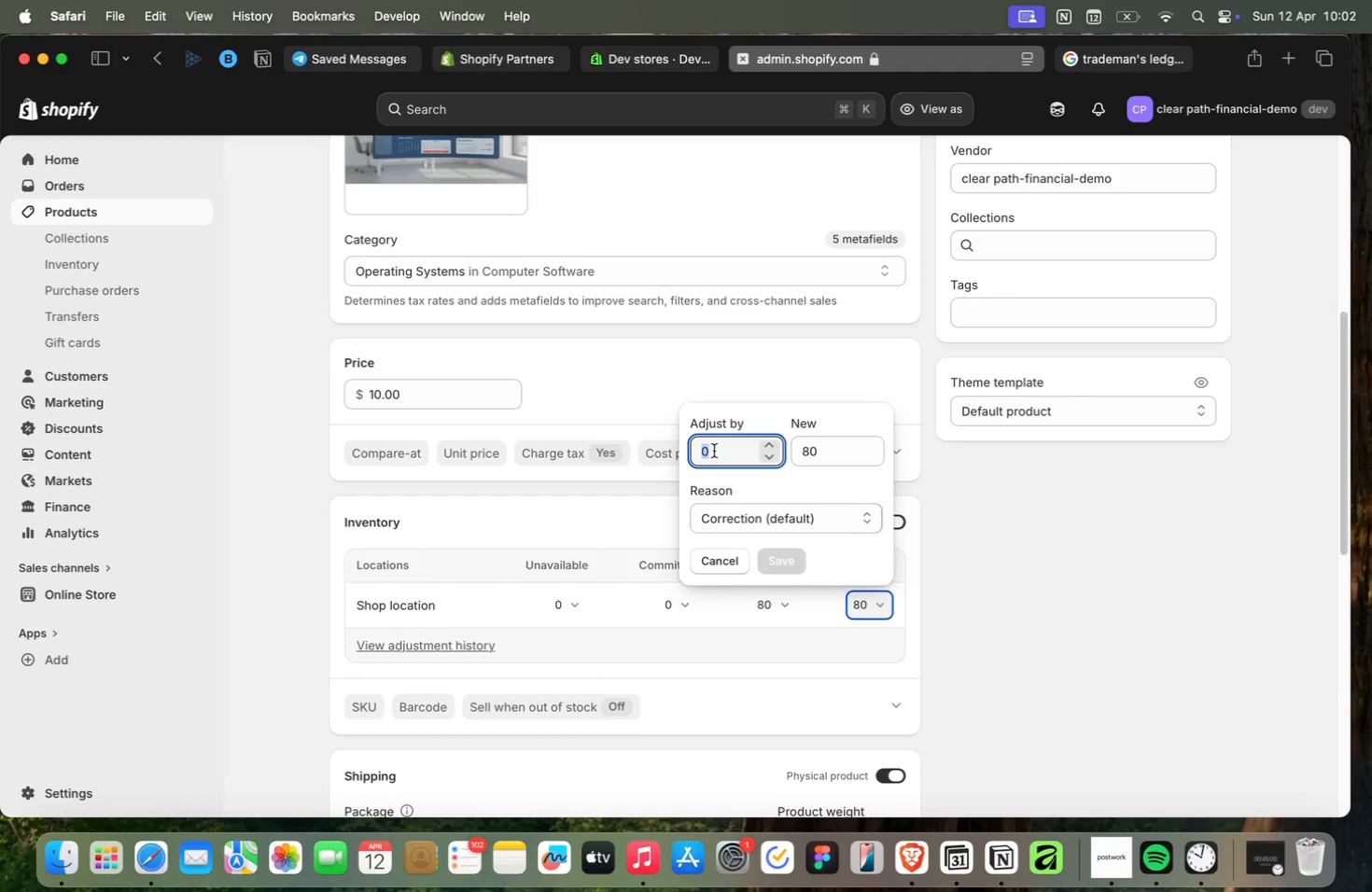 
left_click([714, 451])
 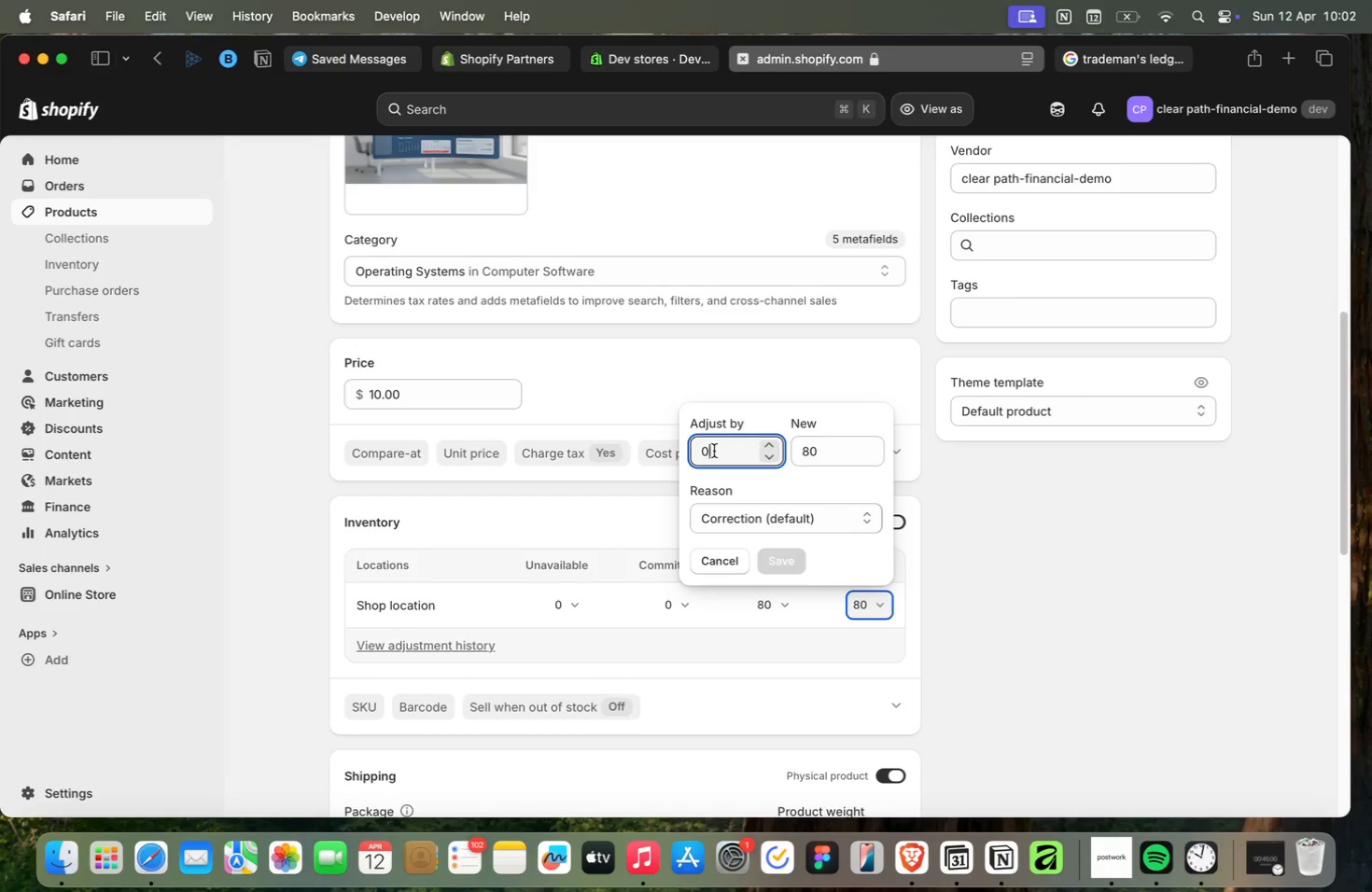 
key(ArrowLeft)
 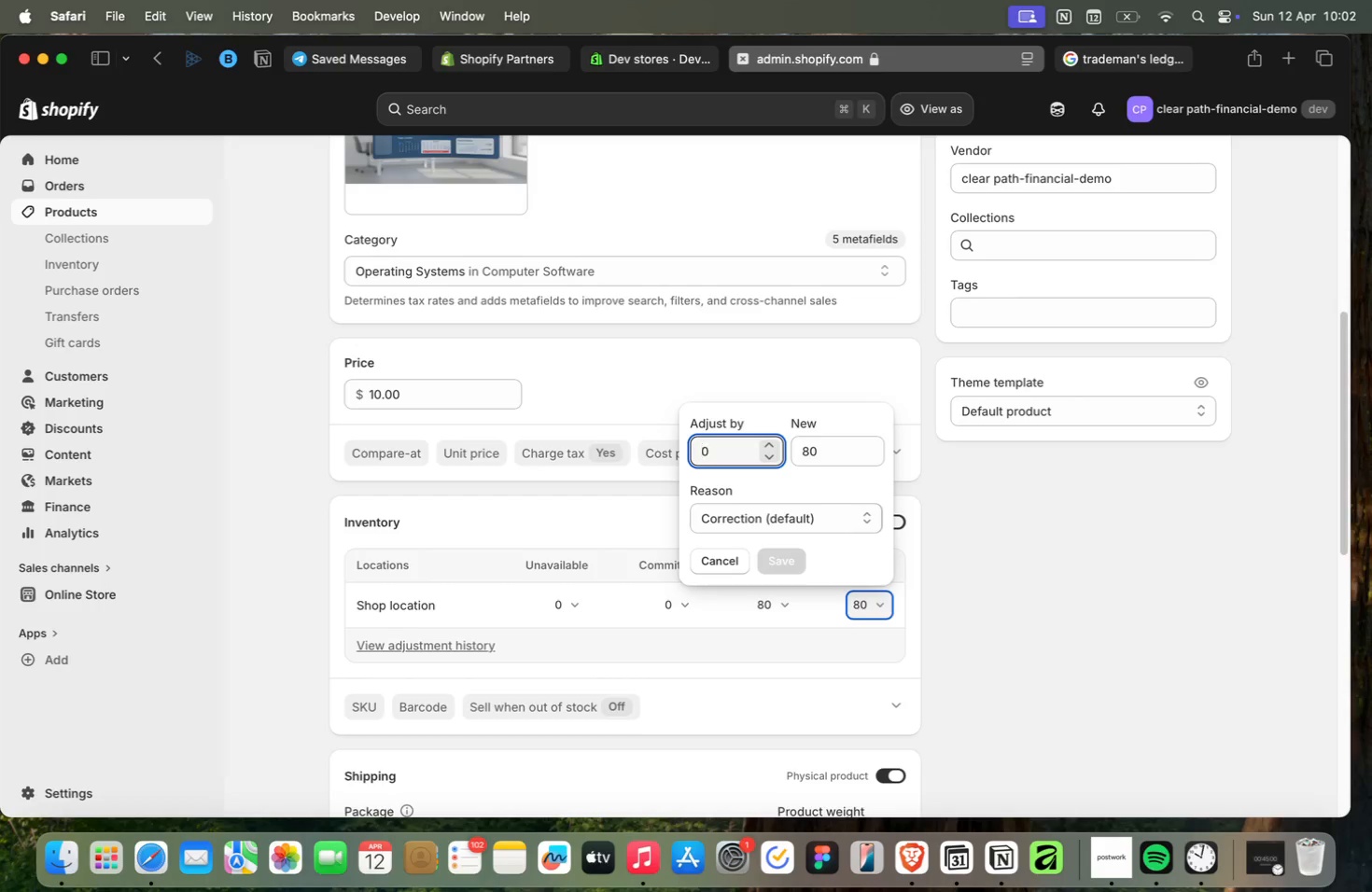 
key(8)
 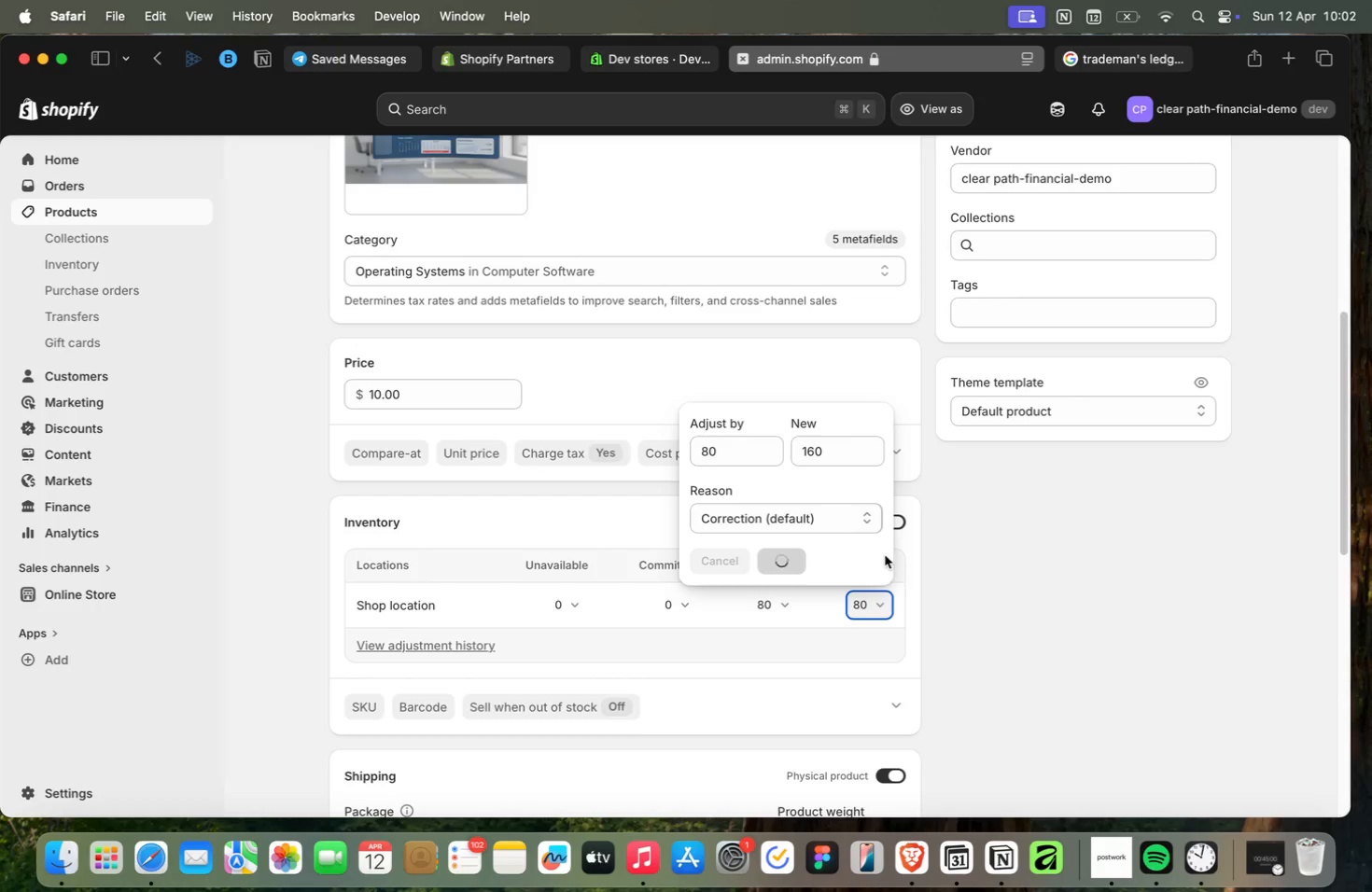 
scroll: coordinate [839, 588], scroll_direction: down, amount: 25.0
 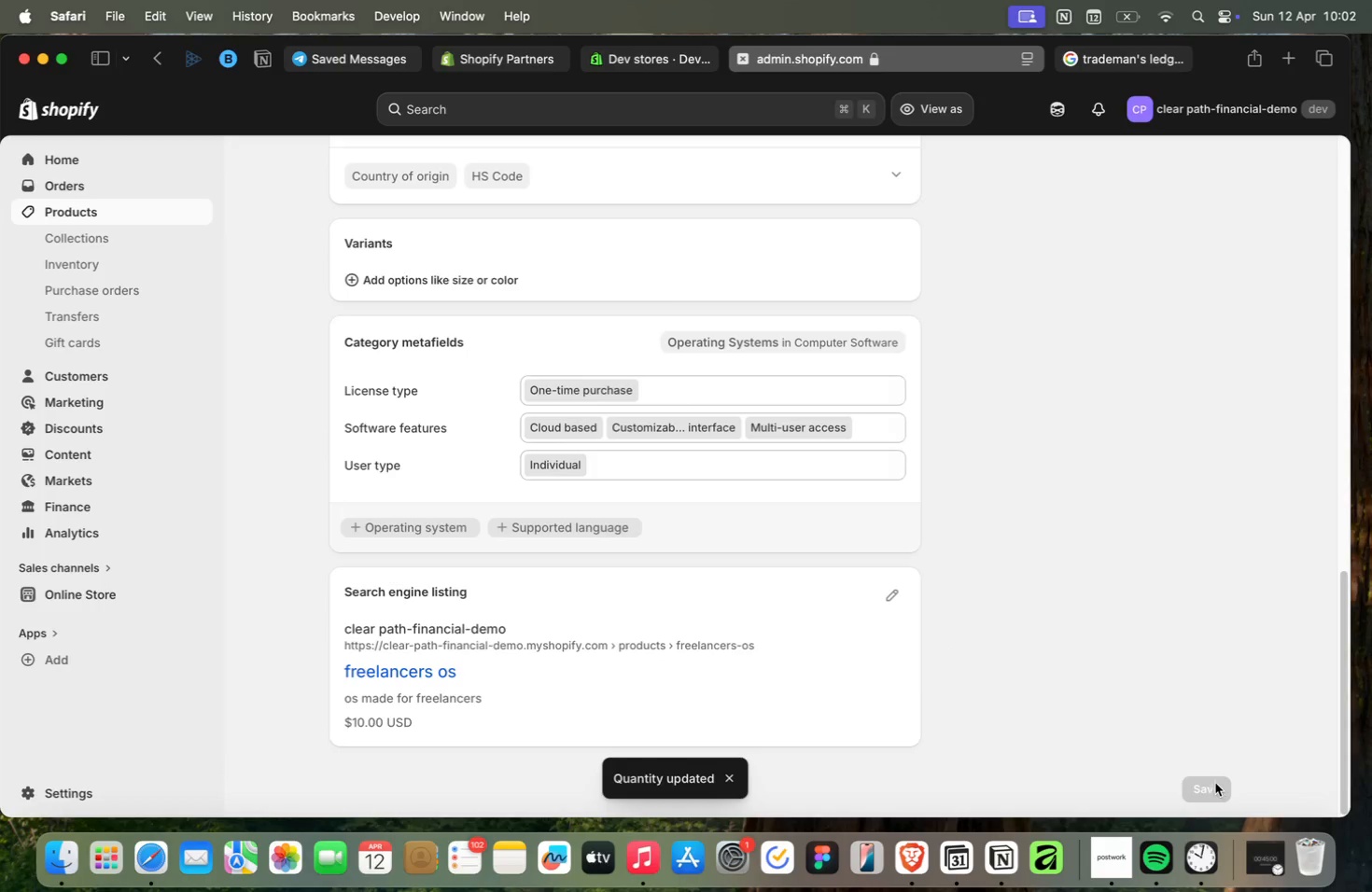 
scroll: coordinate [867, 595], scroll_direction: up, amount: 18.0
 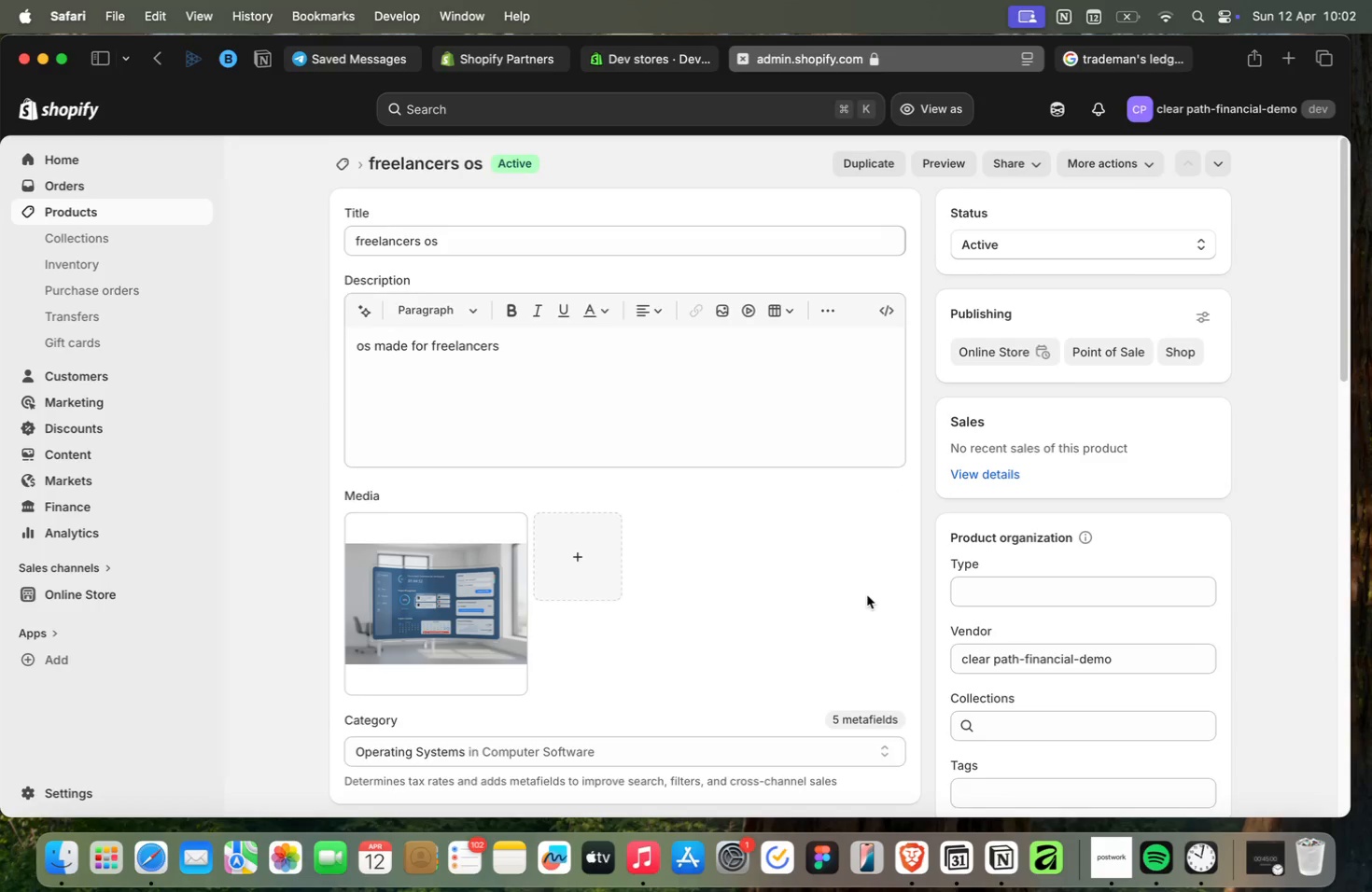 
scroll: coordinate [860, 593], scroll_direction: down, amount: 9.0
 